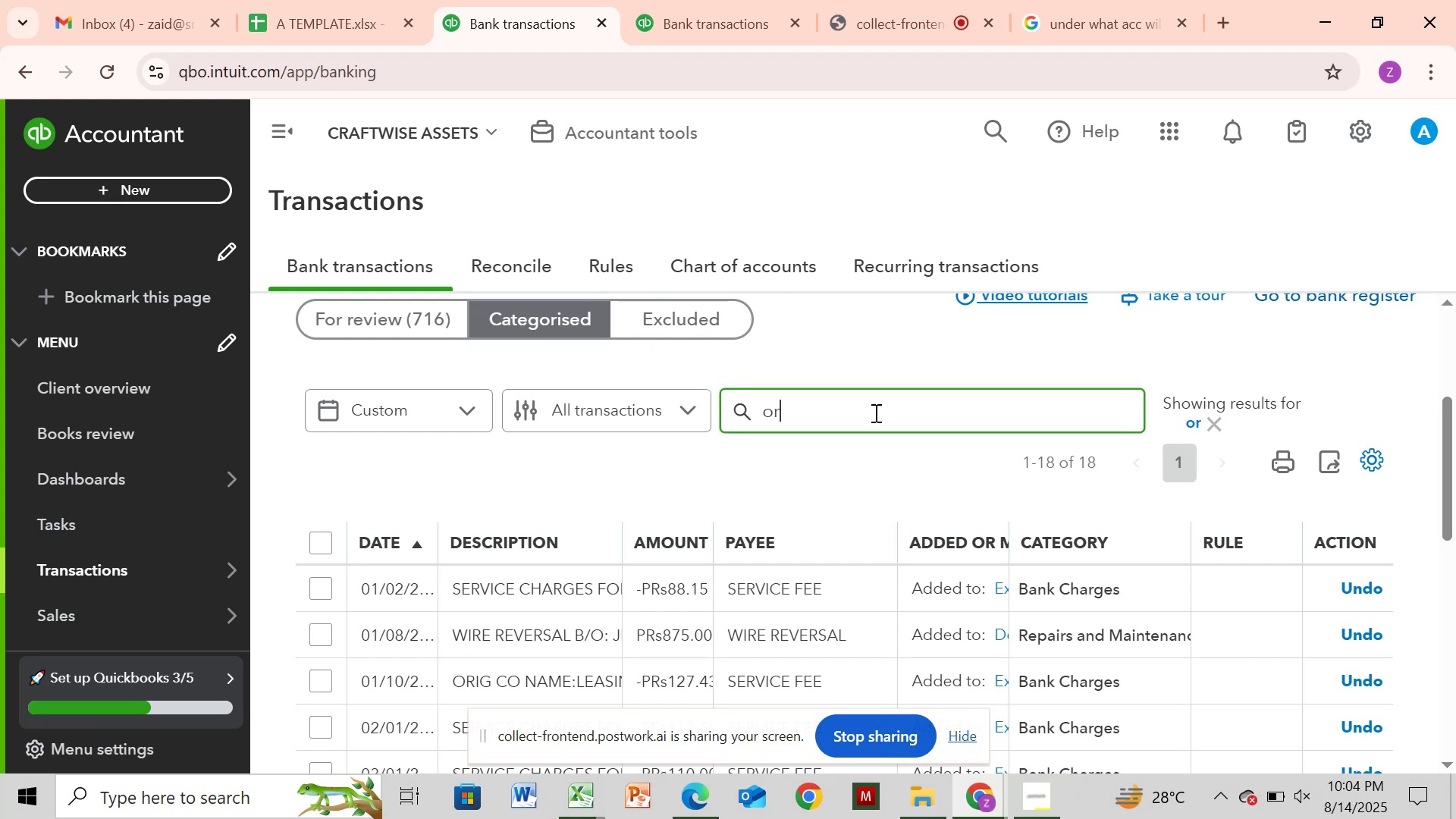 
type(ig)
 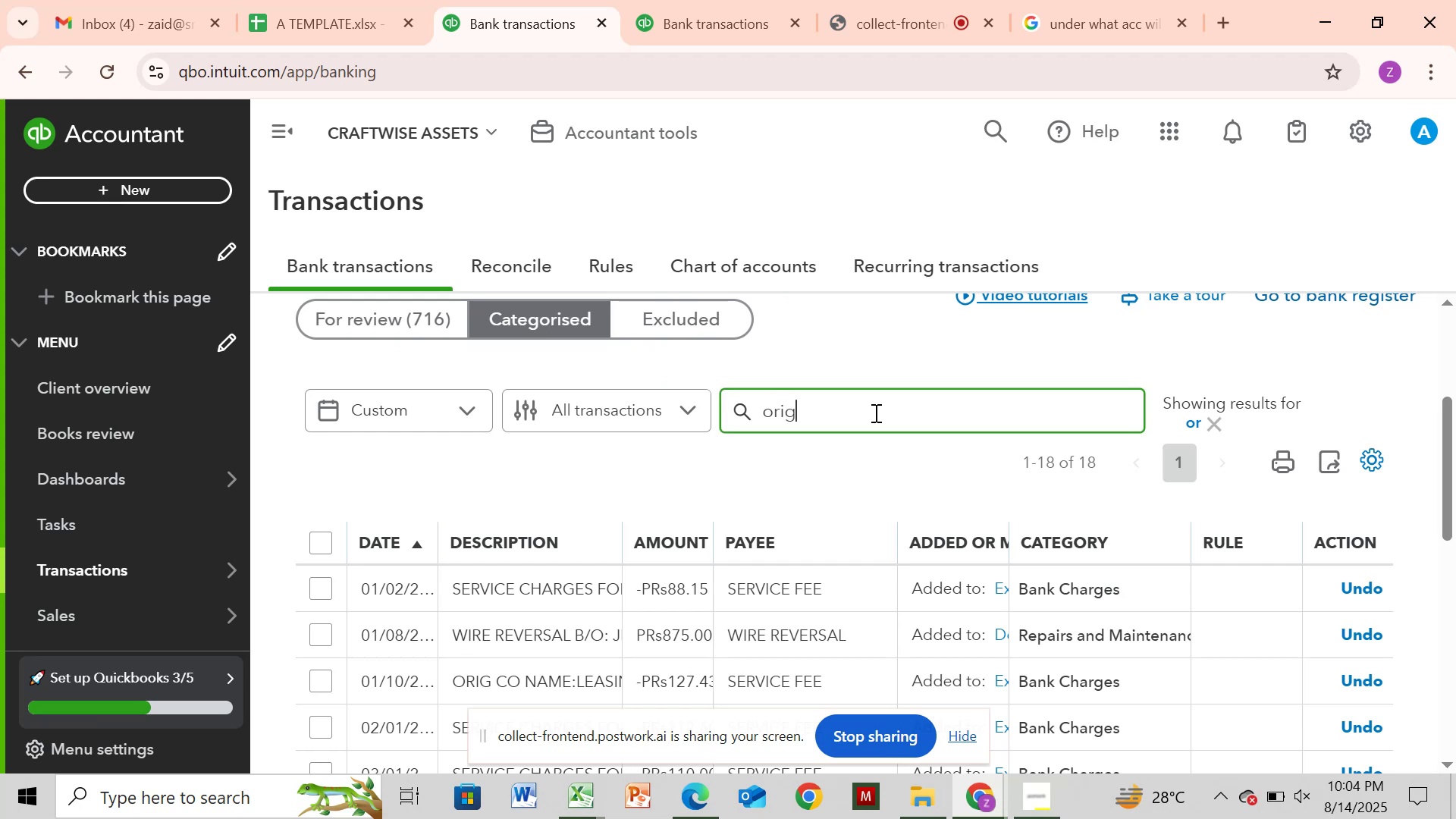 
key(Enter)
 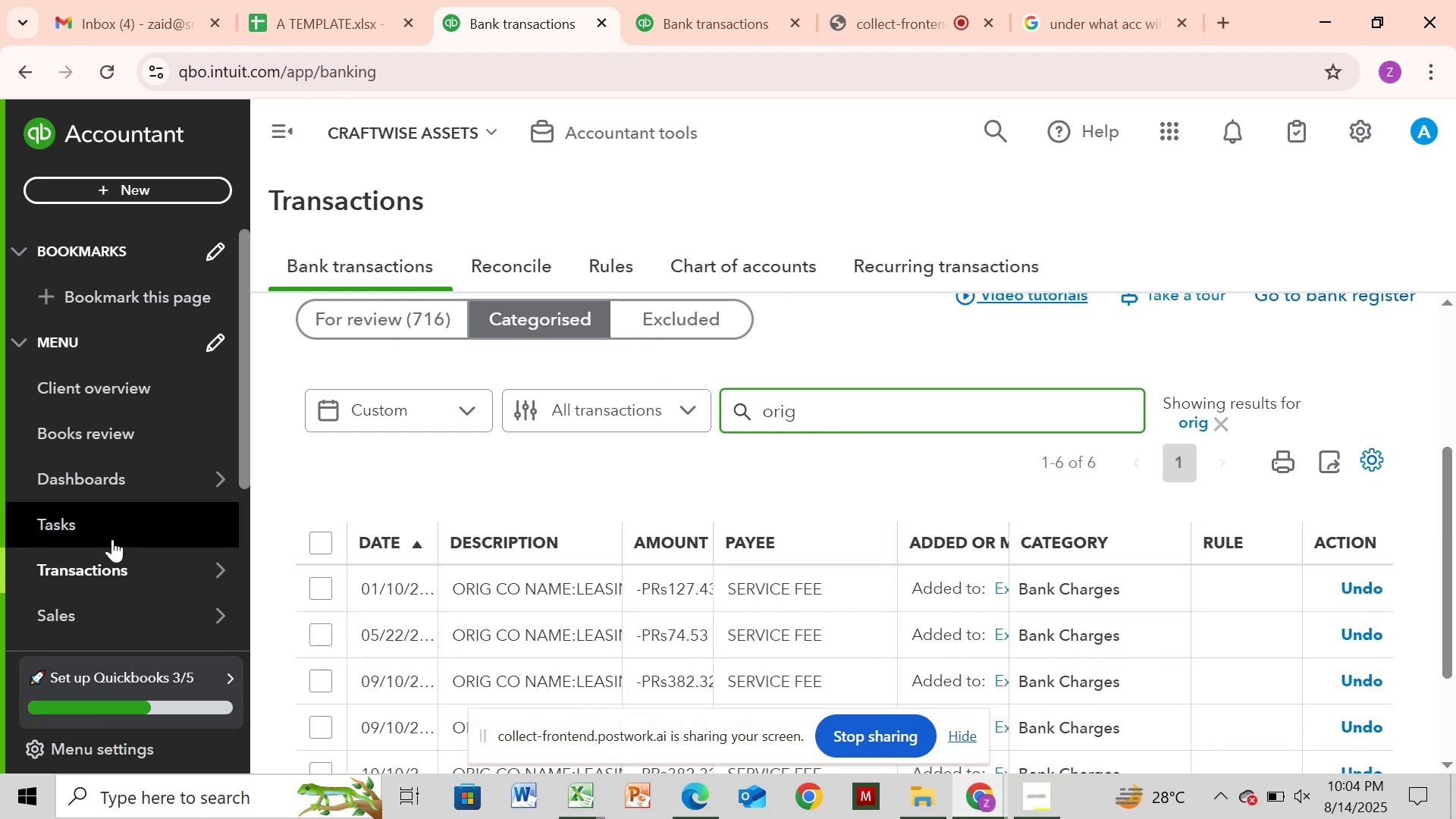 
left_click([317, 541])
 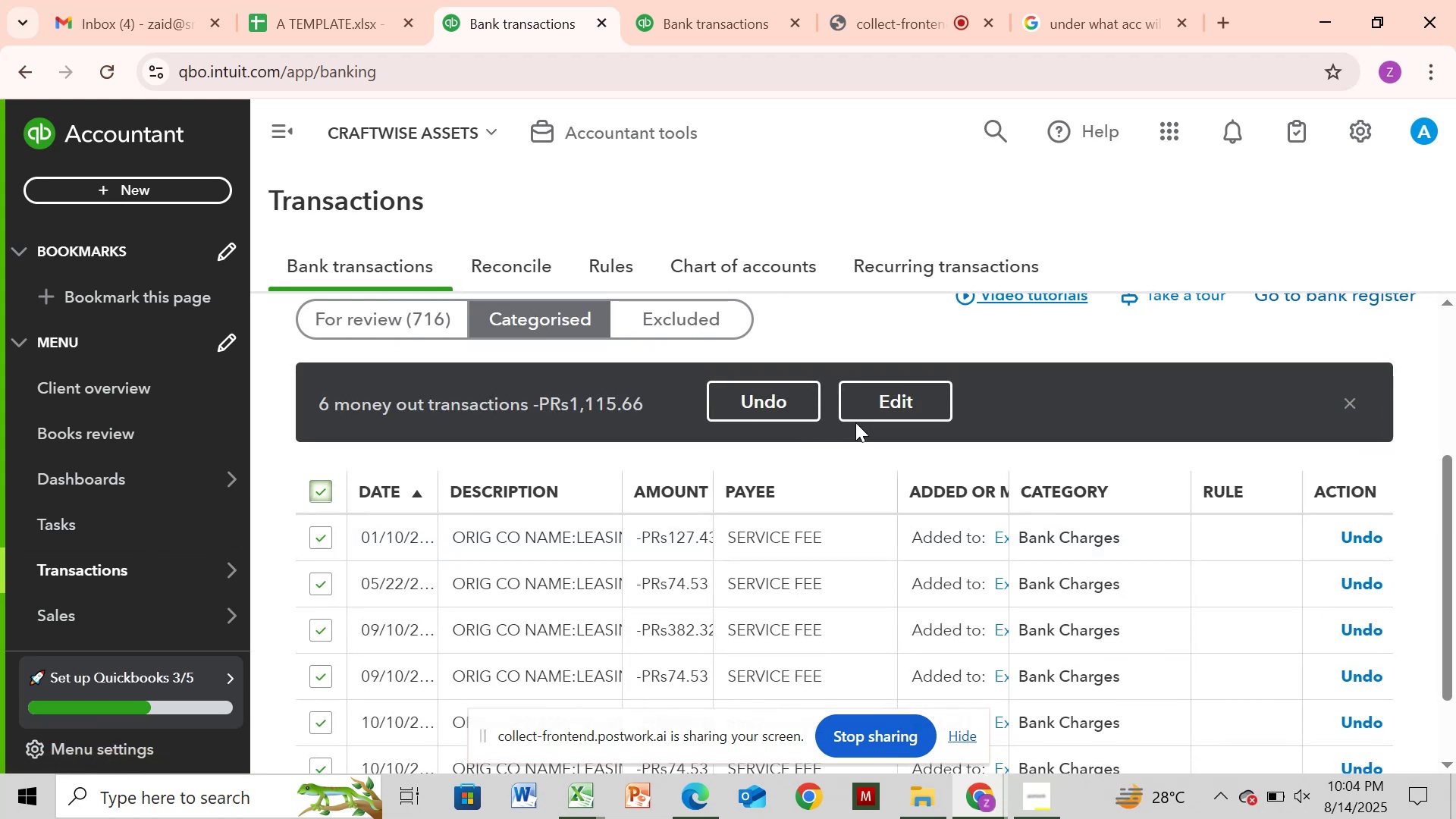 
left_click([785, 398])
 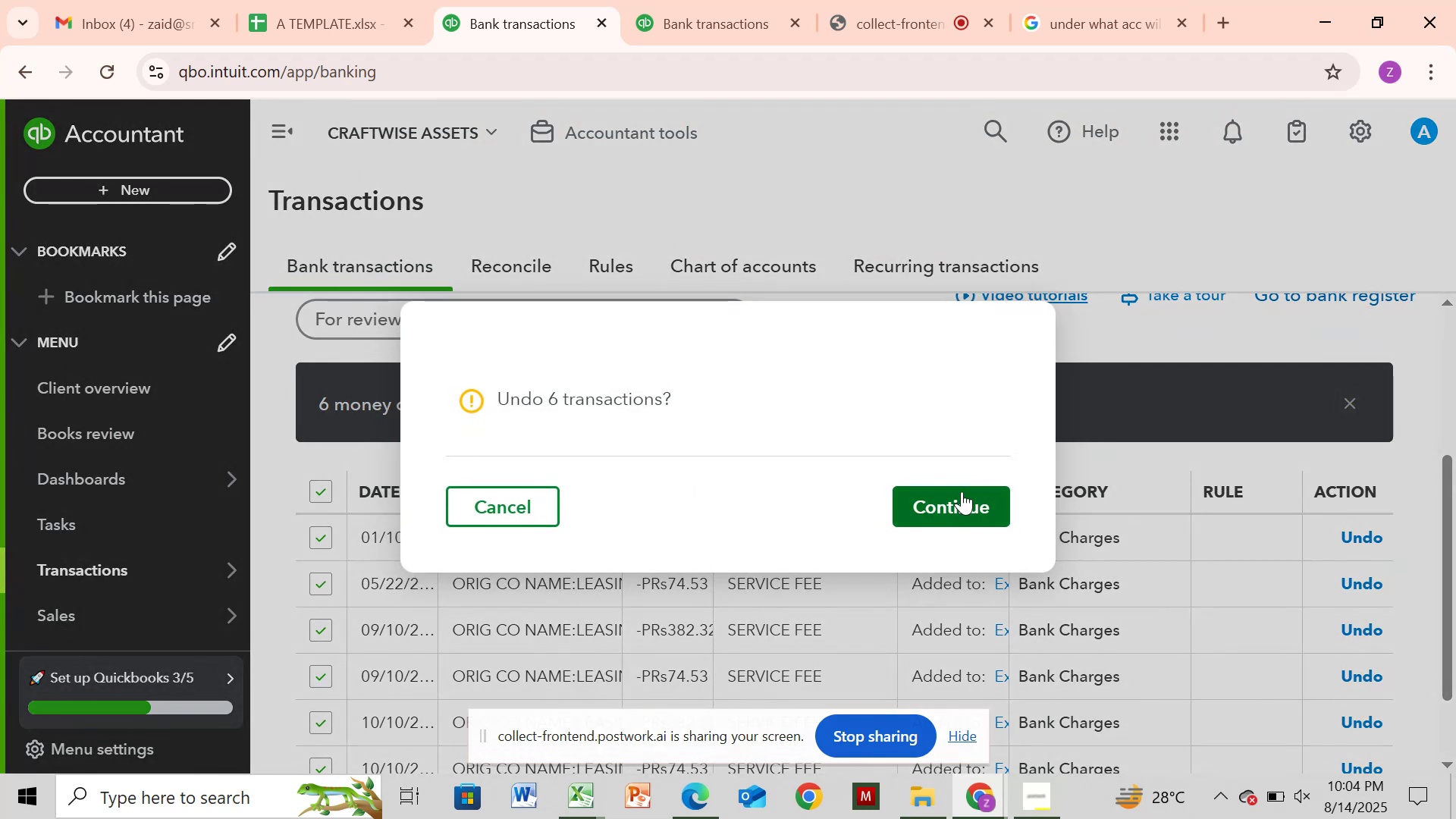 
left_click([959, 507])
 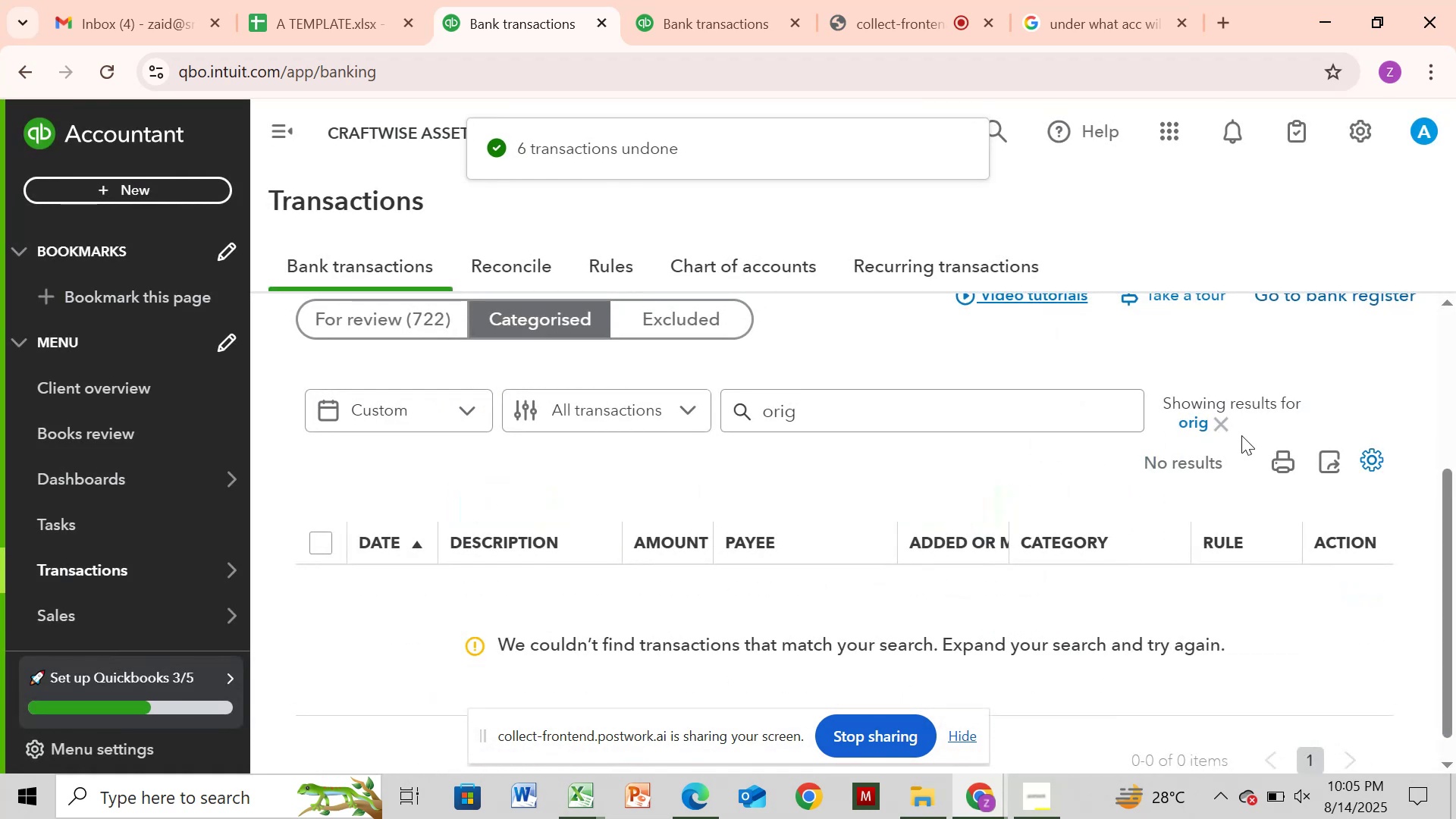 
left_click([1222, 428])
 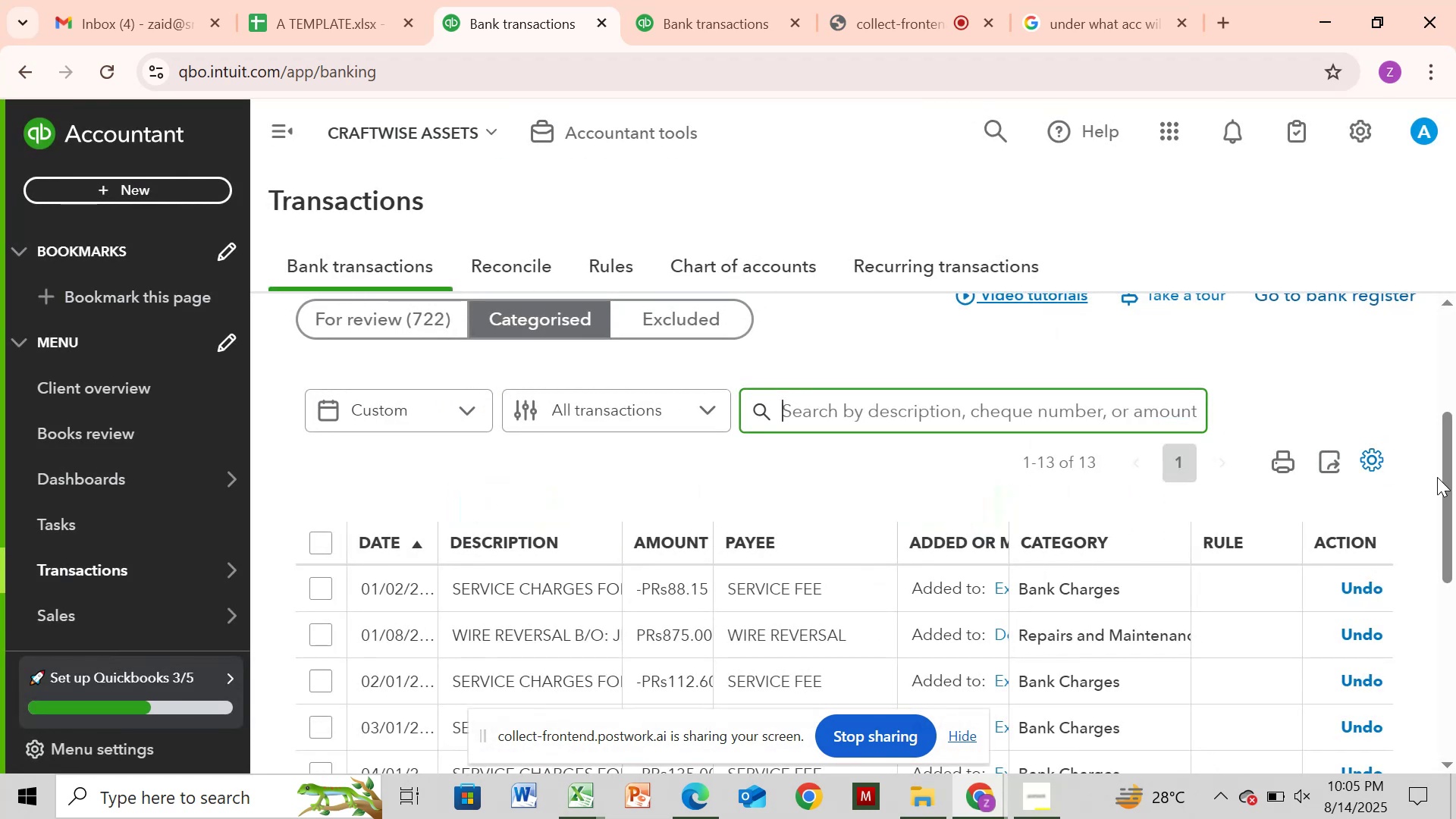 
left_click_drag(start_coordinate=[1447, 484], to_coordinate=[1455, 696])
 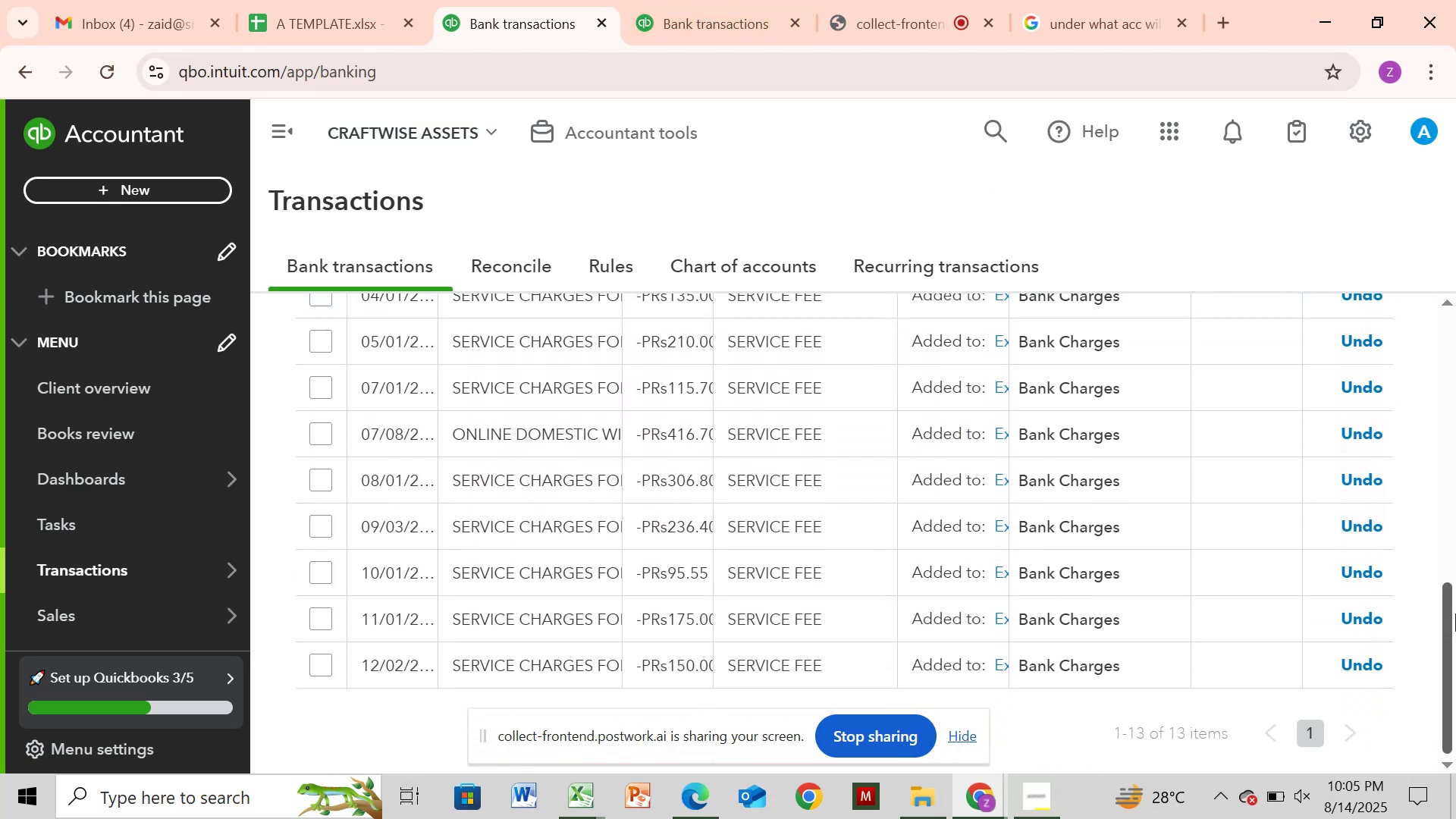 
left_click_drag(start_coordinate=[1451, 661], to_coordinate=[1455, 331])
 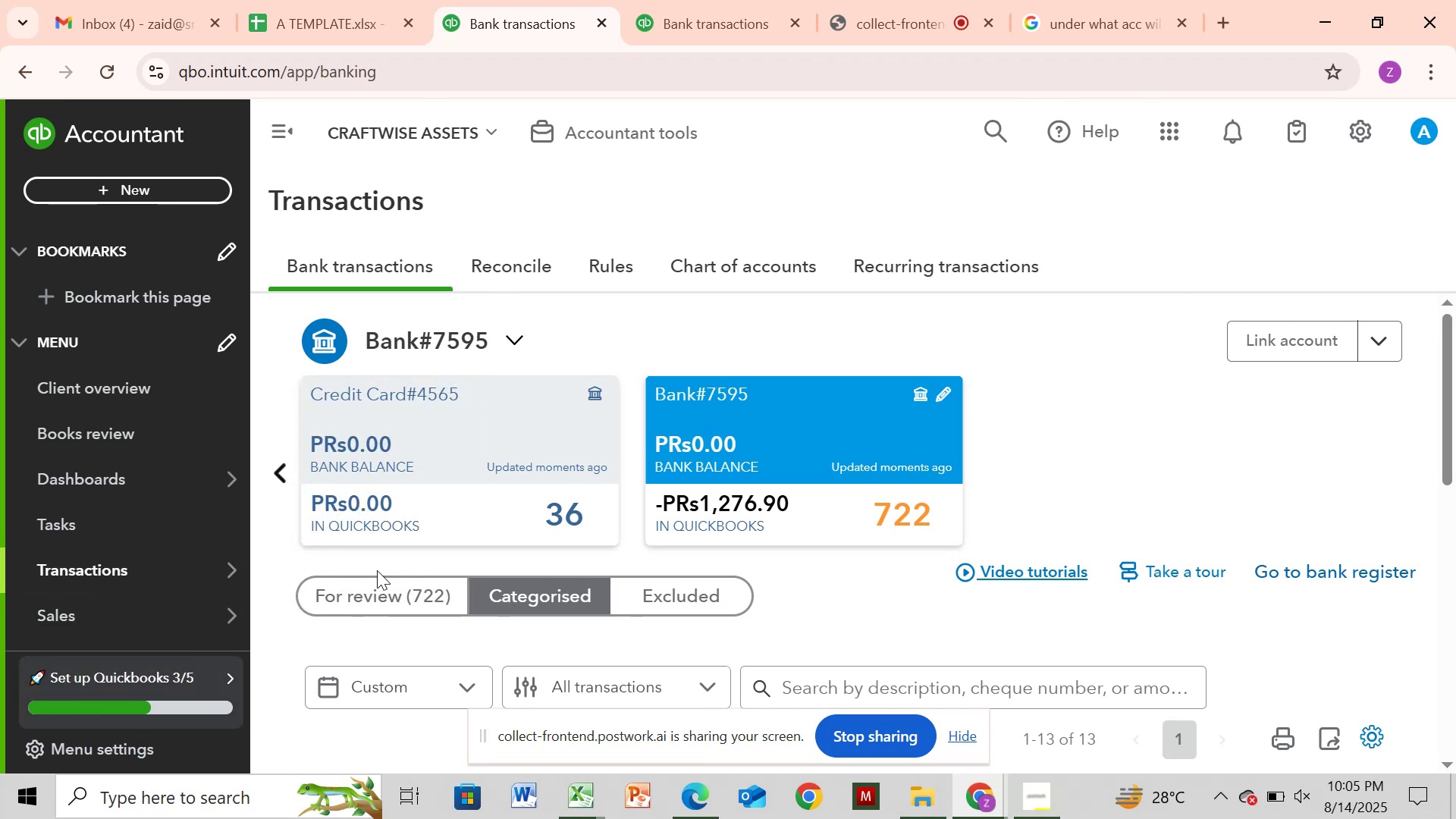 
left_click([389, 592])
 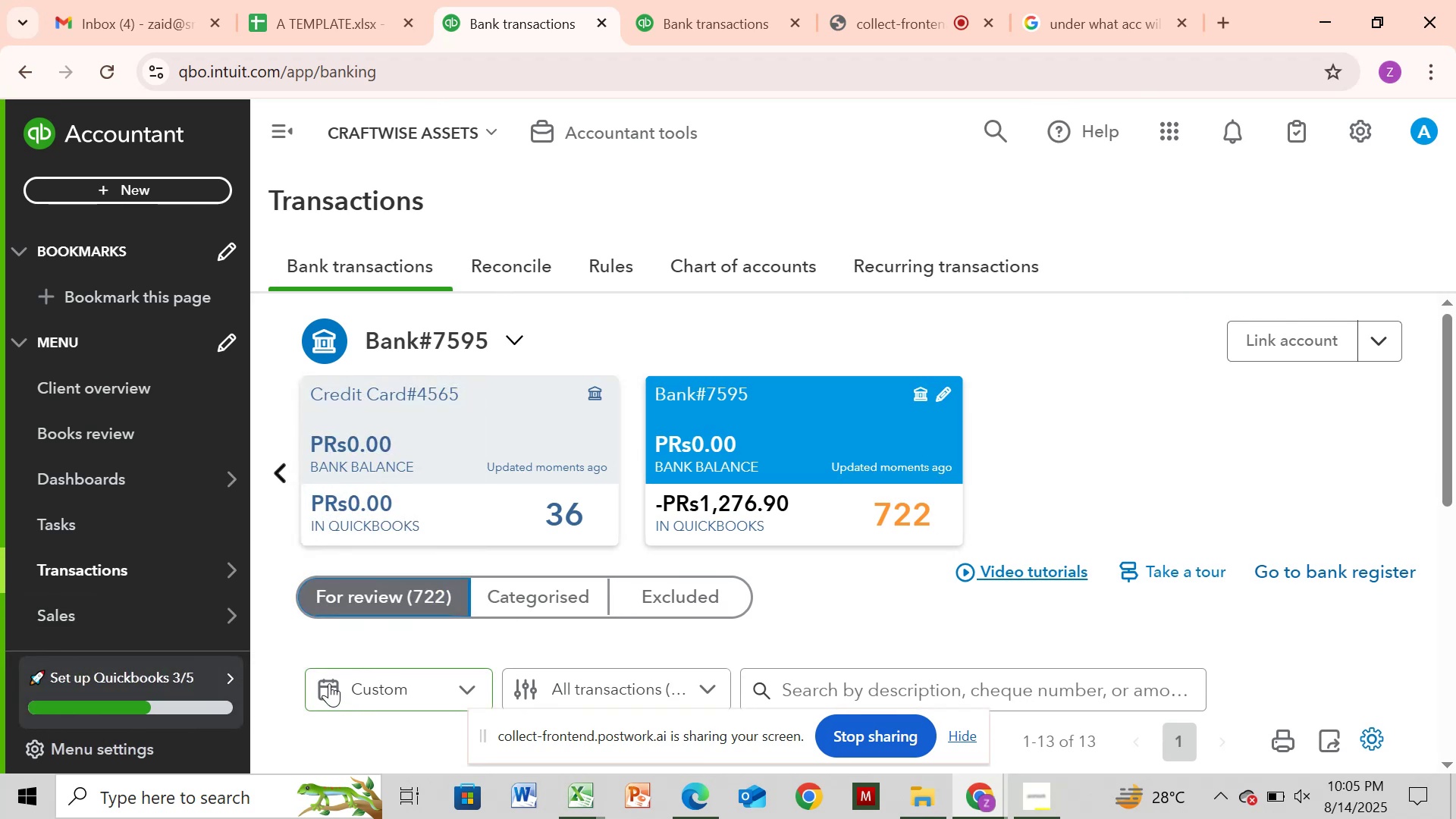 
wait(8.16)
 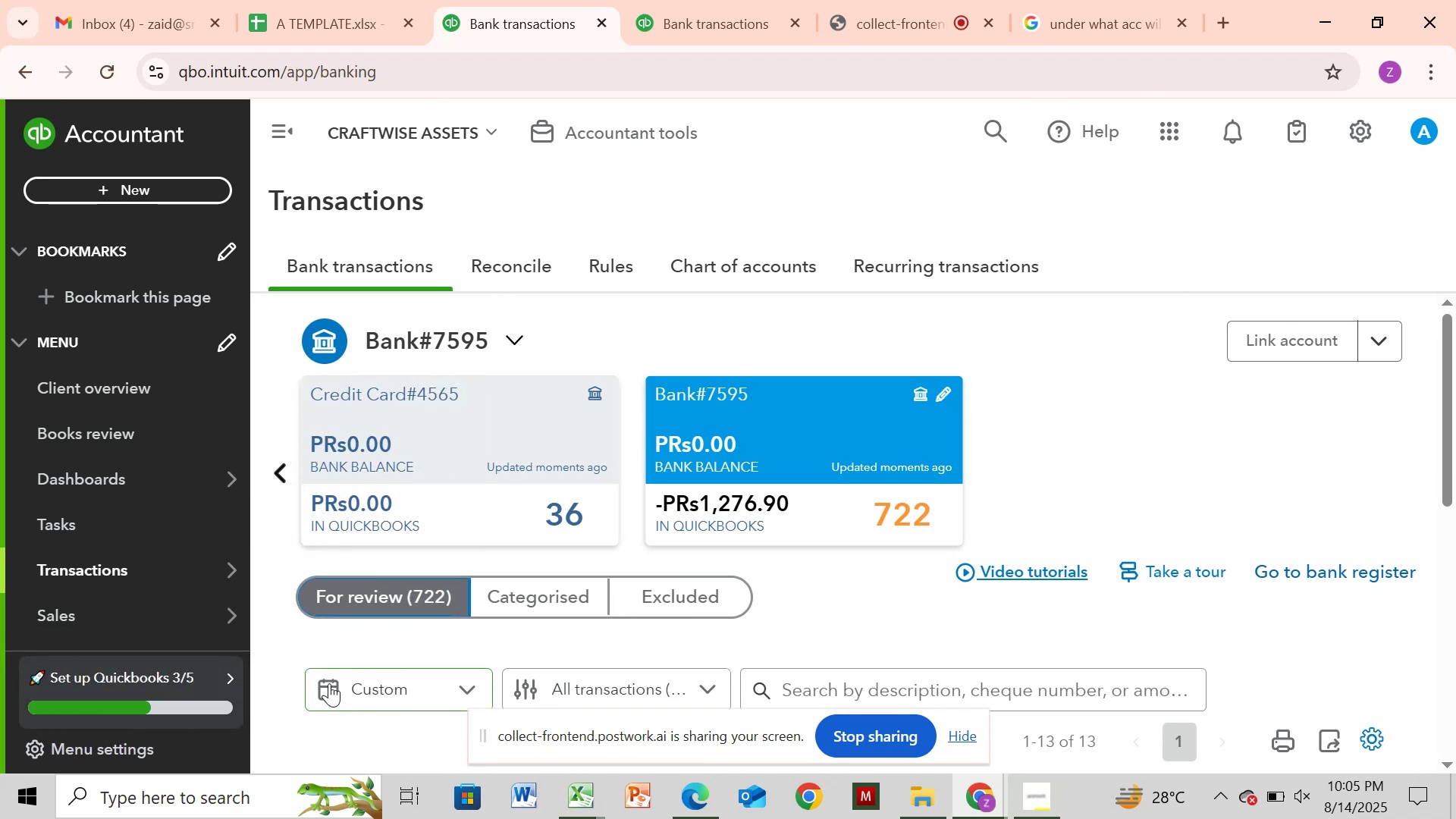 
left_click_drag(start_coordinate=[1451, 331], to_coordinate=[1455, 409])
 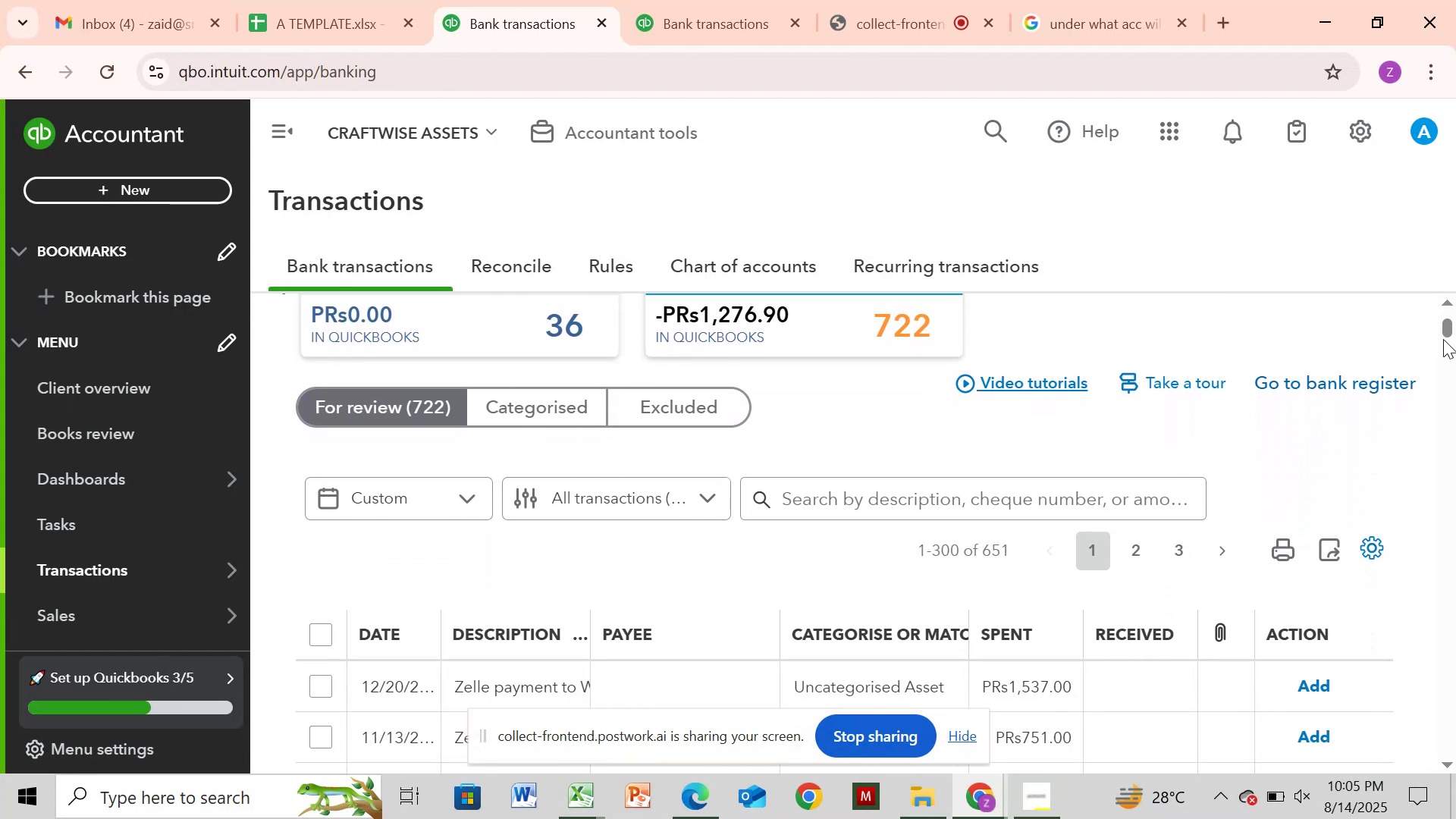 
left_click_drag(start_coordinate=[1445, 327], to_coordinate=[1451, 311])
 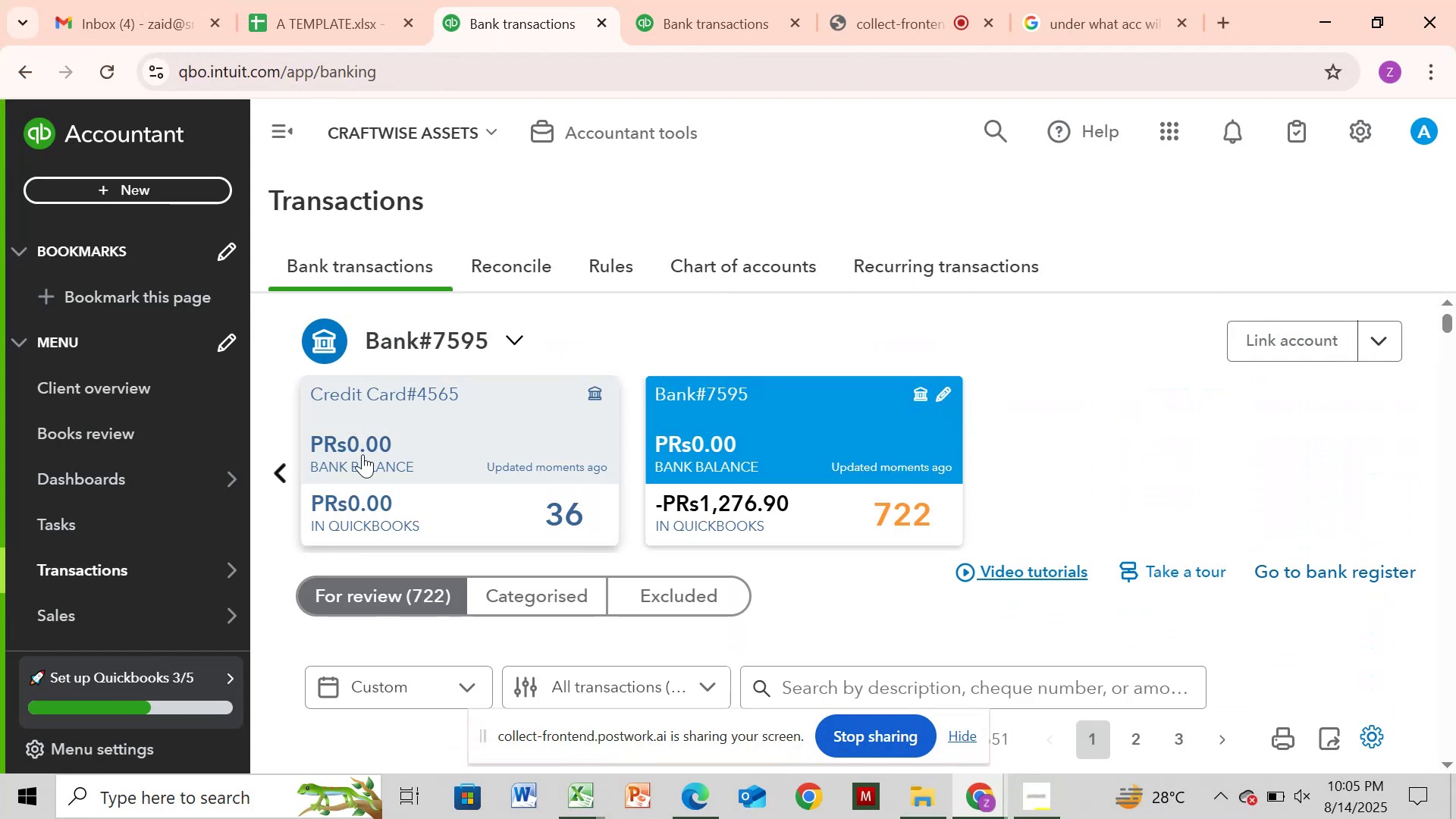 
left_click([362, 452])
 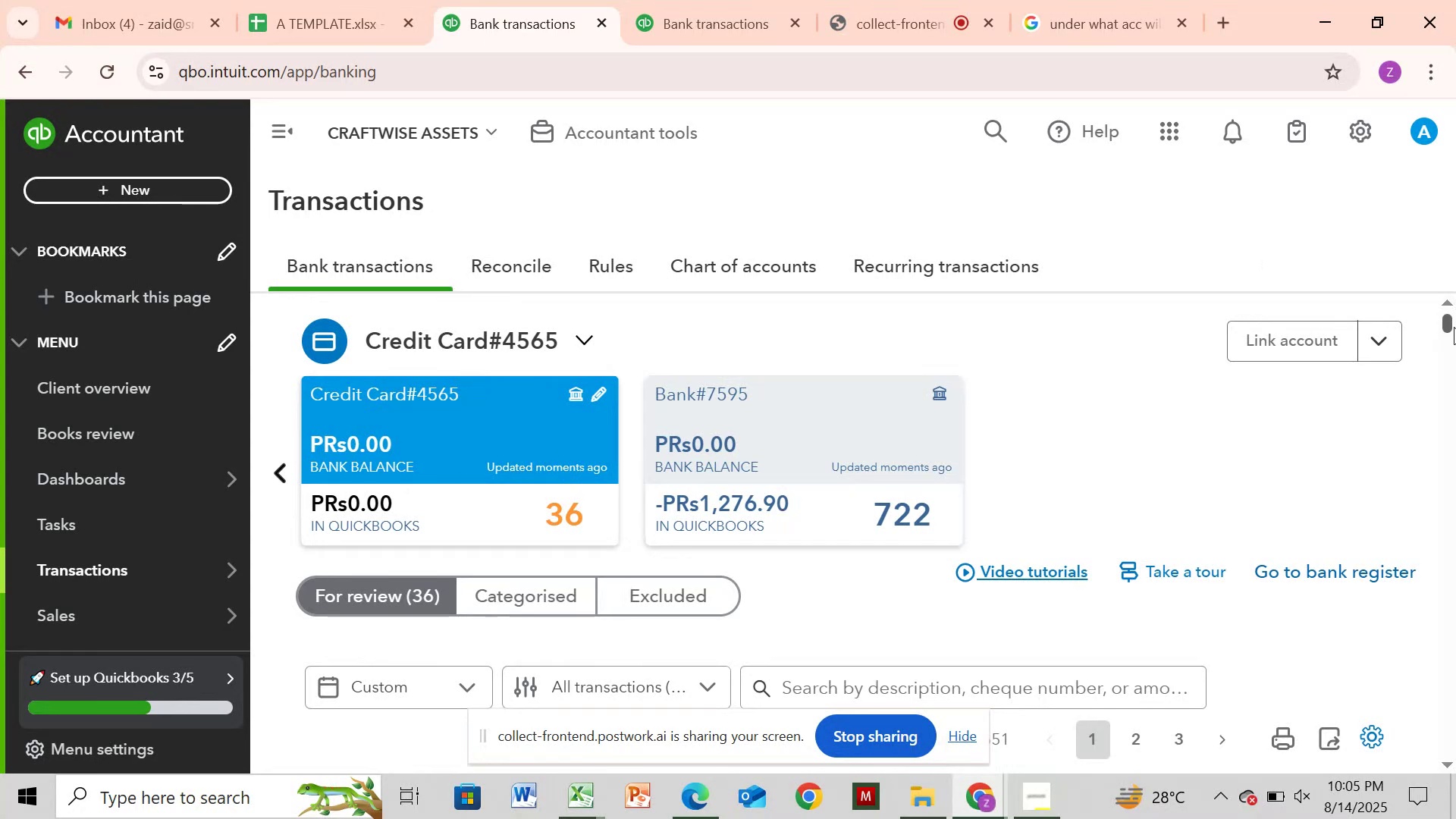 
left_click_drag(start_coordinate=[1445, 319], to_coordinate=[1455, 387])
 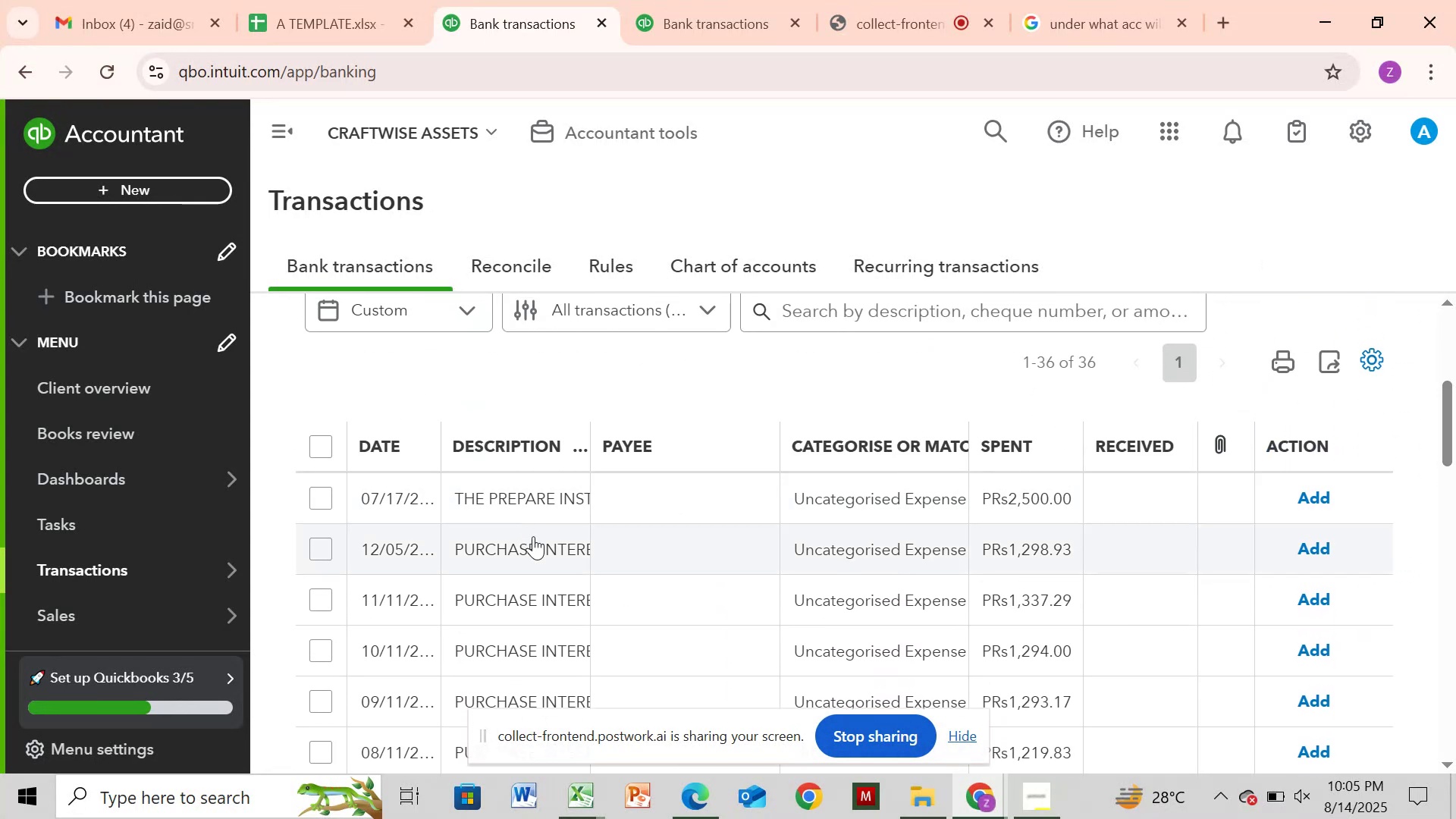 
left_click([541, 553])
 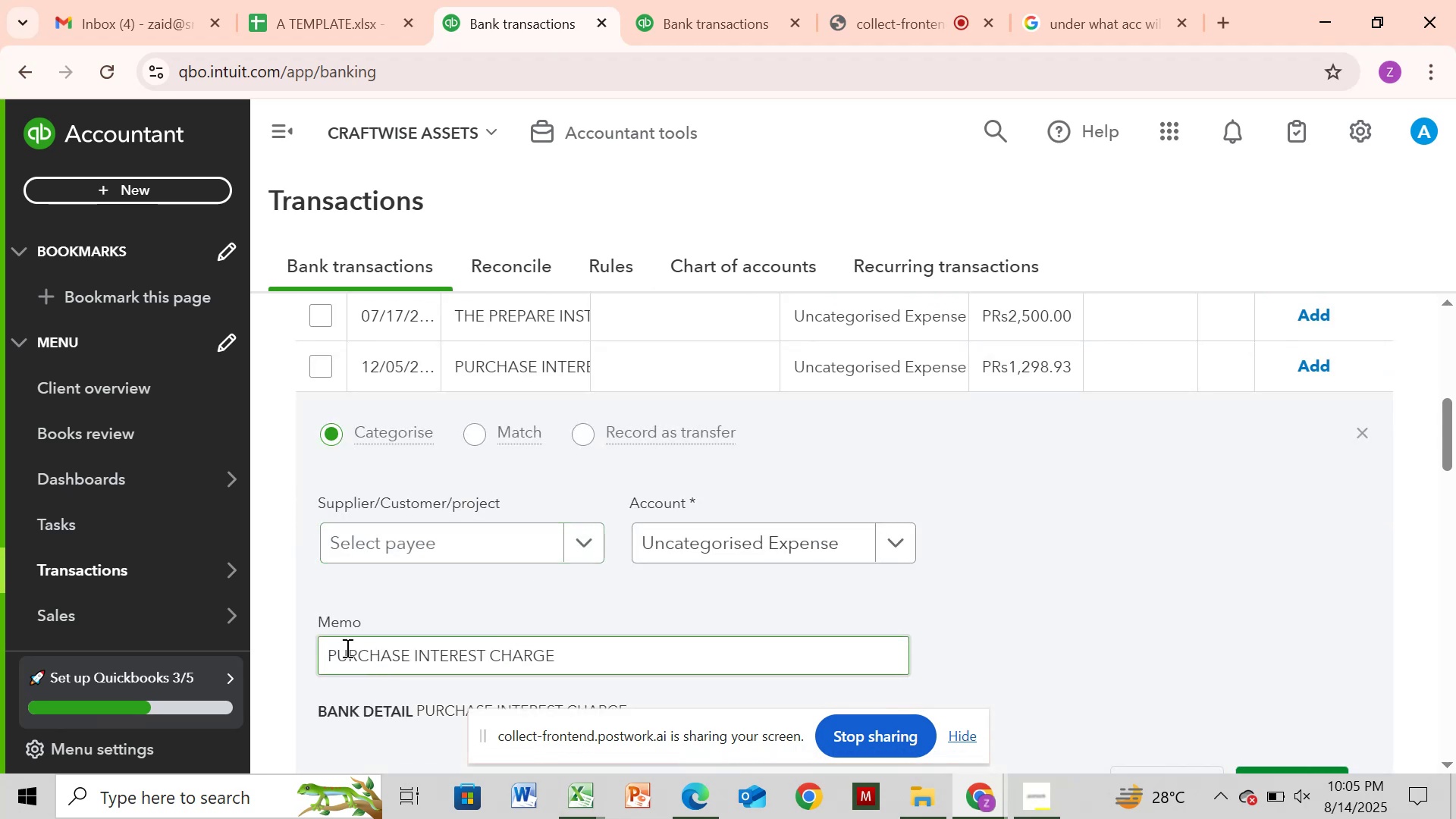 
left_click_drag(start_coordinate=[325, 648], to_coordinate=[581, 659])
 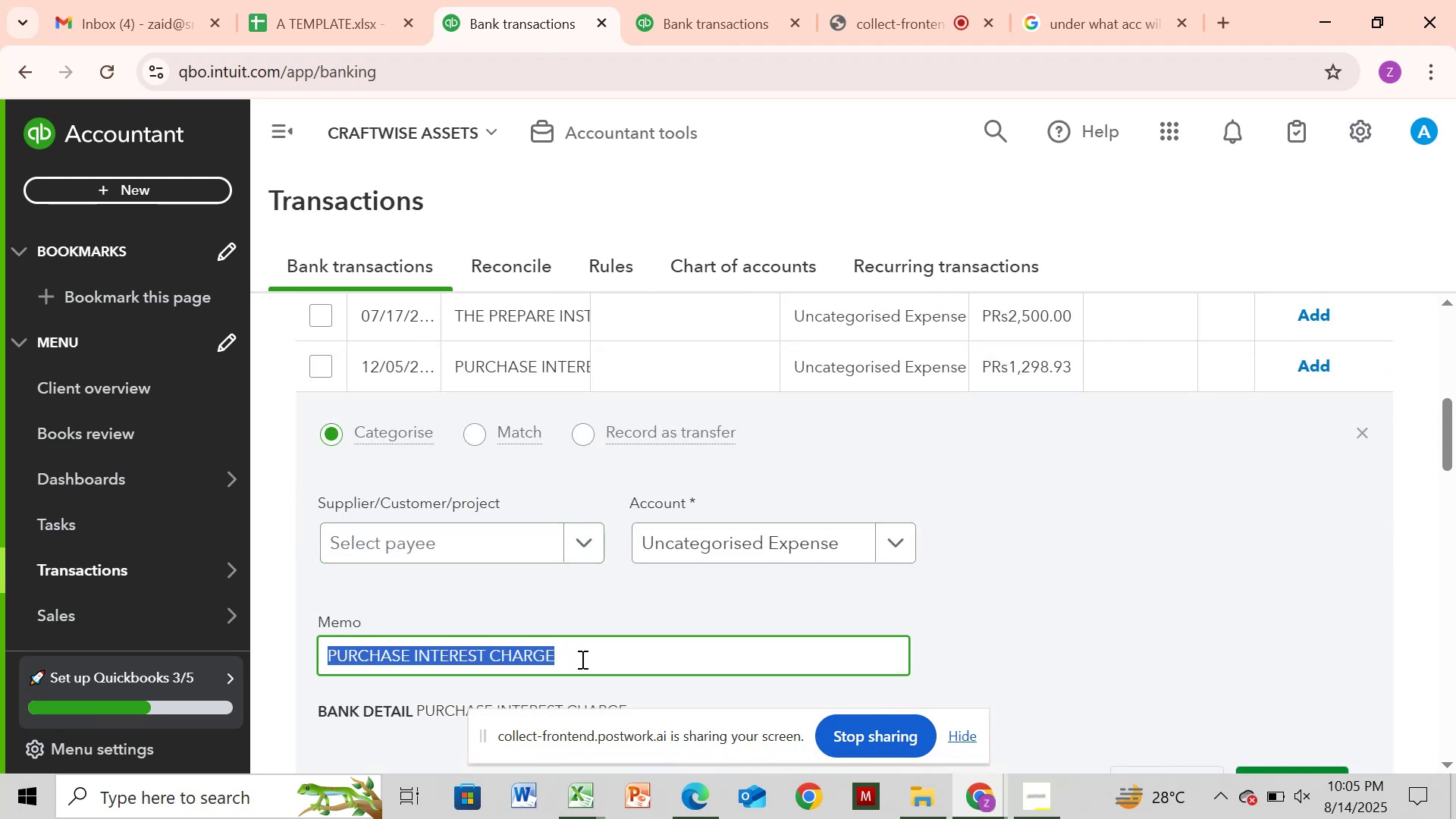 
key(Control+C)
 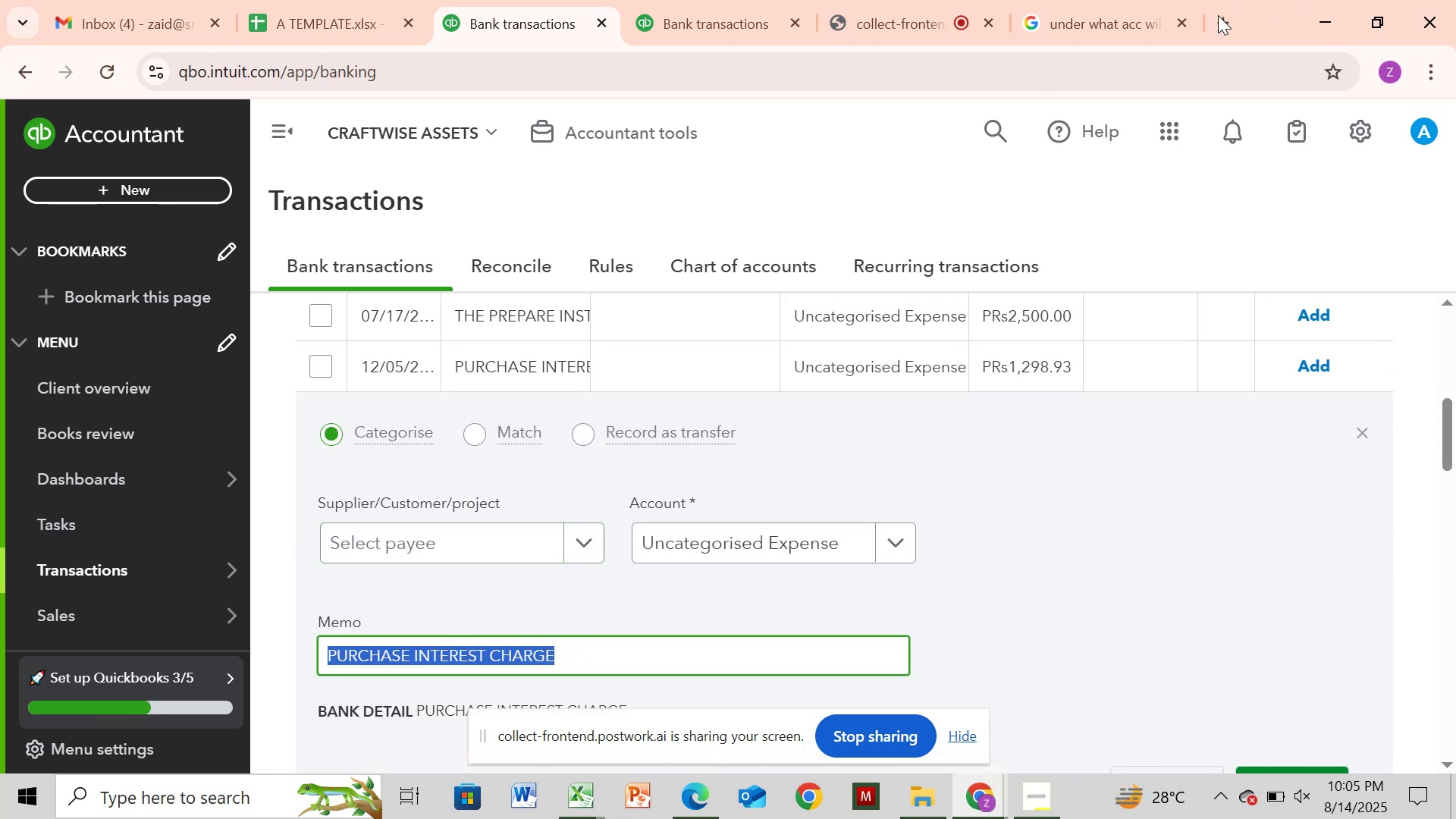 
left_click([1128, 36])
 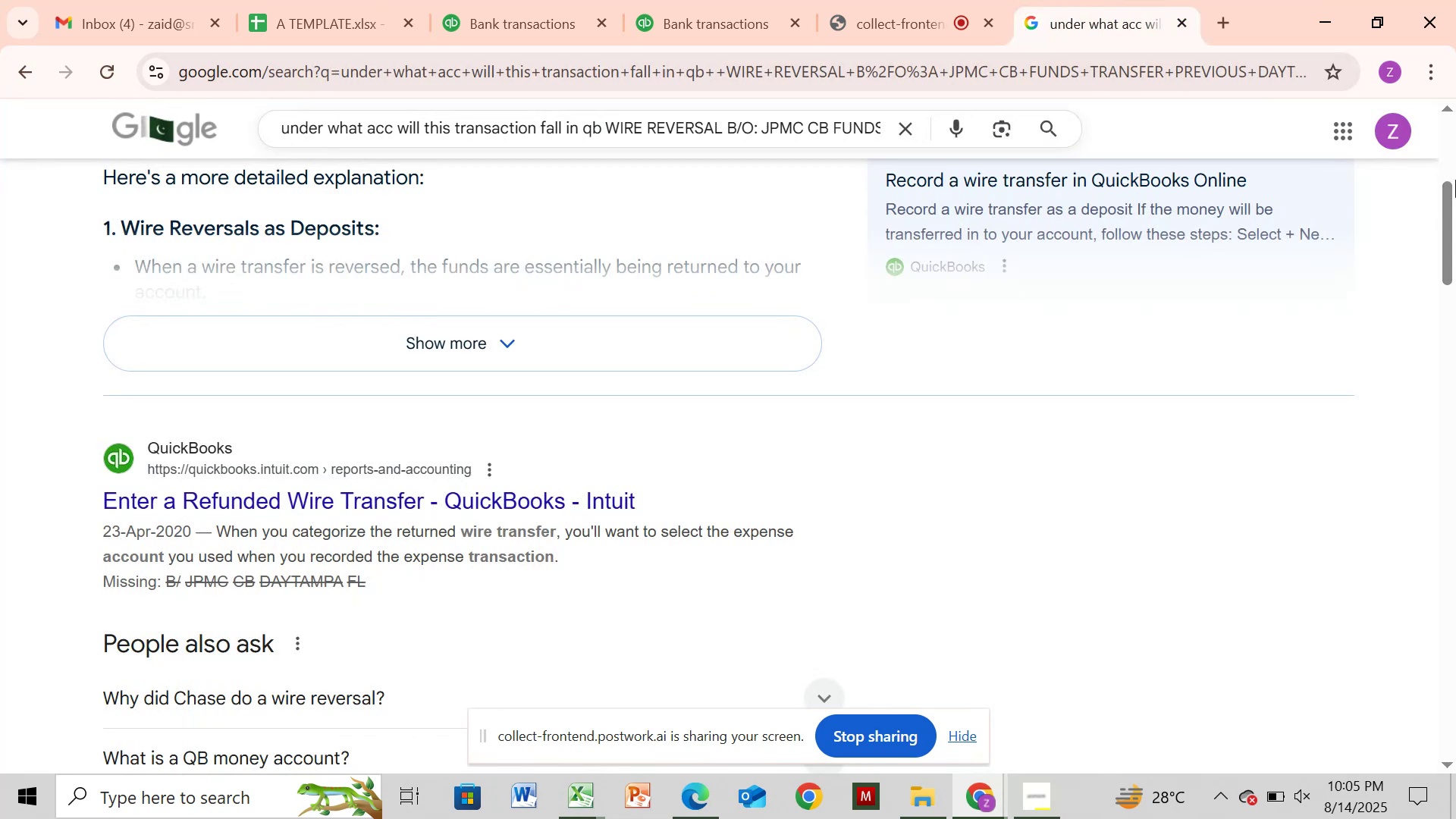 
left_click_drag(start_coordinate=[1451, 186], to_coordinate=[1453, 124])
 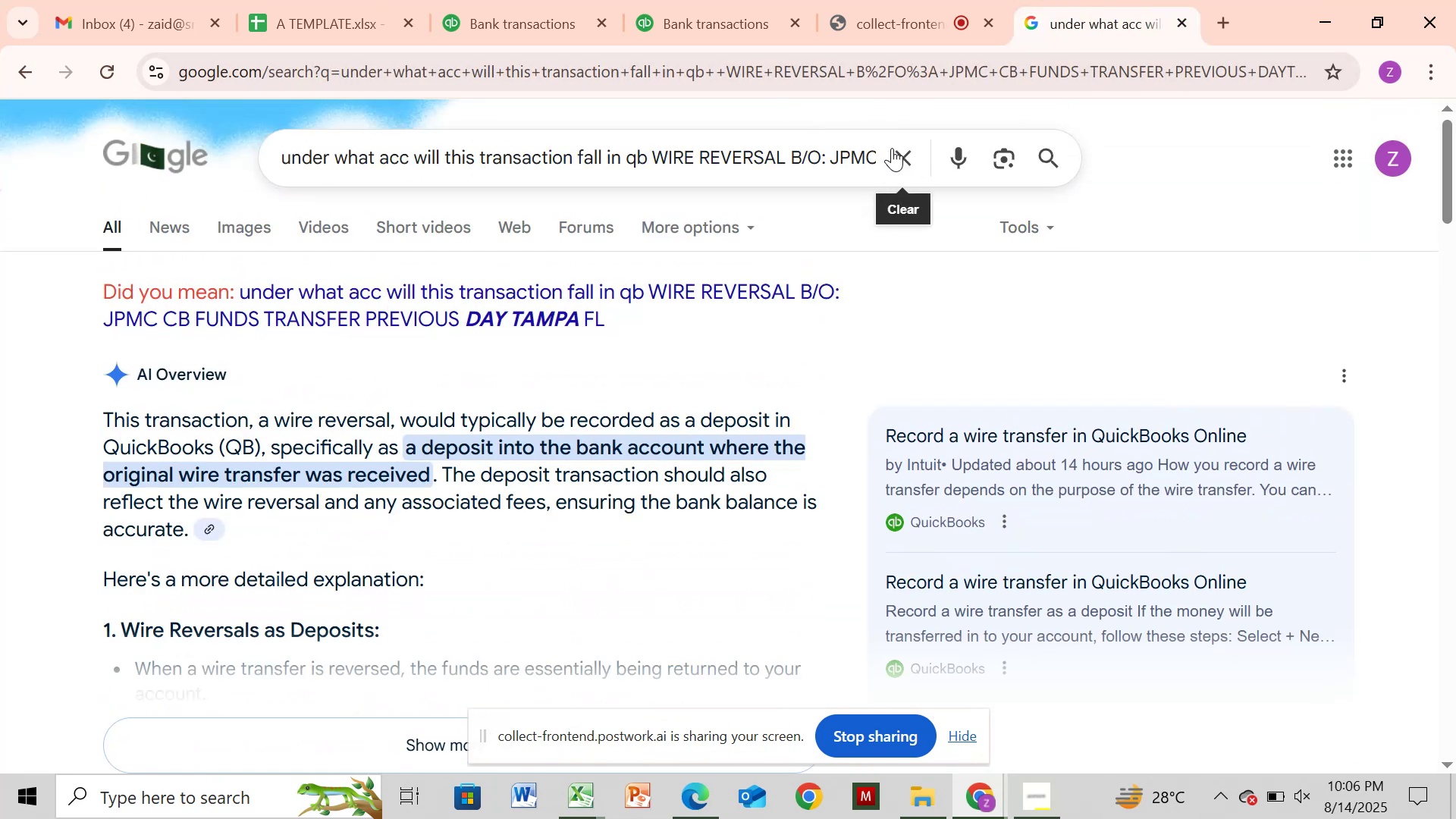 
left_click([880, 153])
 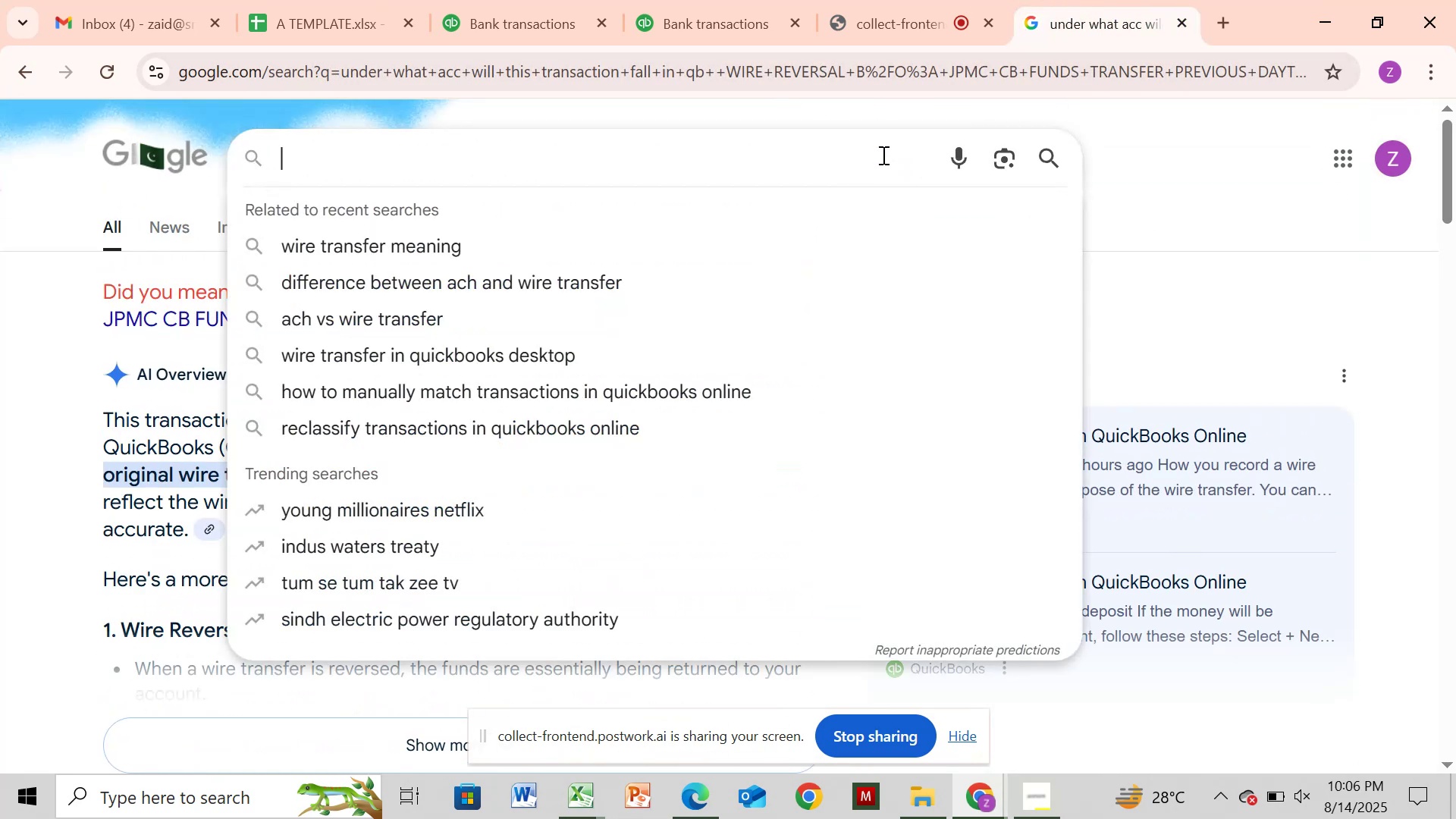 
type(under what acc this tre)
key(Backspace)
type(ansaction f)
key(Backspace)
type(will fall in q)
key(Backspace)
type(QB :)
 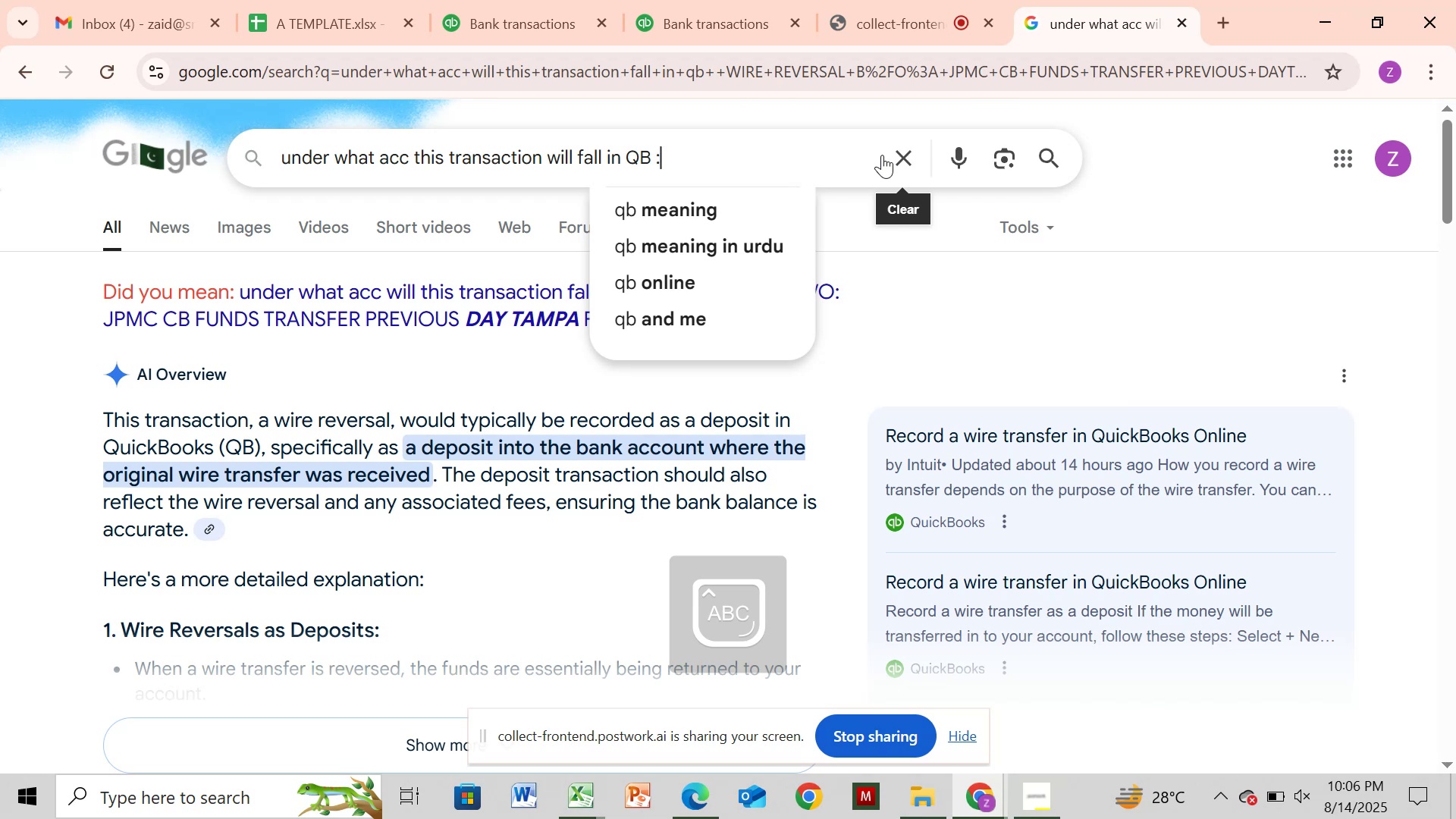 
key(Control+V)
 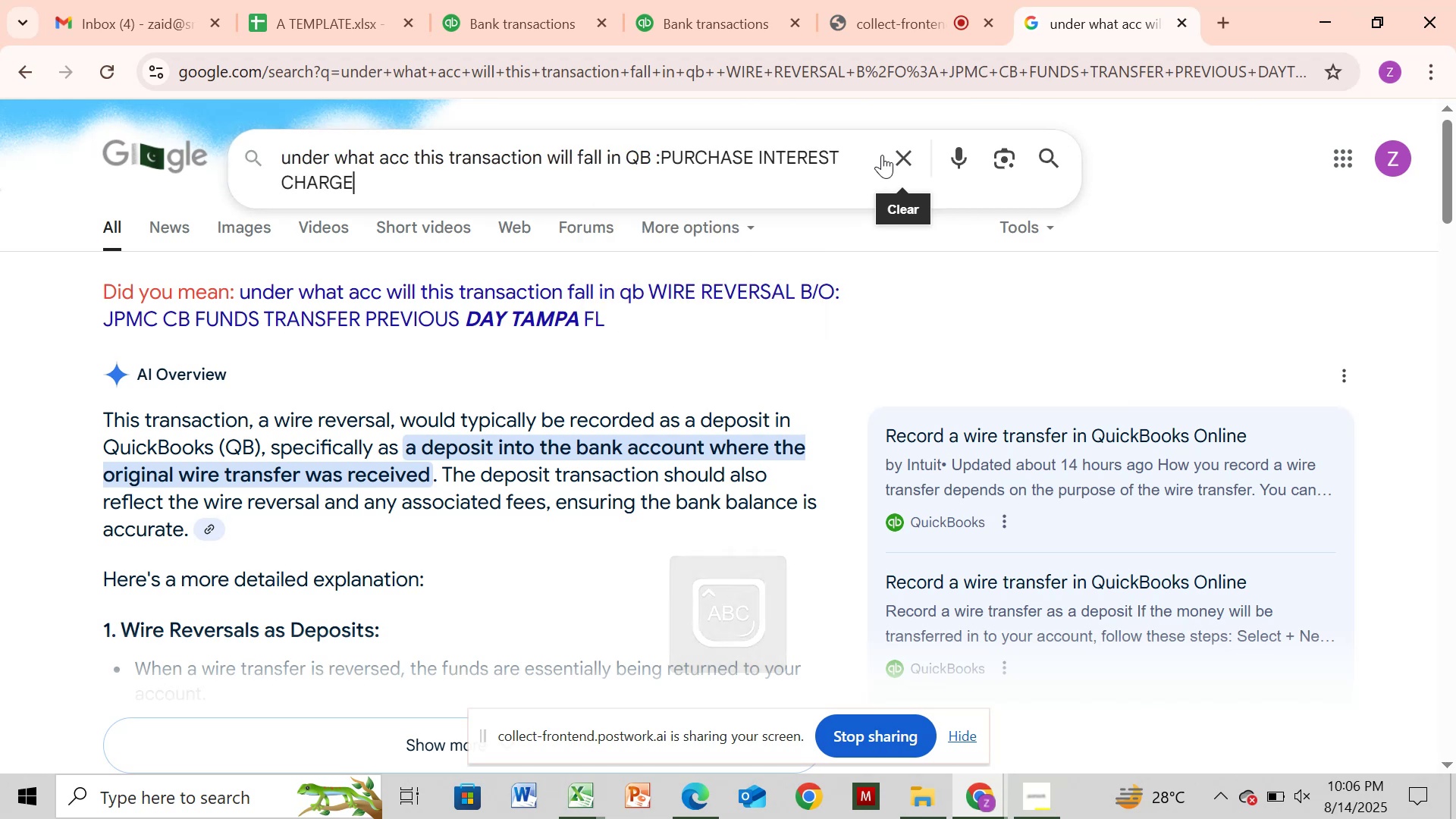 
key(Enter)
 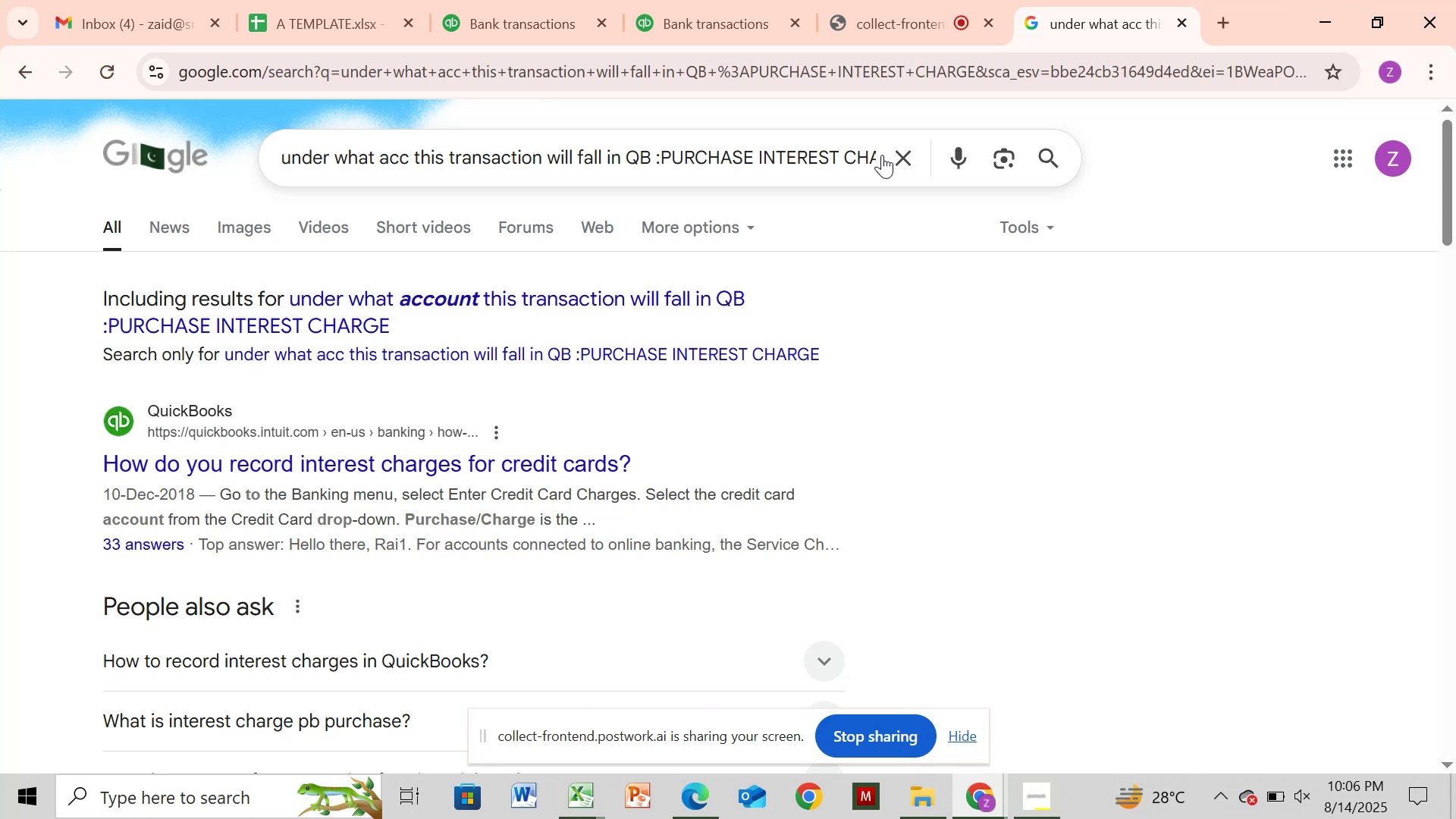 
wait(18.43)
 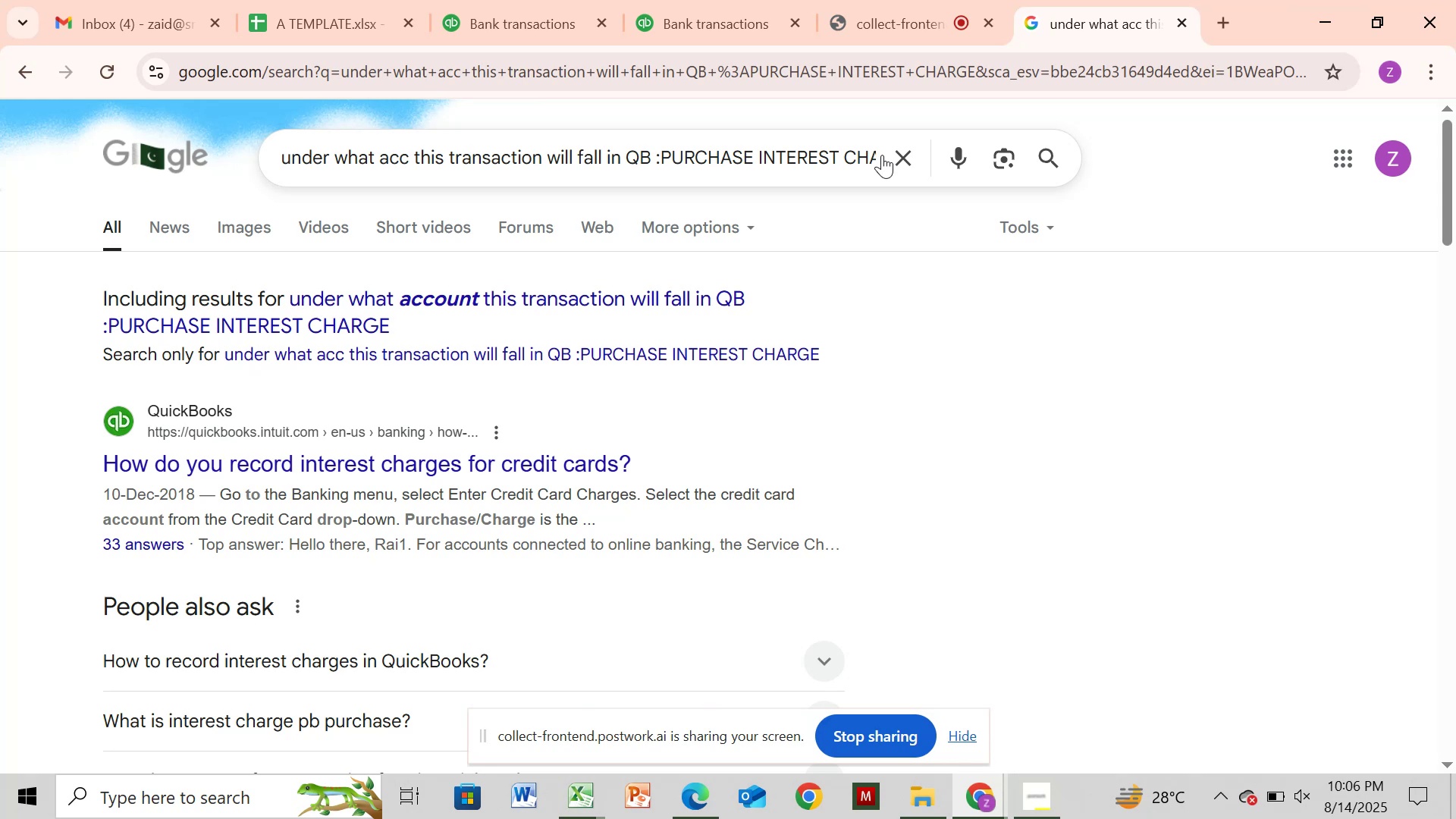 
scroll: coordinate [949, 427], scroll_direction: down, amount: 3.0
 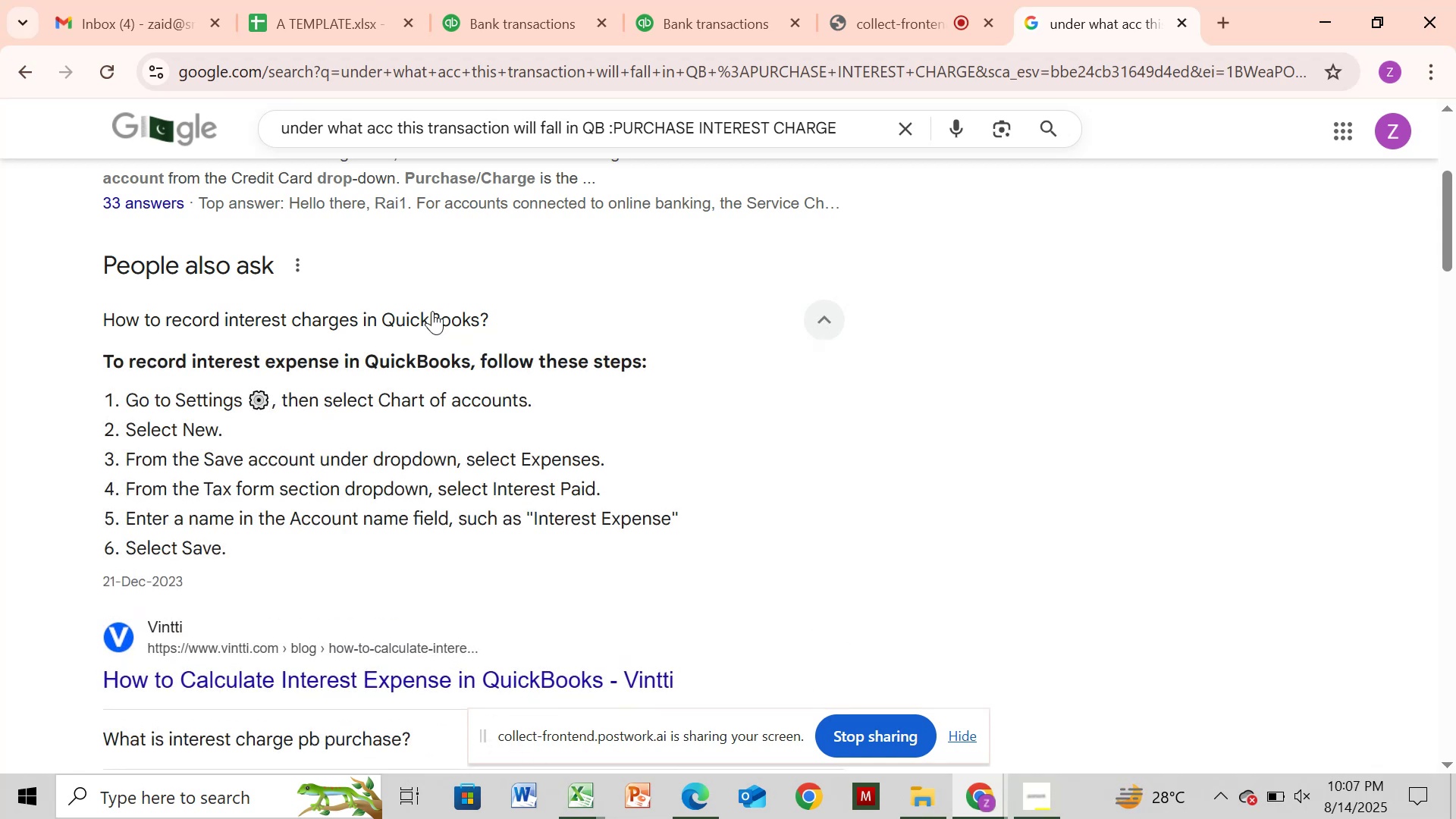 
wait(22.88)
 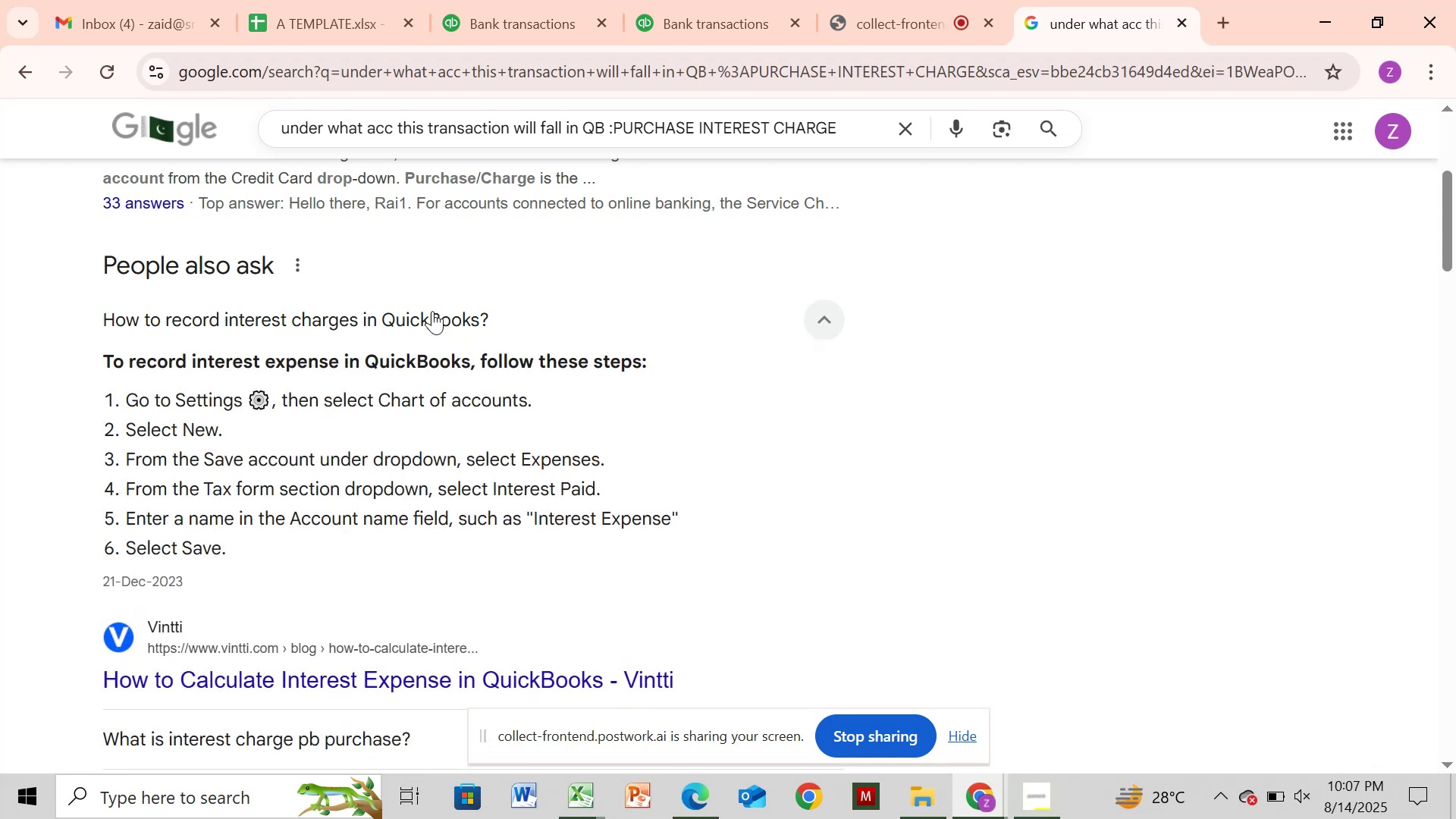 
left_click([720, 21])
 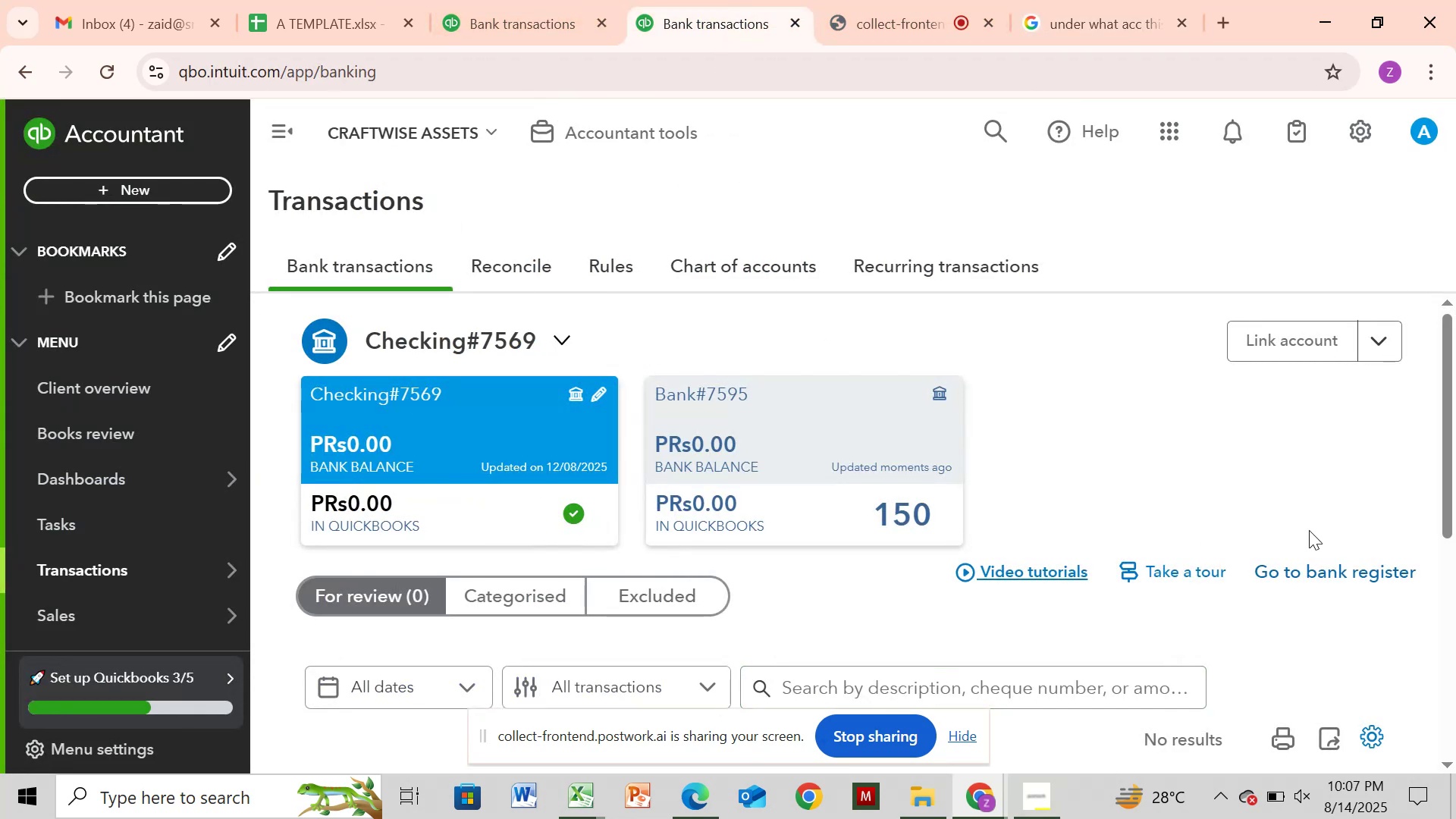 
wait(10.95)
 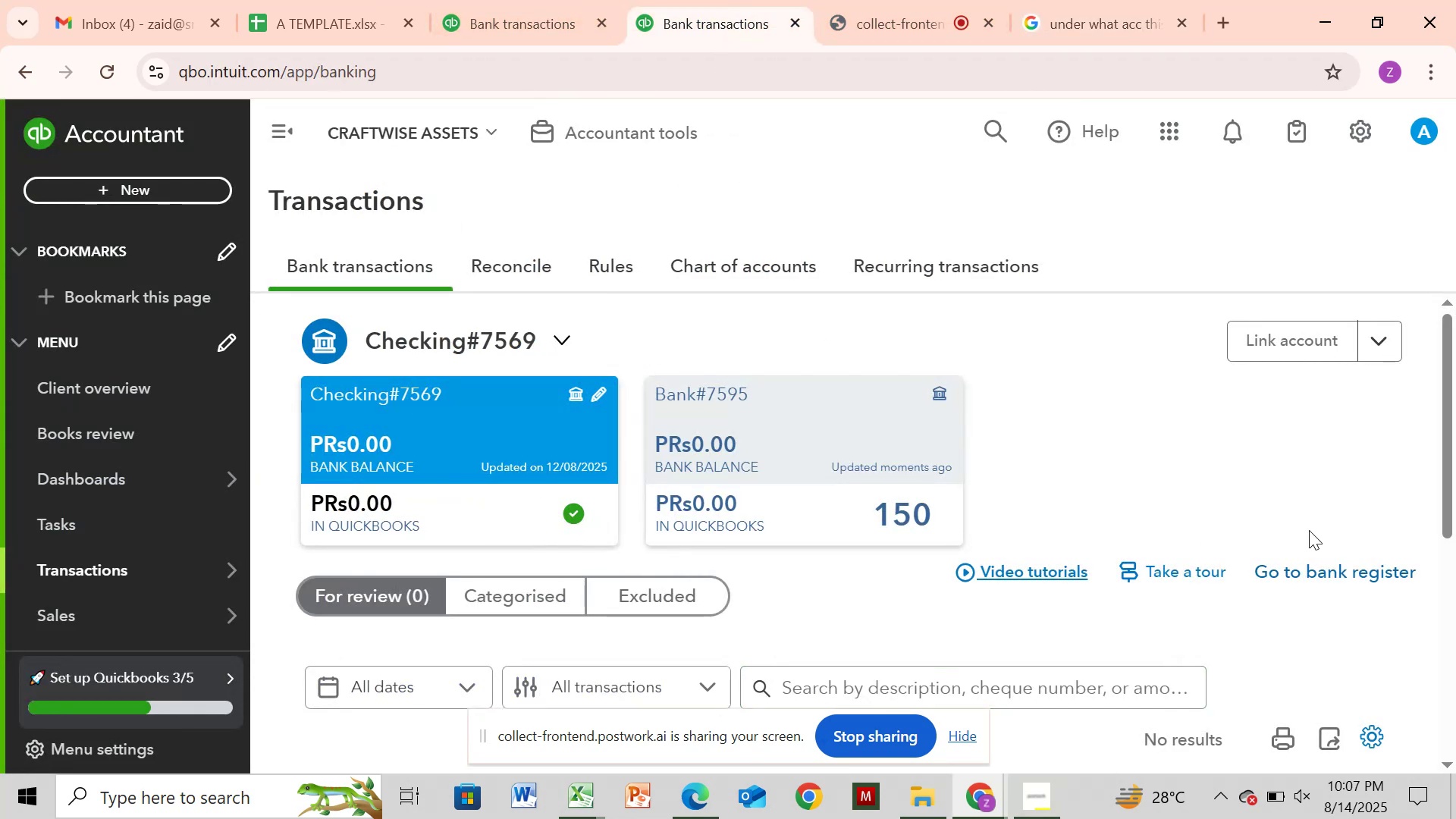 
scroll: coordinate [1109, 467], scroll_direction: down, amount: 1.0
 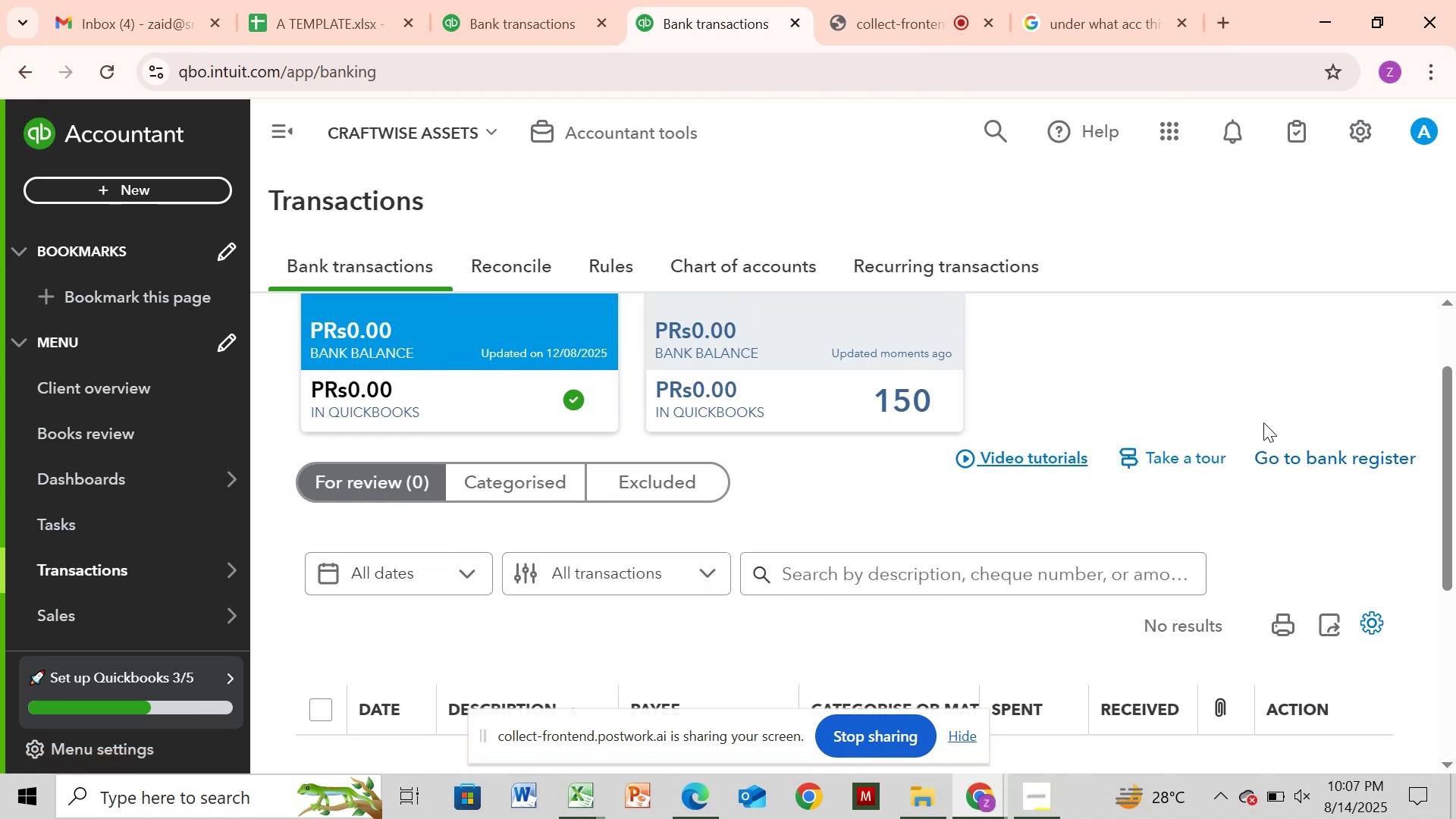 
left_click_drag(start_coordinate=[1452, 471], to_coordinate=[1455, 421])
 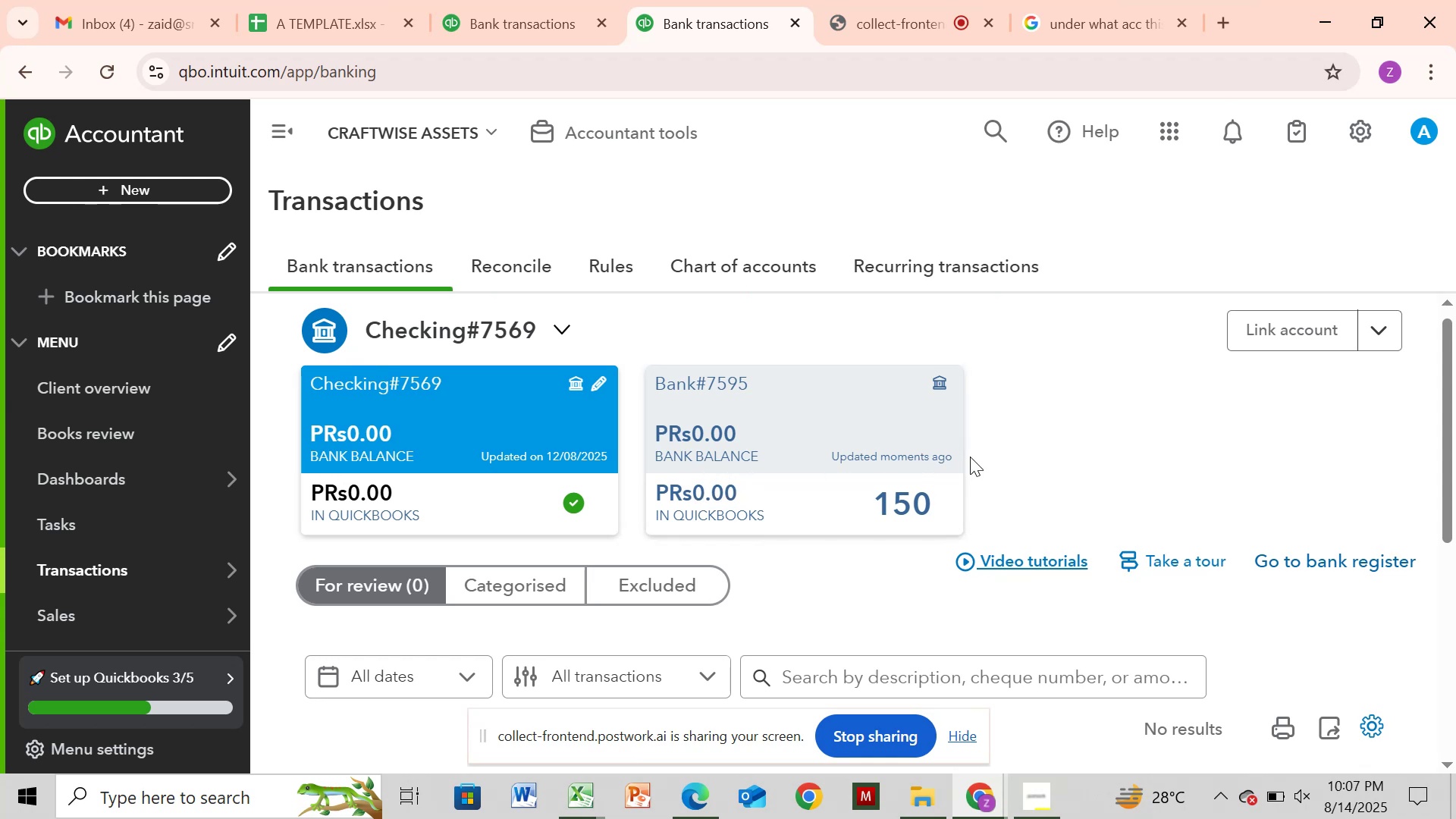 
wait(10.66)
 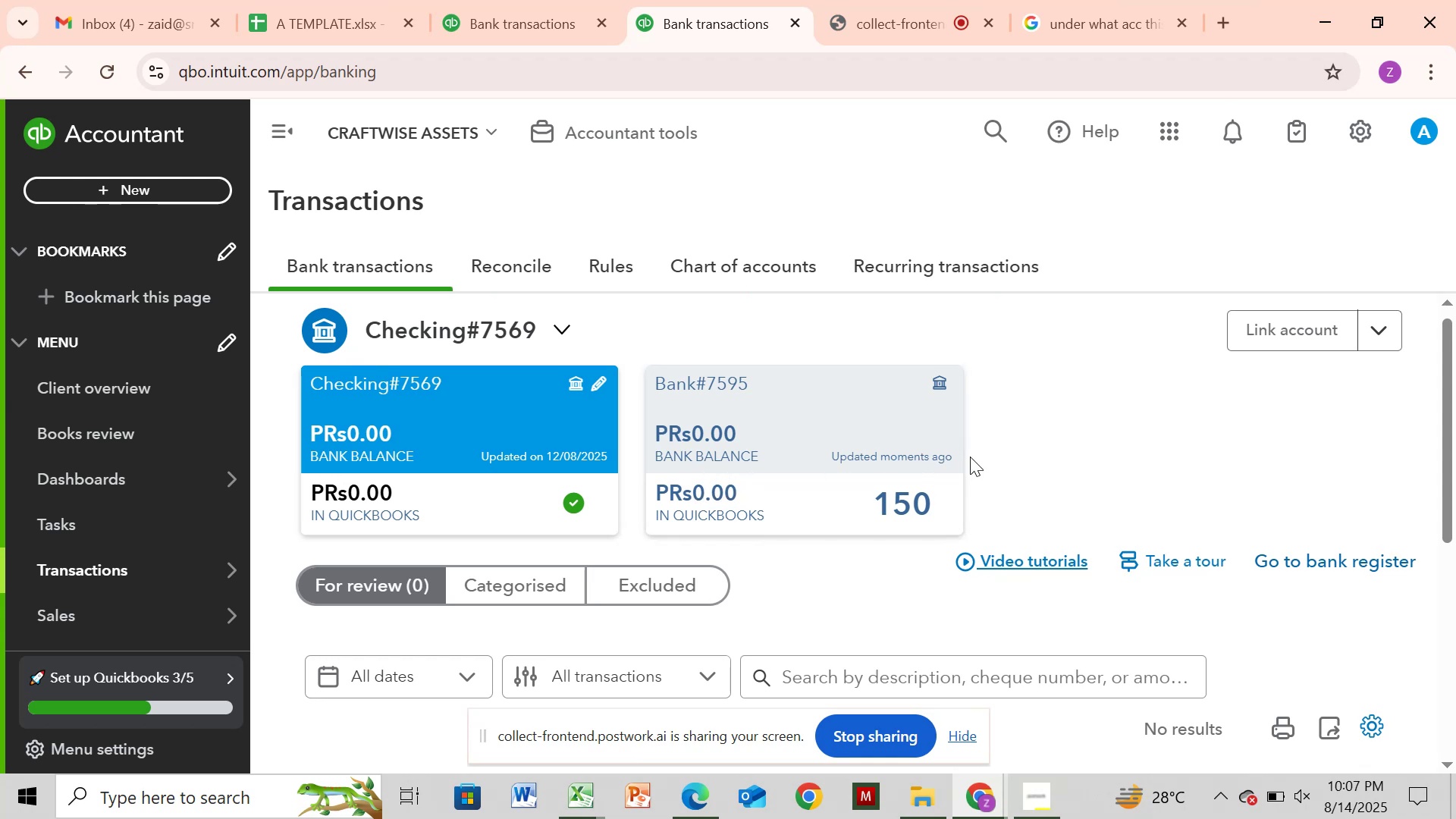 
left_click([851, 459])
 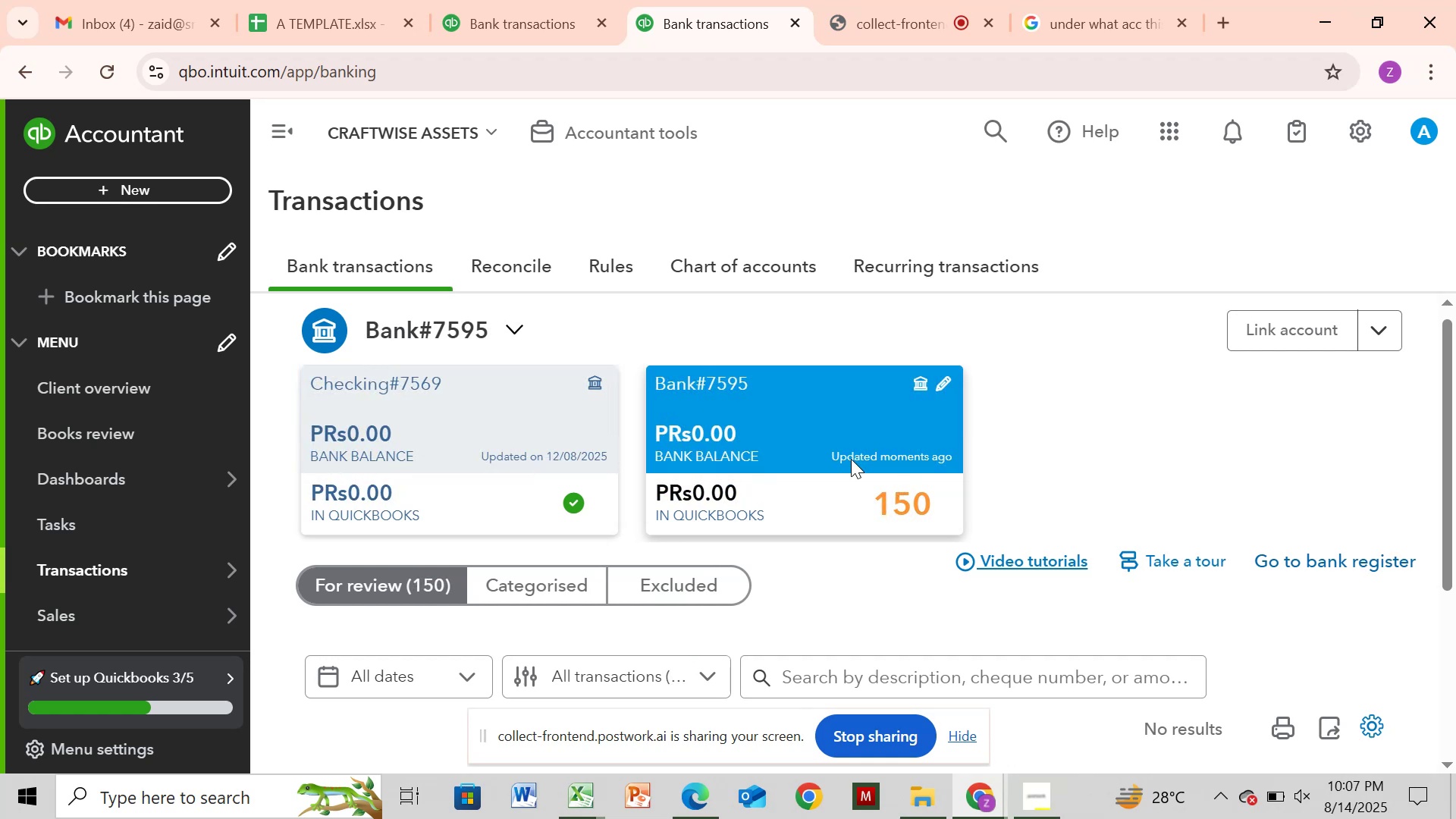 
wait(13.42)
 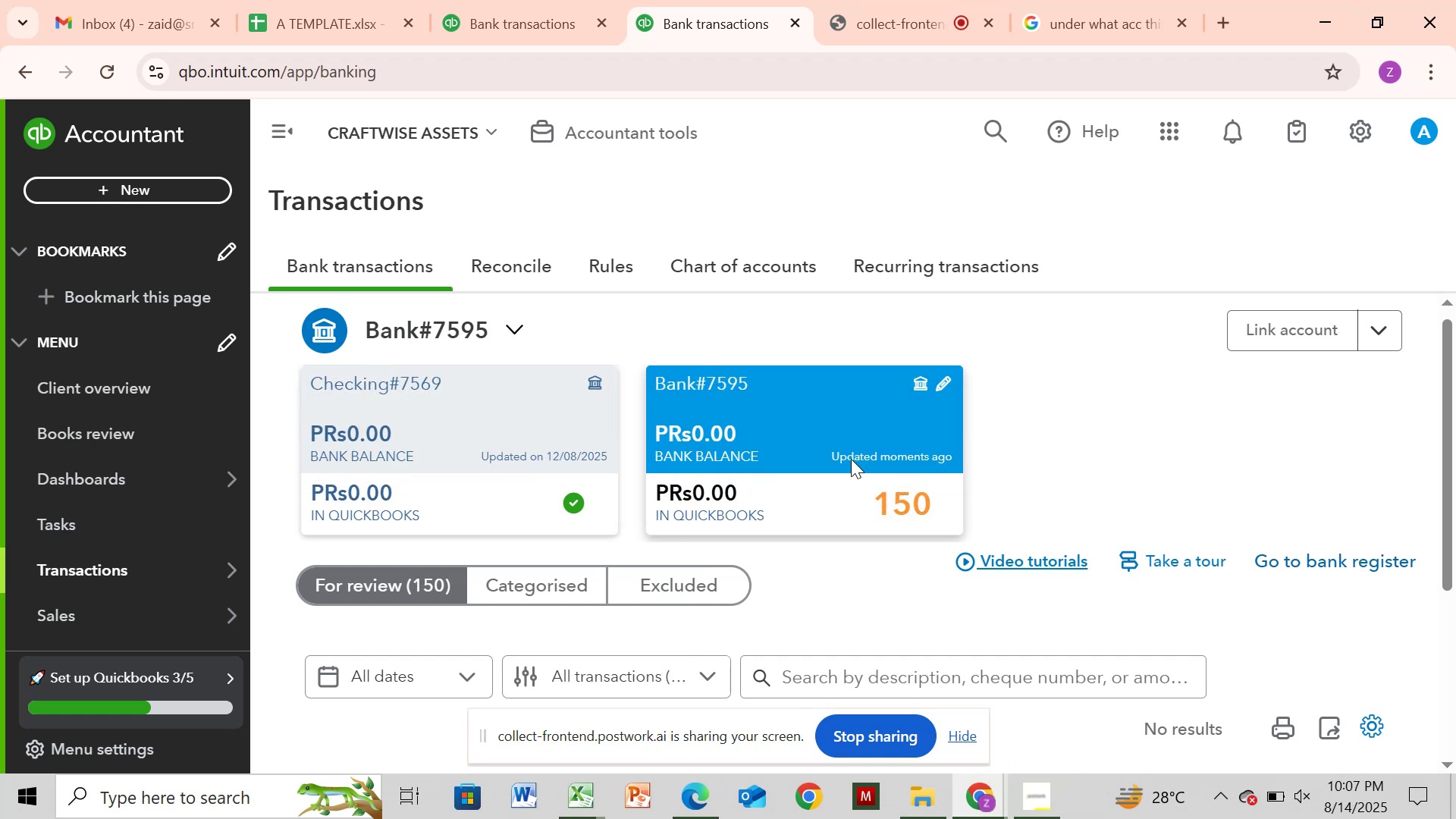 
left_click([501, 33])
 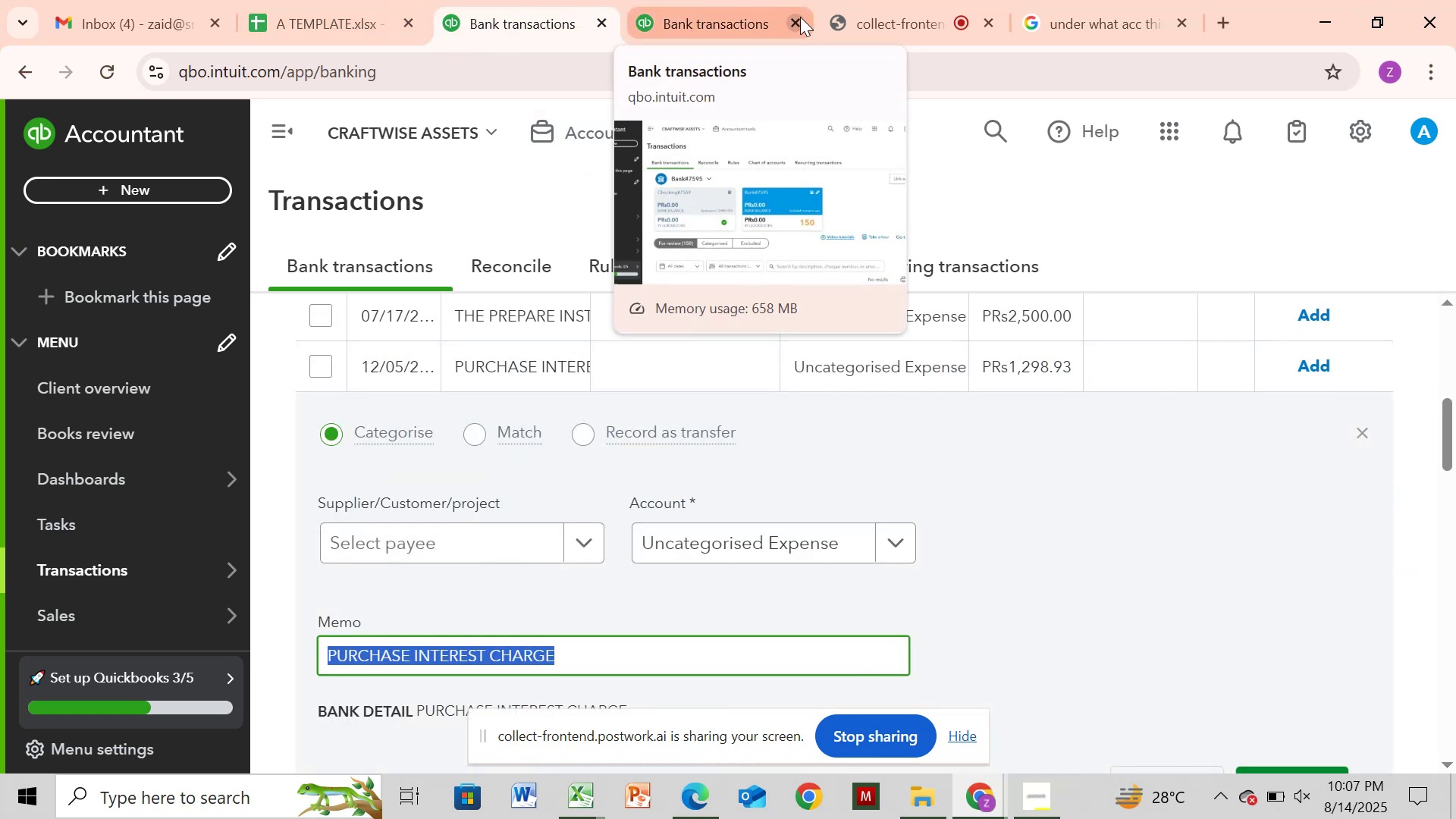 
wait(5.94)
 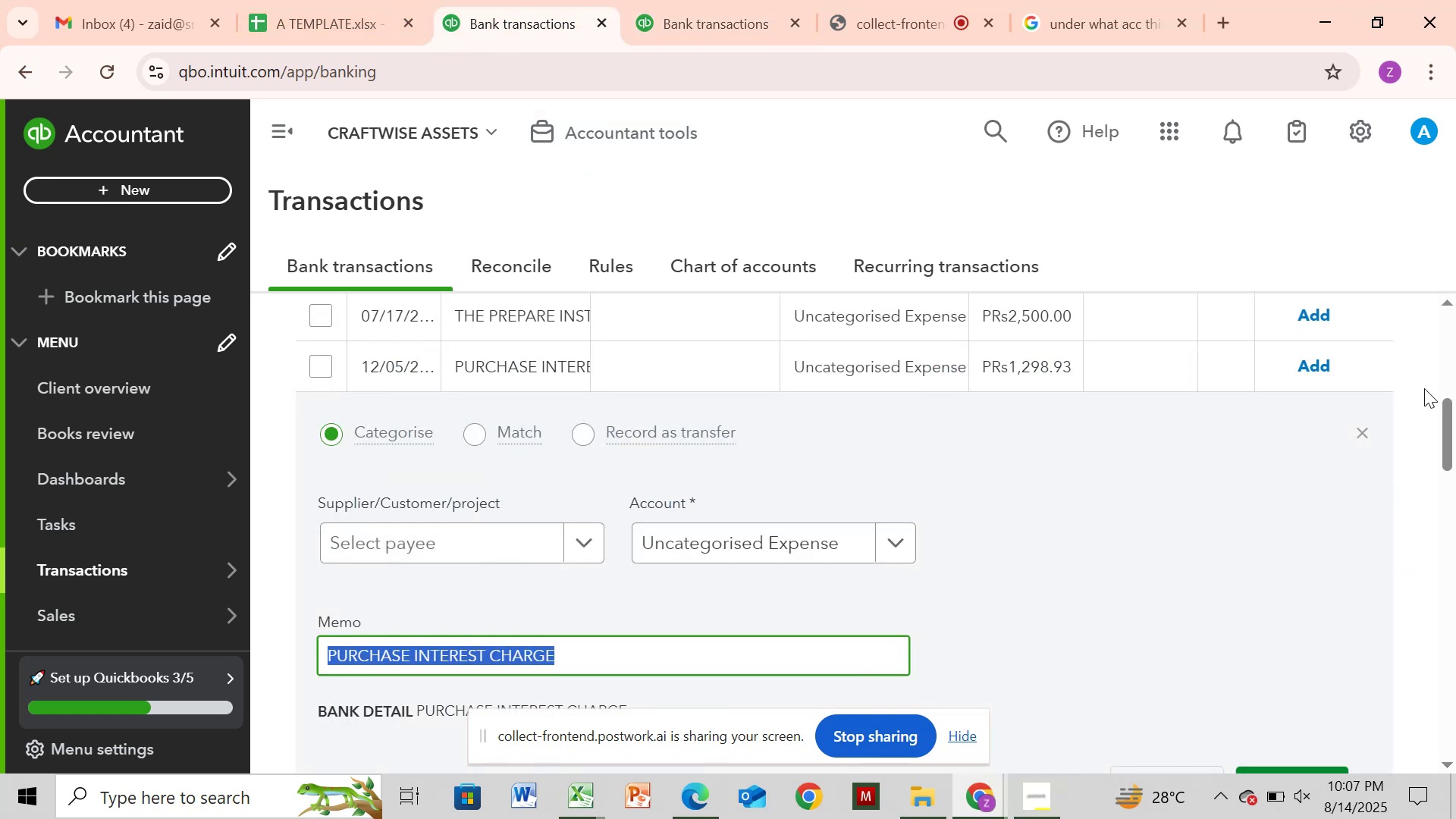 
left_click([799, 17])
 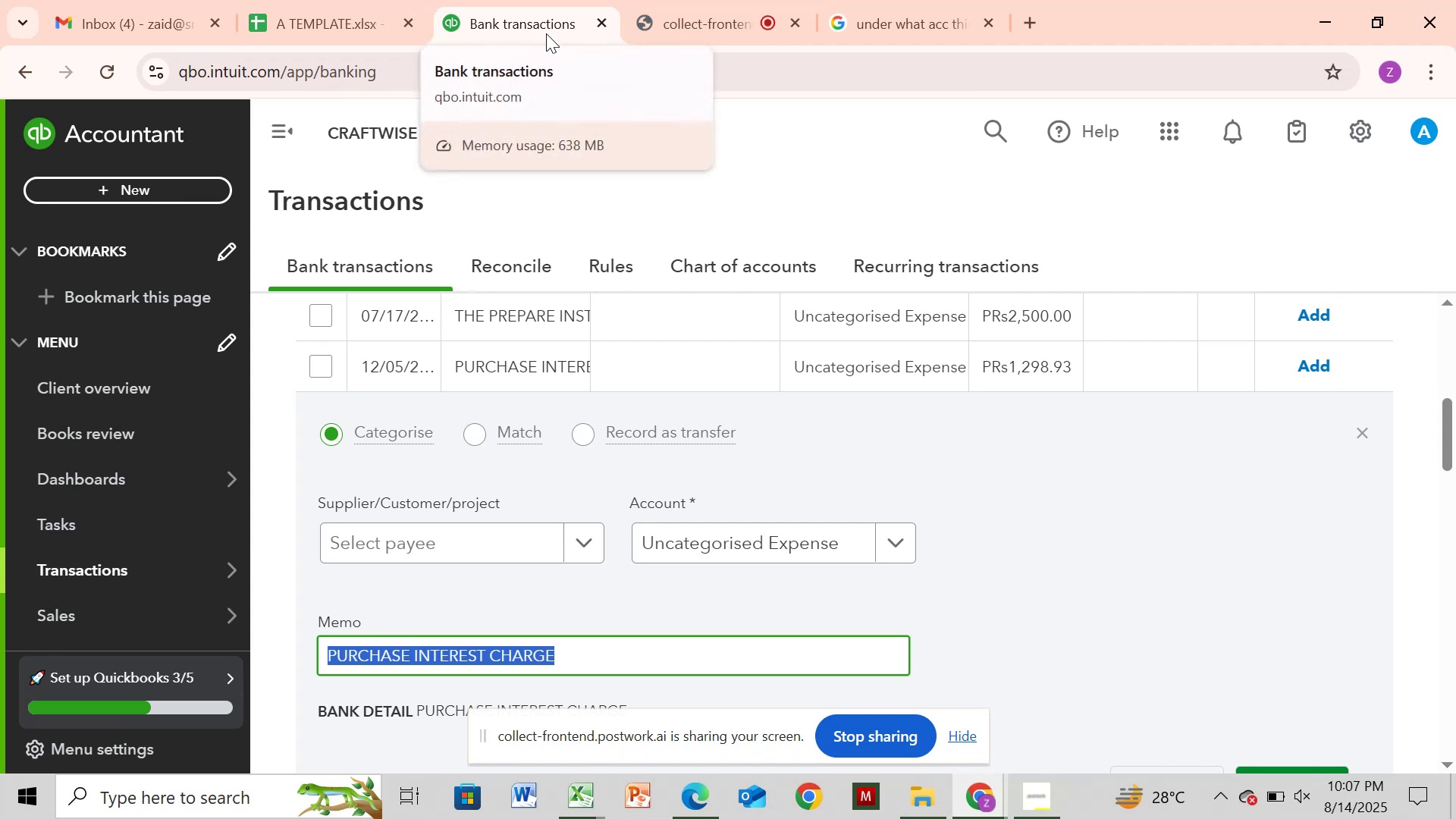 
left_click([546, 27])
 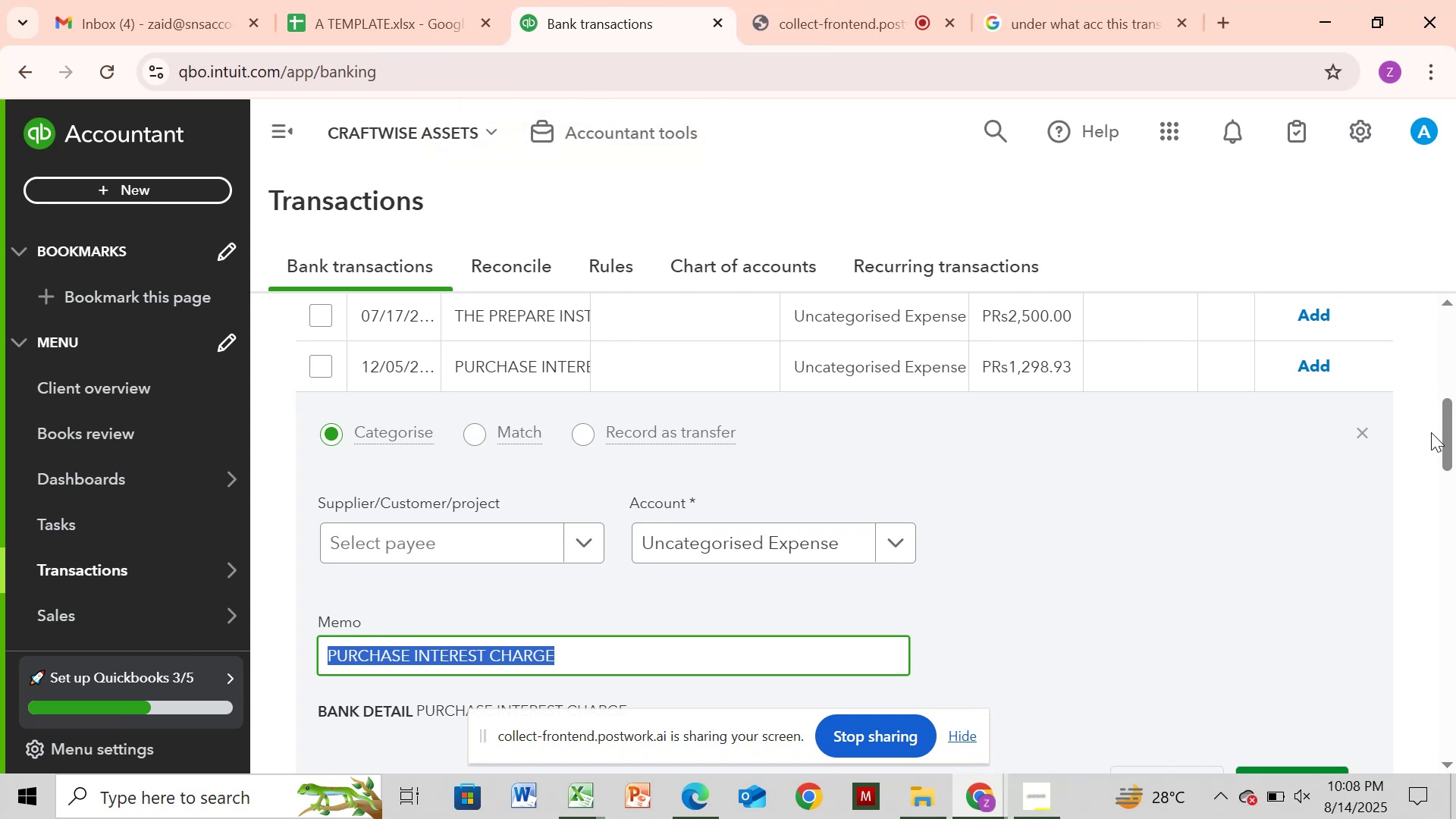 
left_click_drag(start_coordinate=[1444, 431], to_coordinate=[1455, 394])
 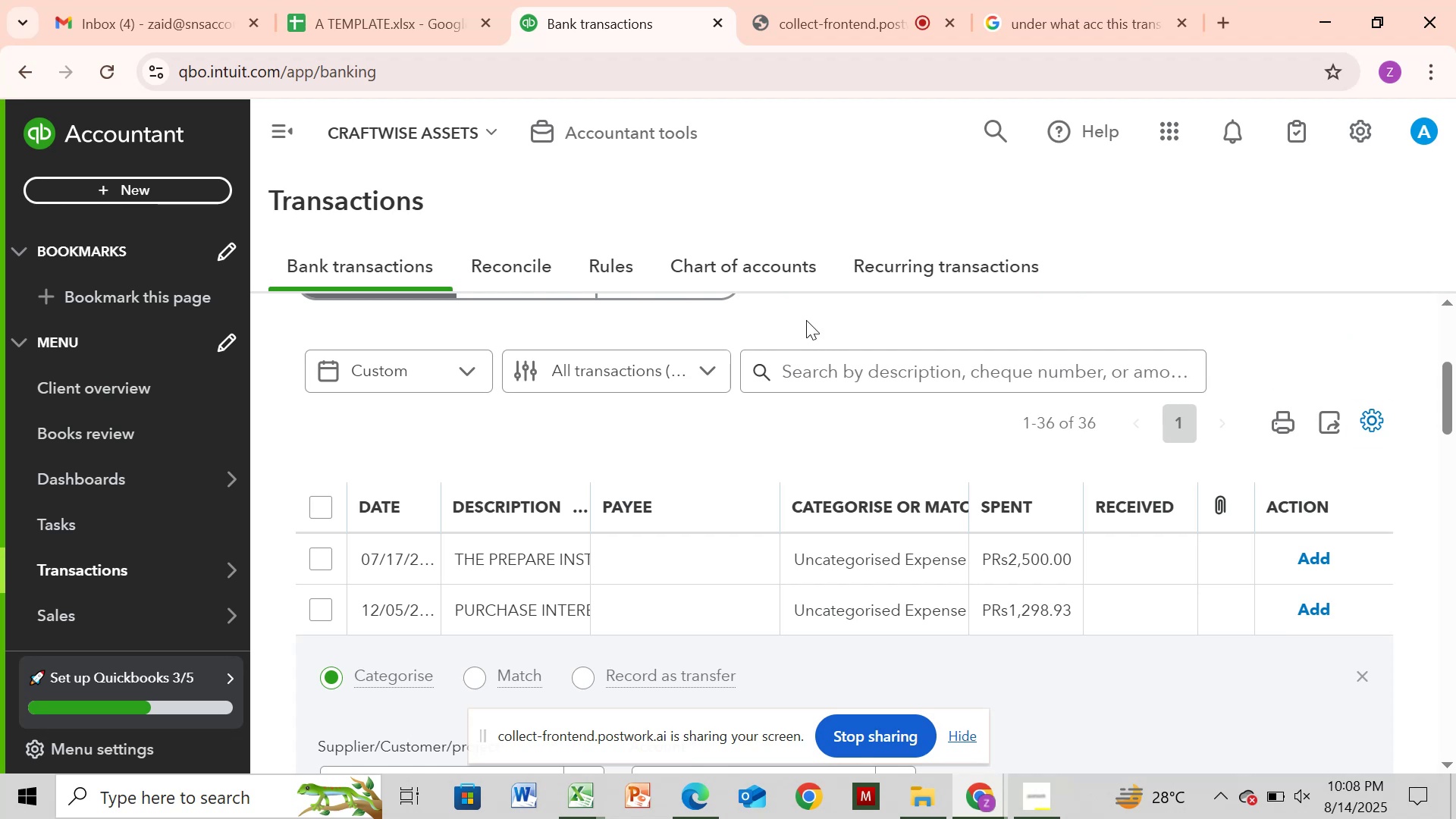 
left_click_drag(start_coordinate=[940, 394], to_coordinate=[941, 375])
 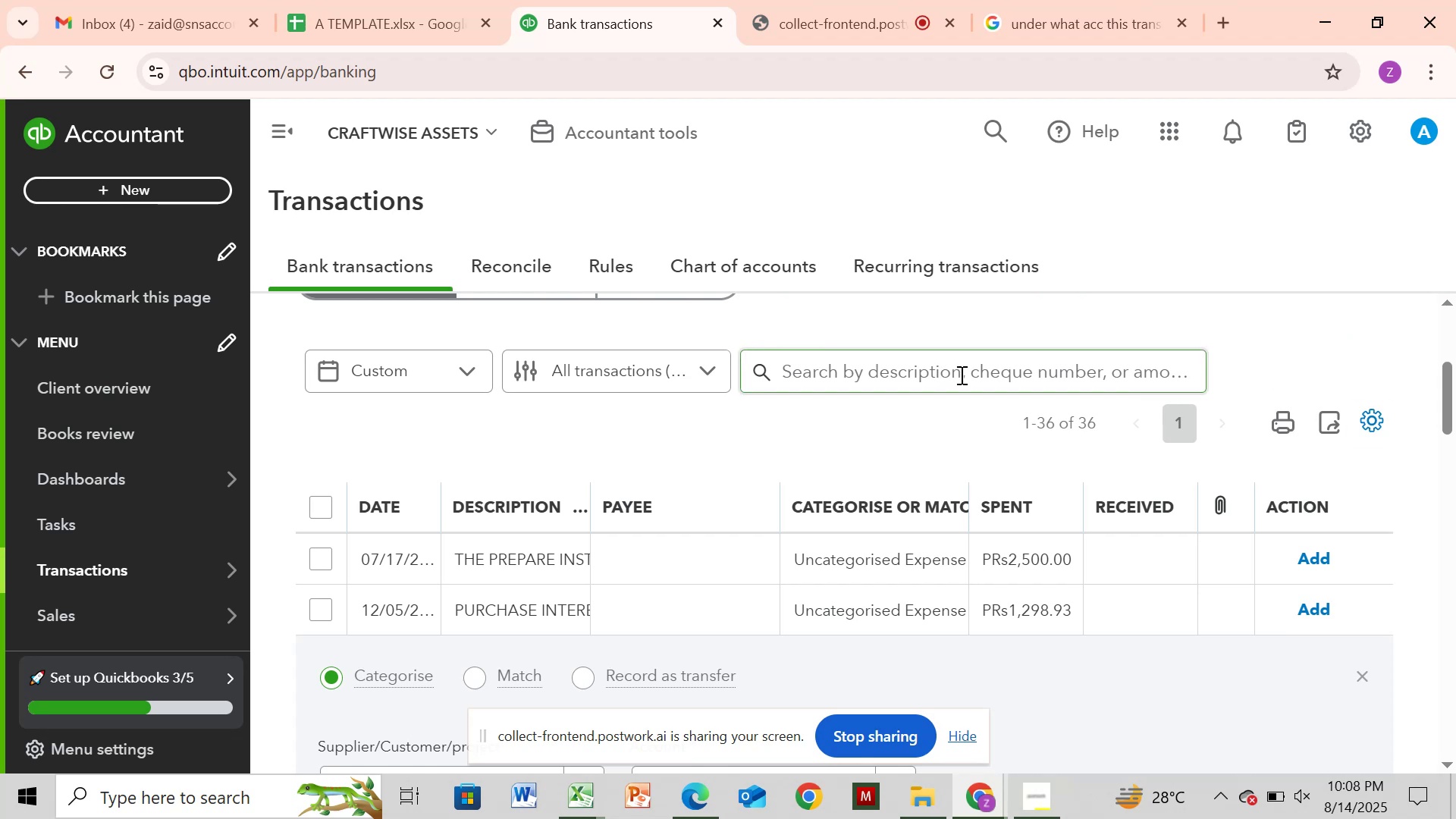 
type(PURCHSE)
 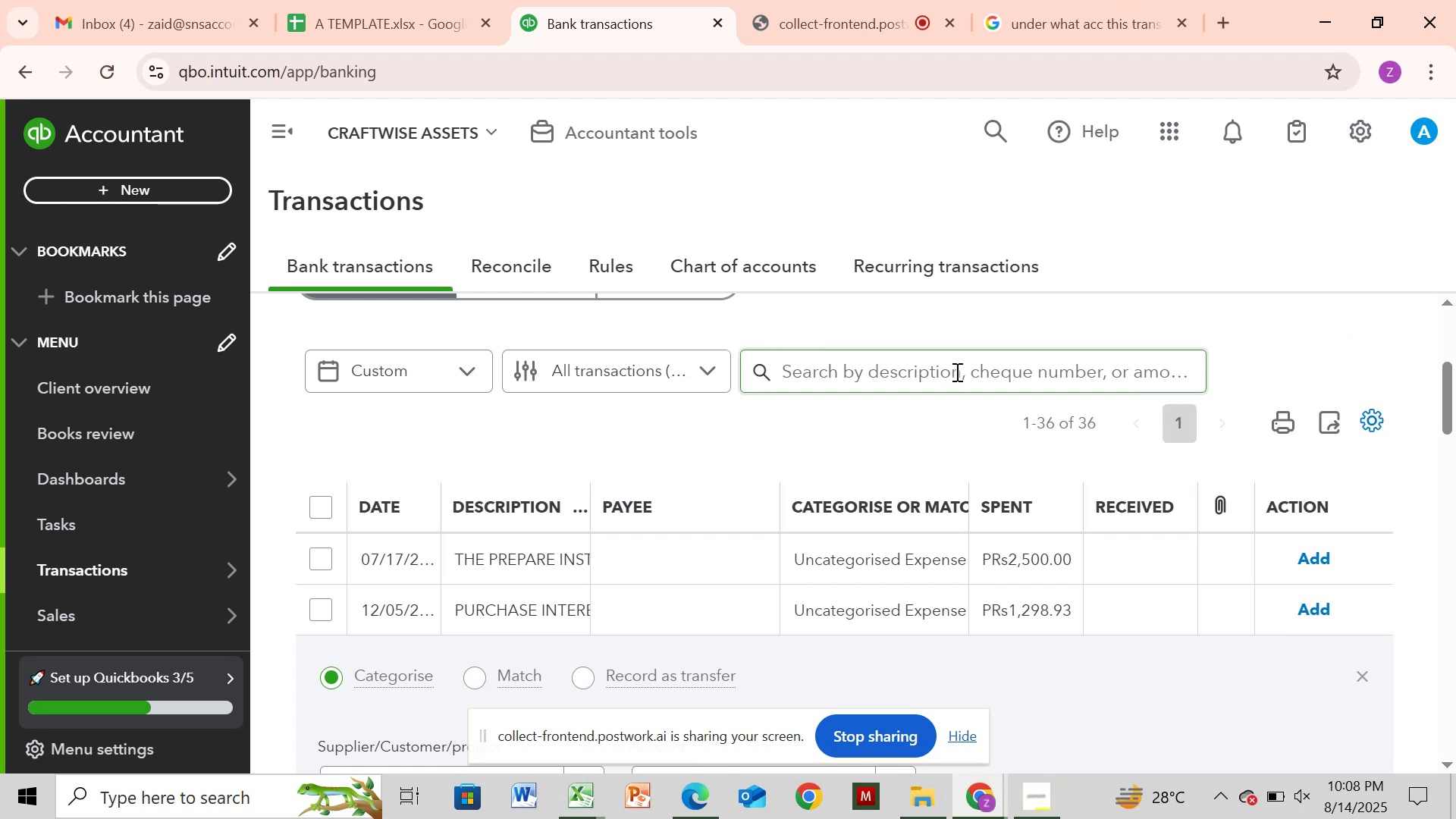 
left_click([956, 370])
 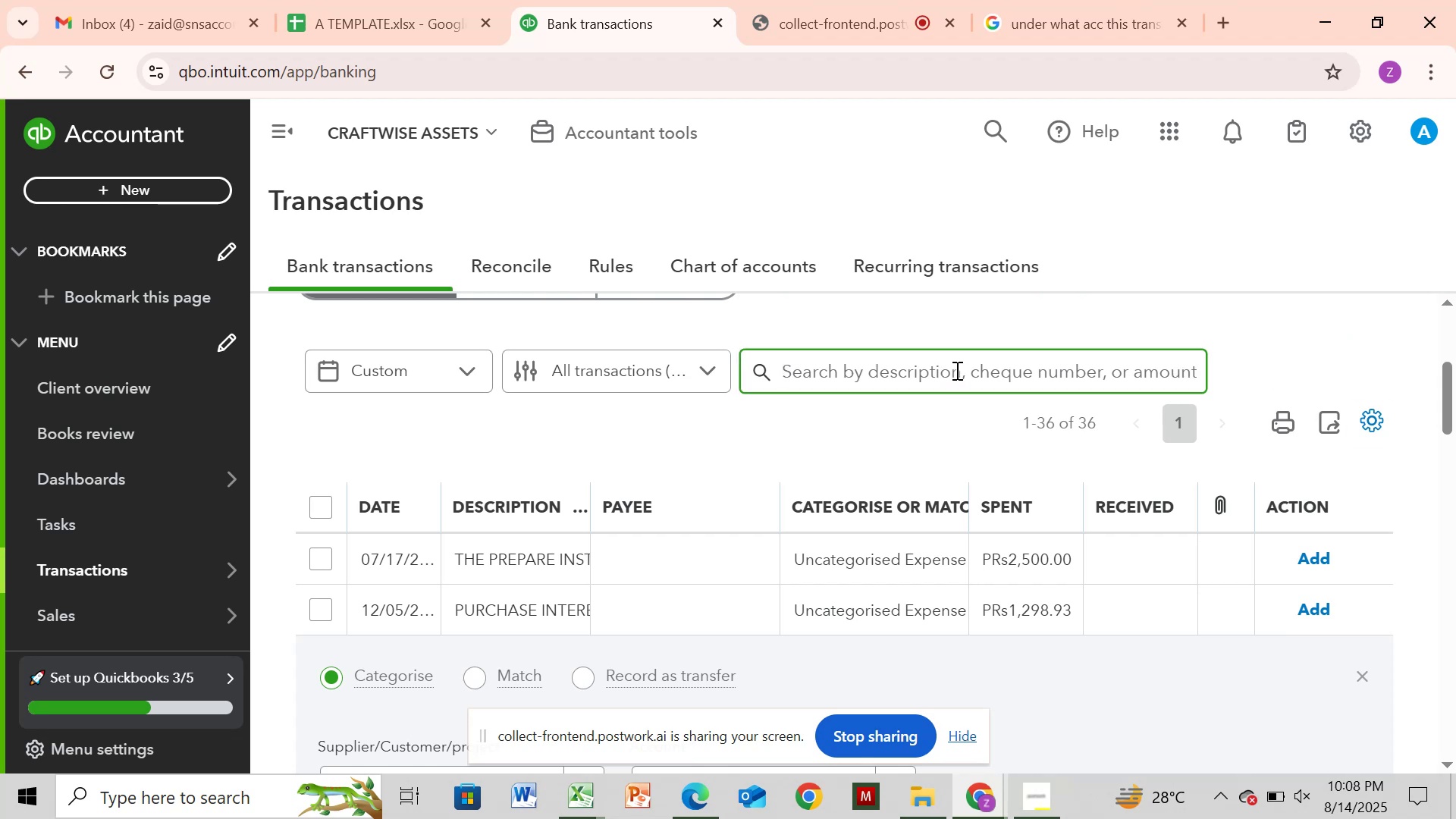 
type(PURCHASE)
 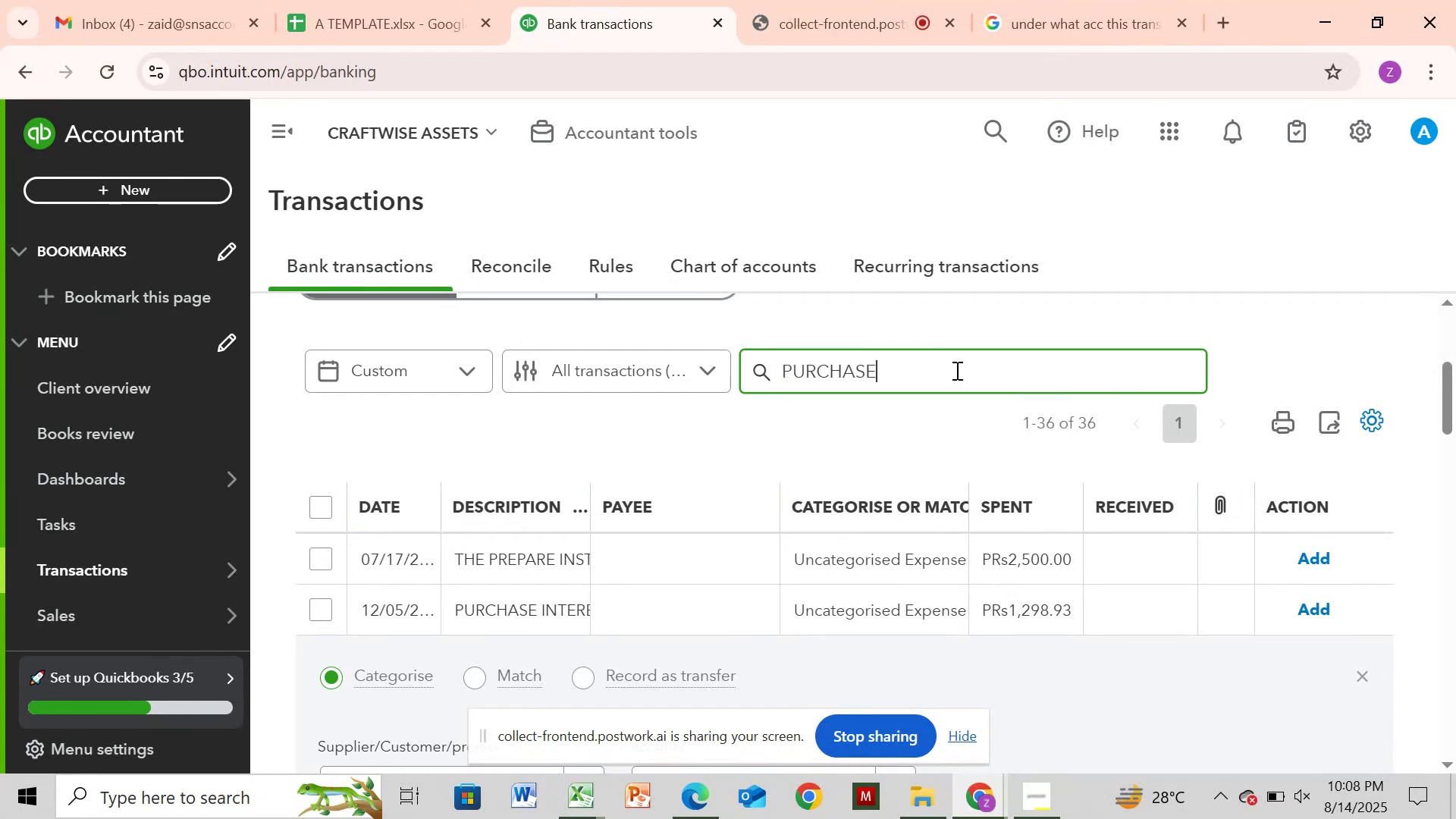 
key(Enter)
 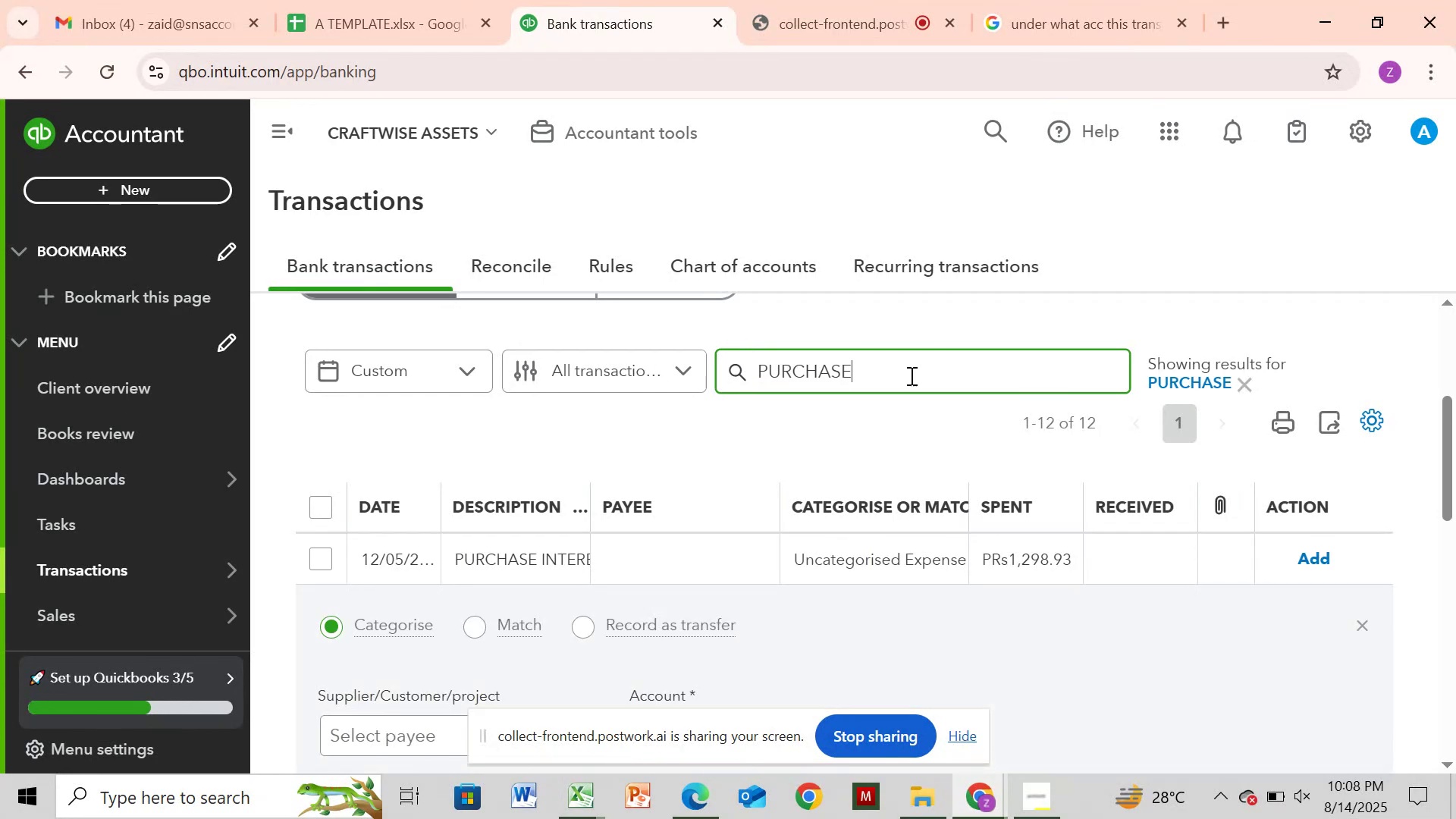 
wait(6.66)
 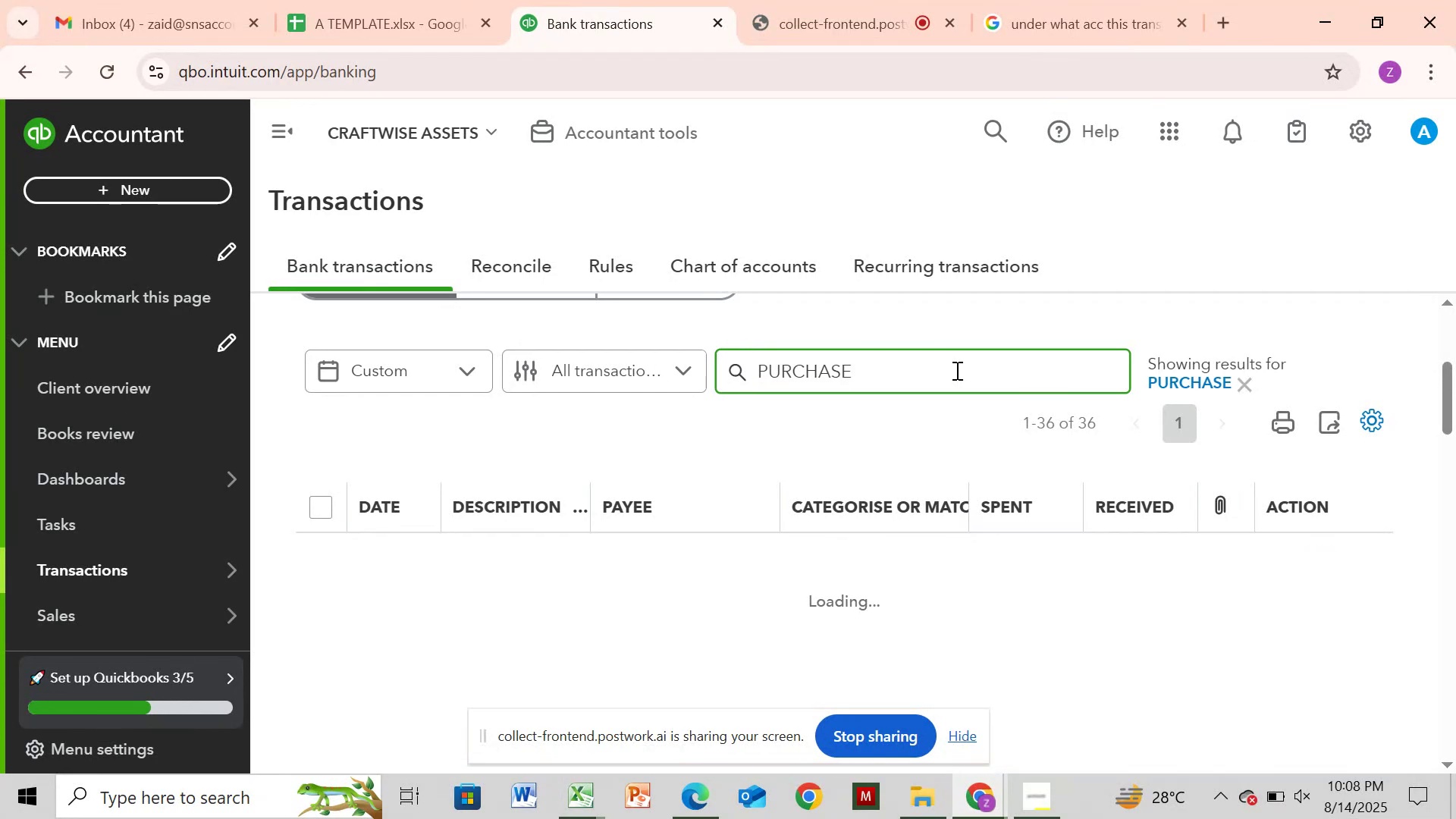 
mouse_move([1328, 624])
 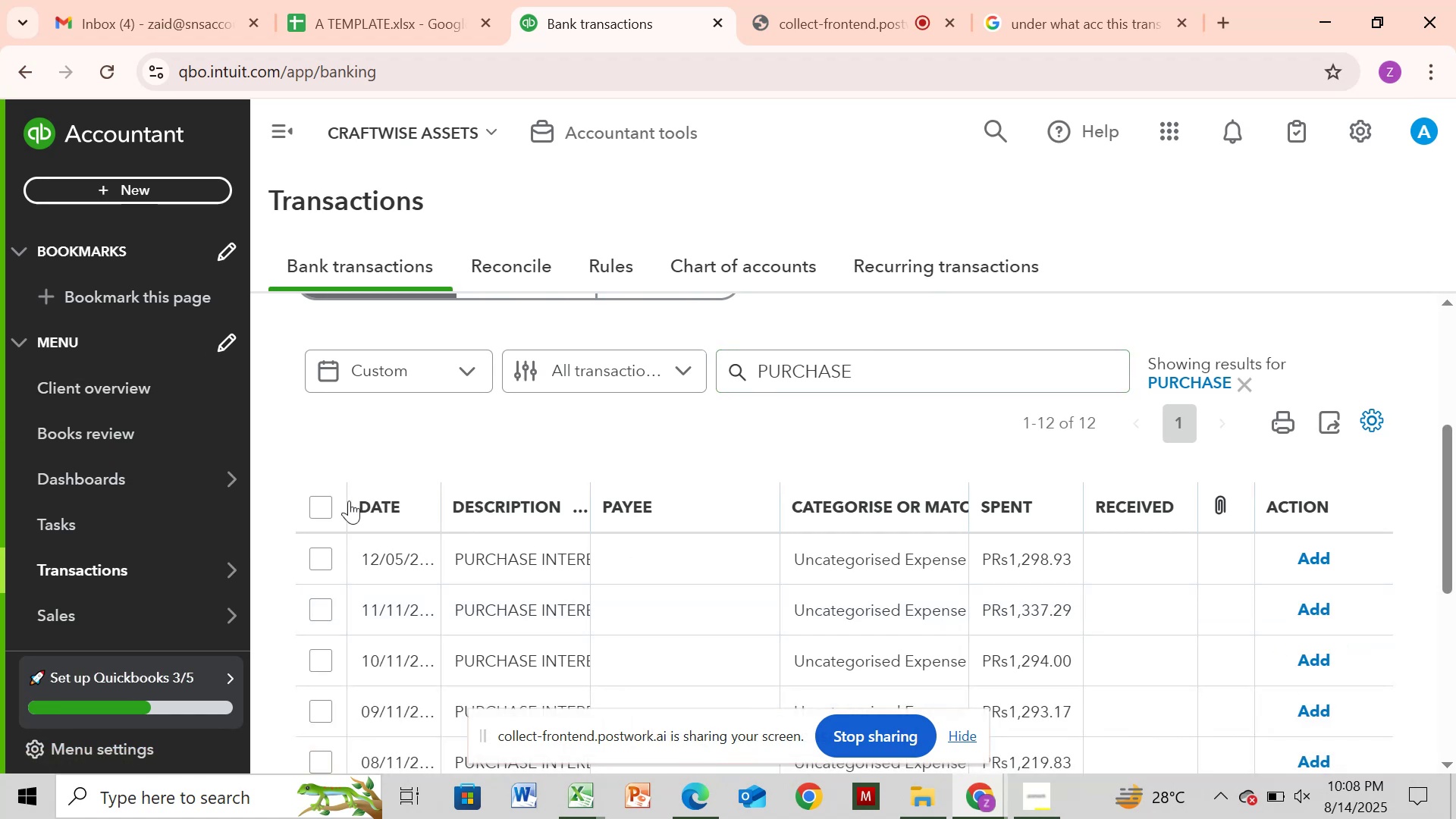 
left_click([330, 510])
 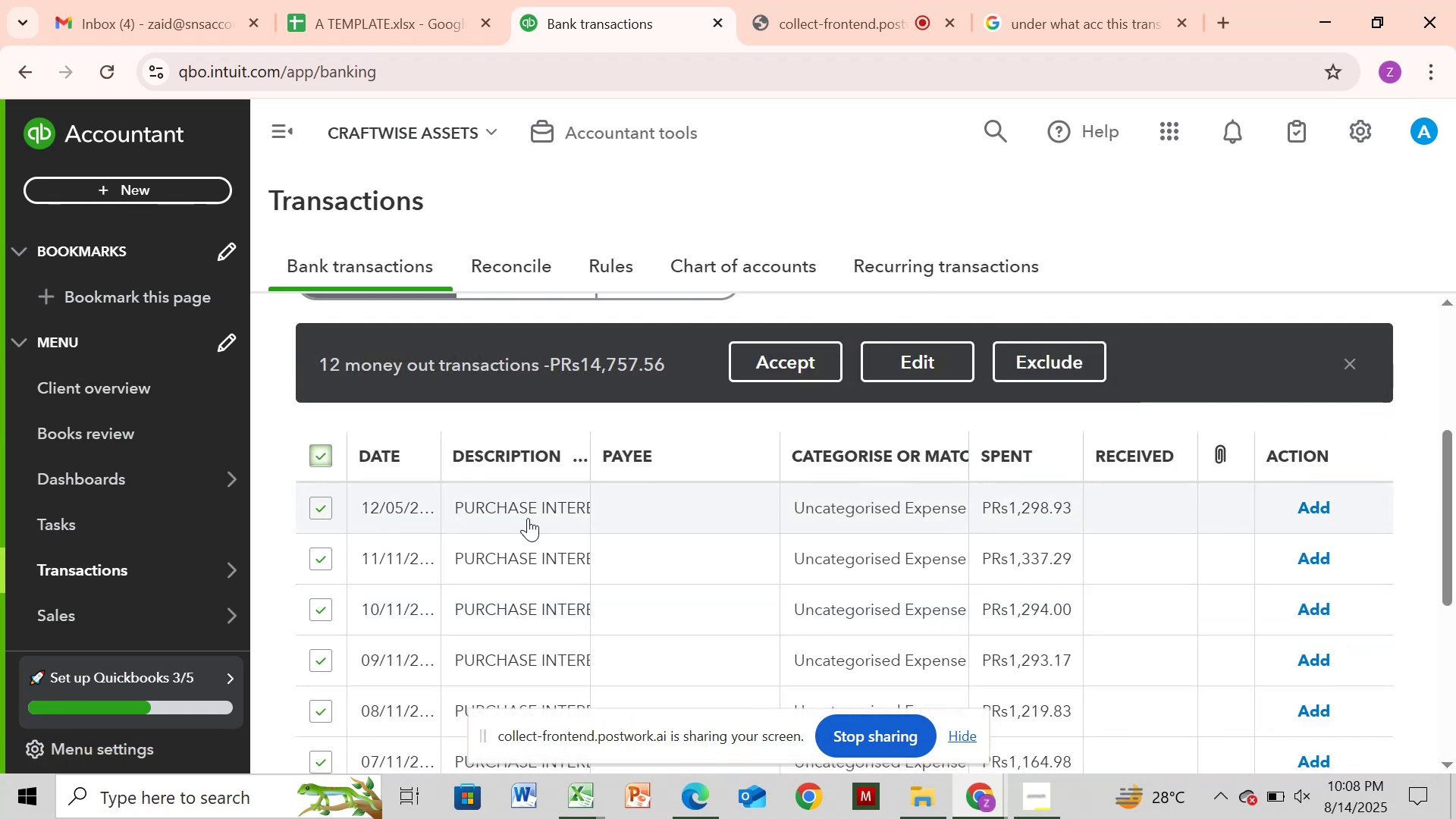 
scroll: coordinate [529, 518], scroll_direction: up, amount: 3.0
 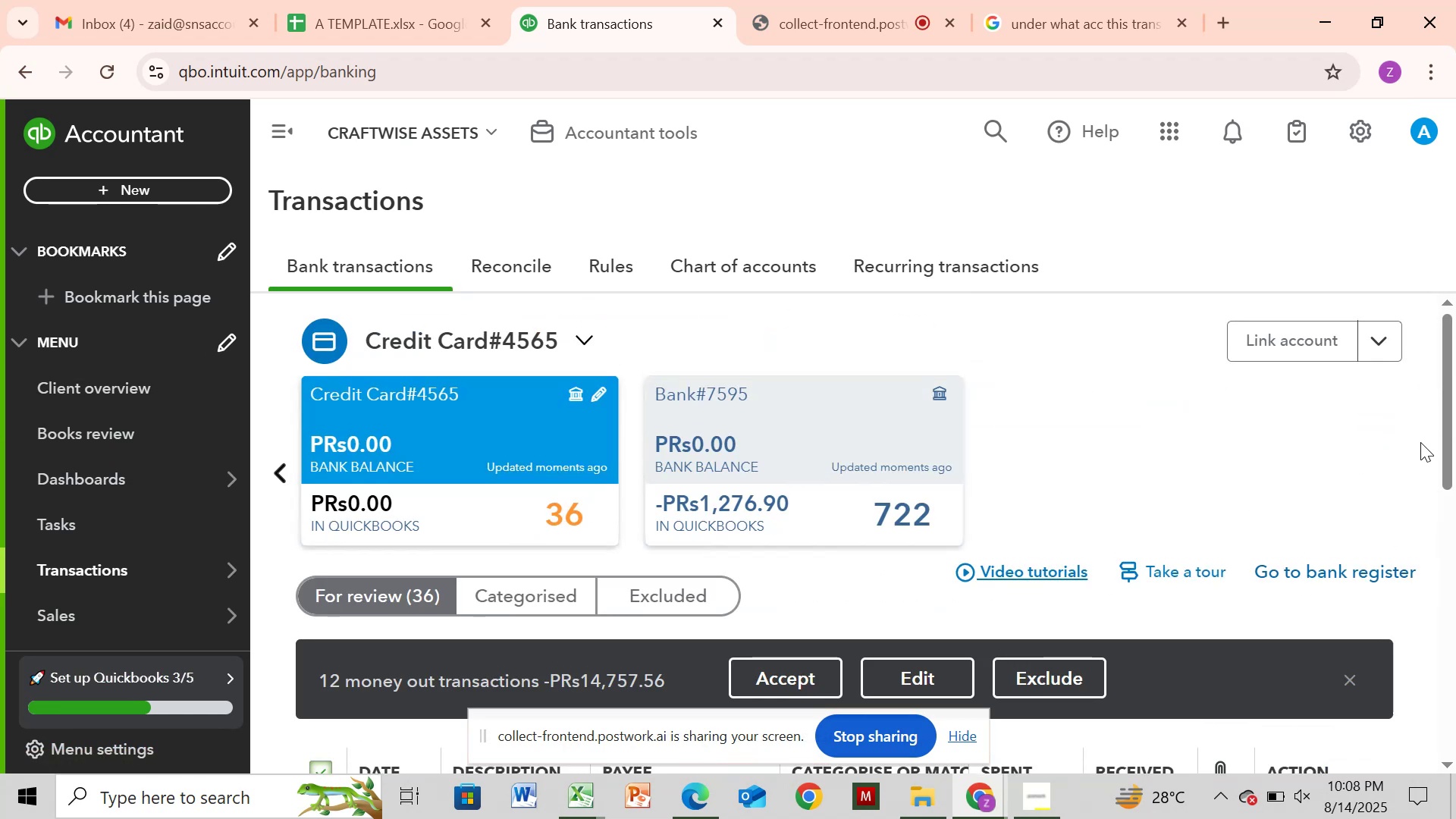 
left_click_drag(start_coordinate=[1448, 437], to_coordinate=[1448, 708])
 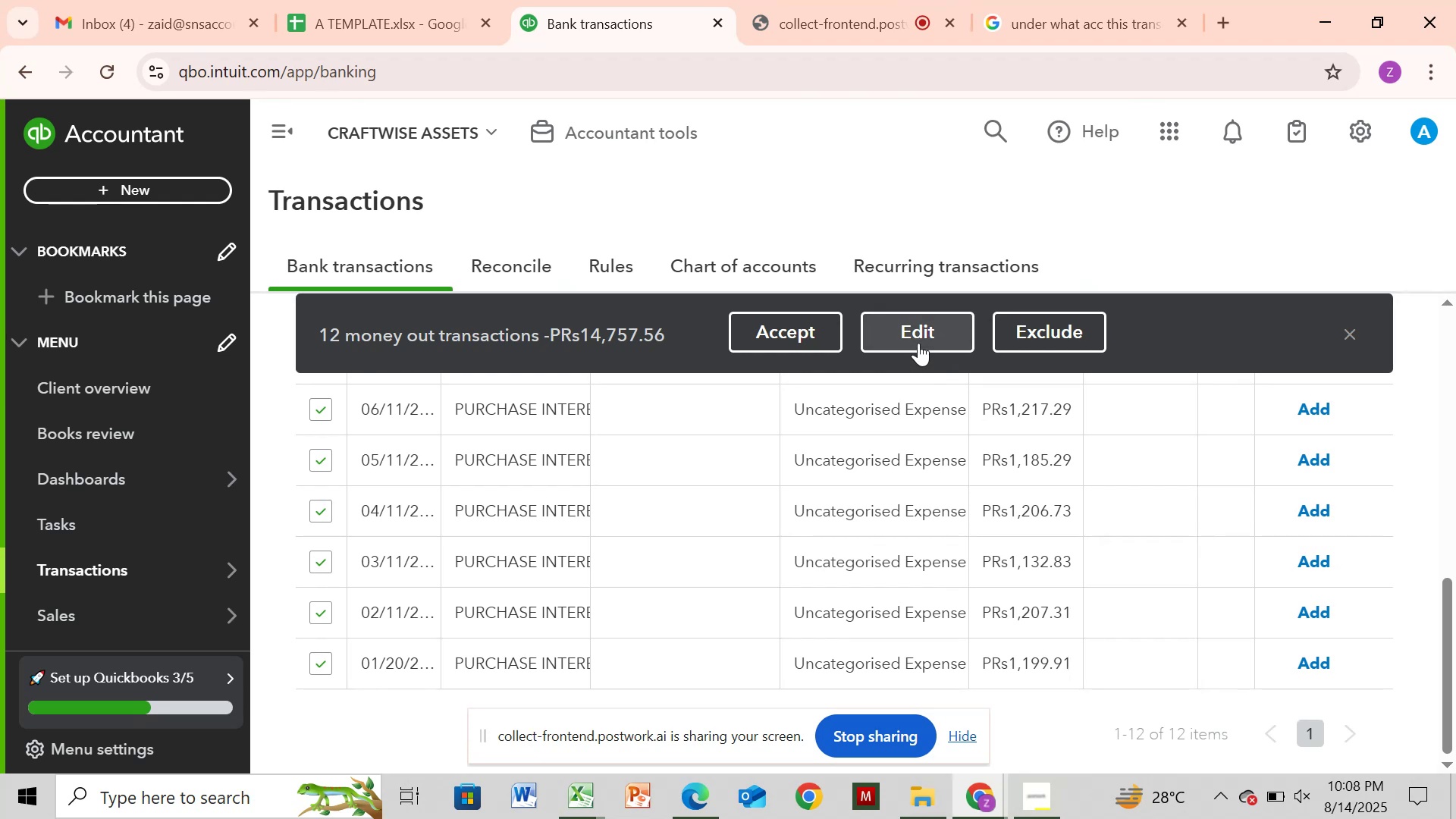 
wait(15.19)
 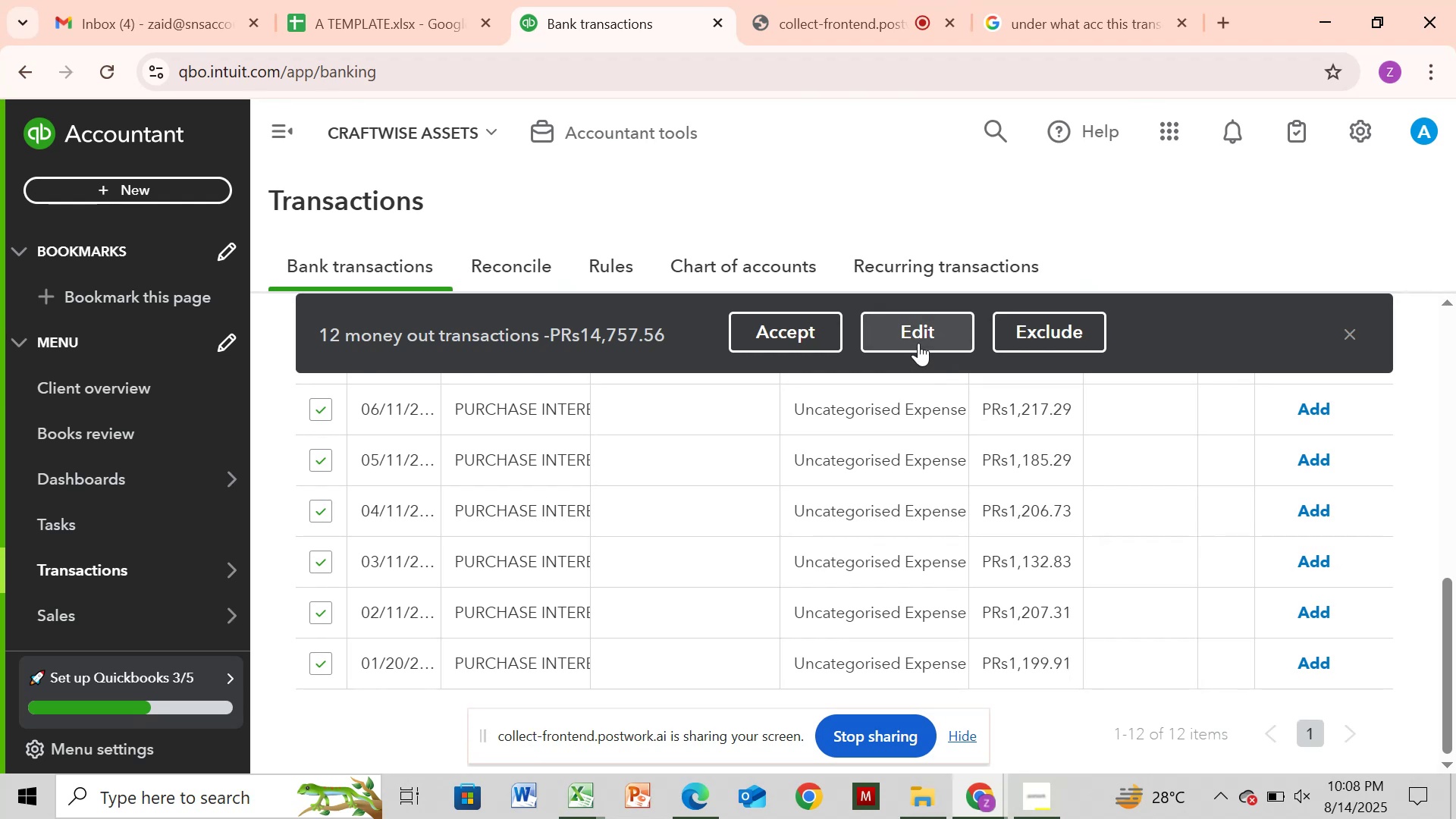 
left_click([521, 453])
 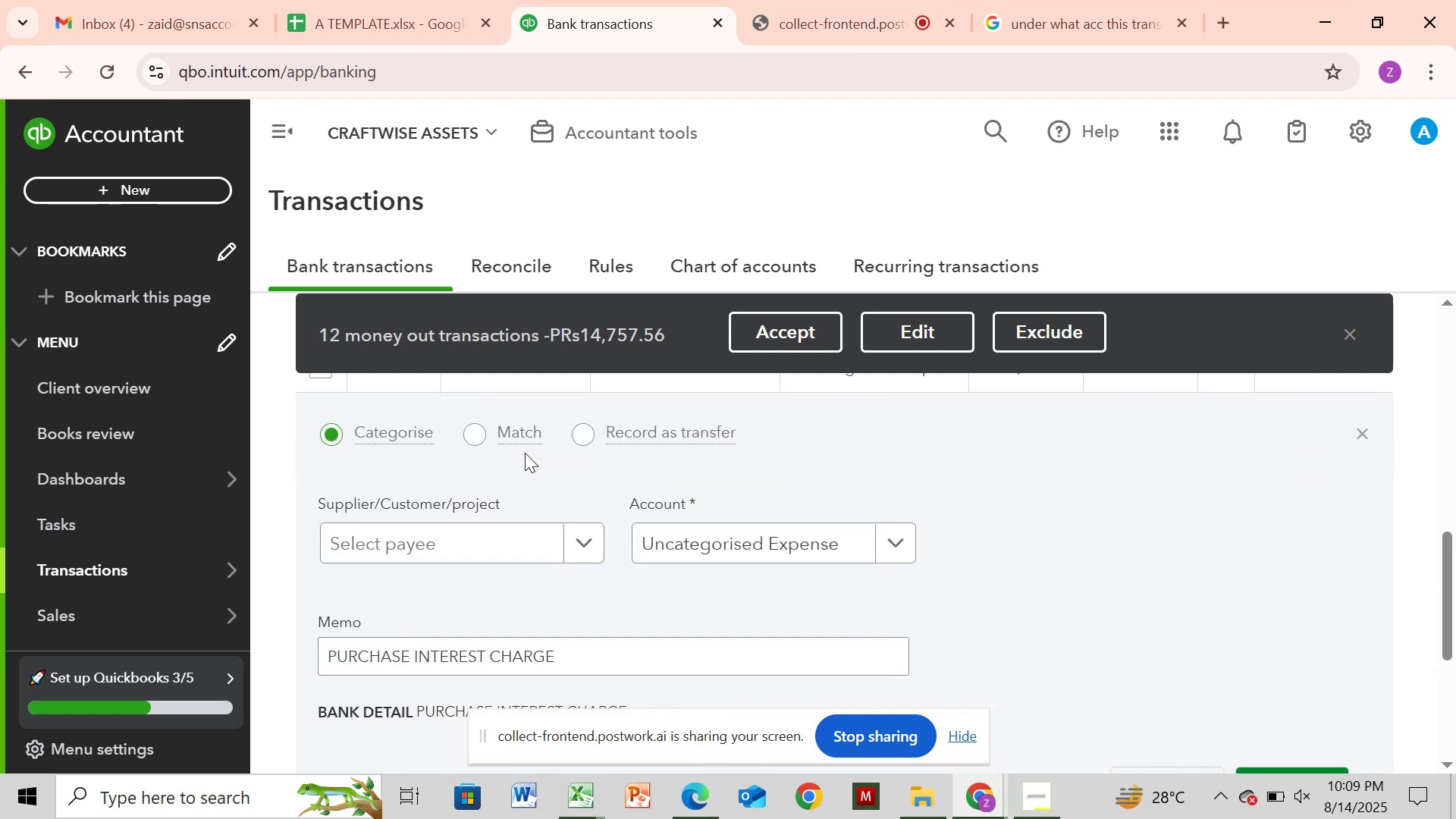 
wait(6.1)
 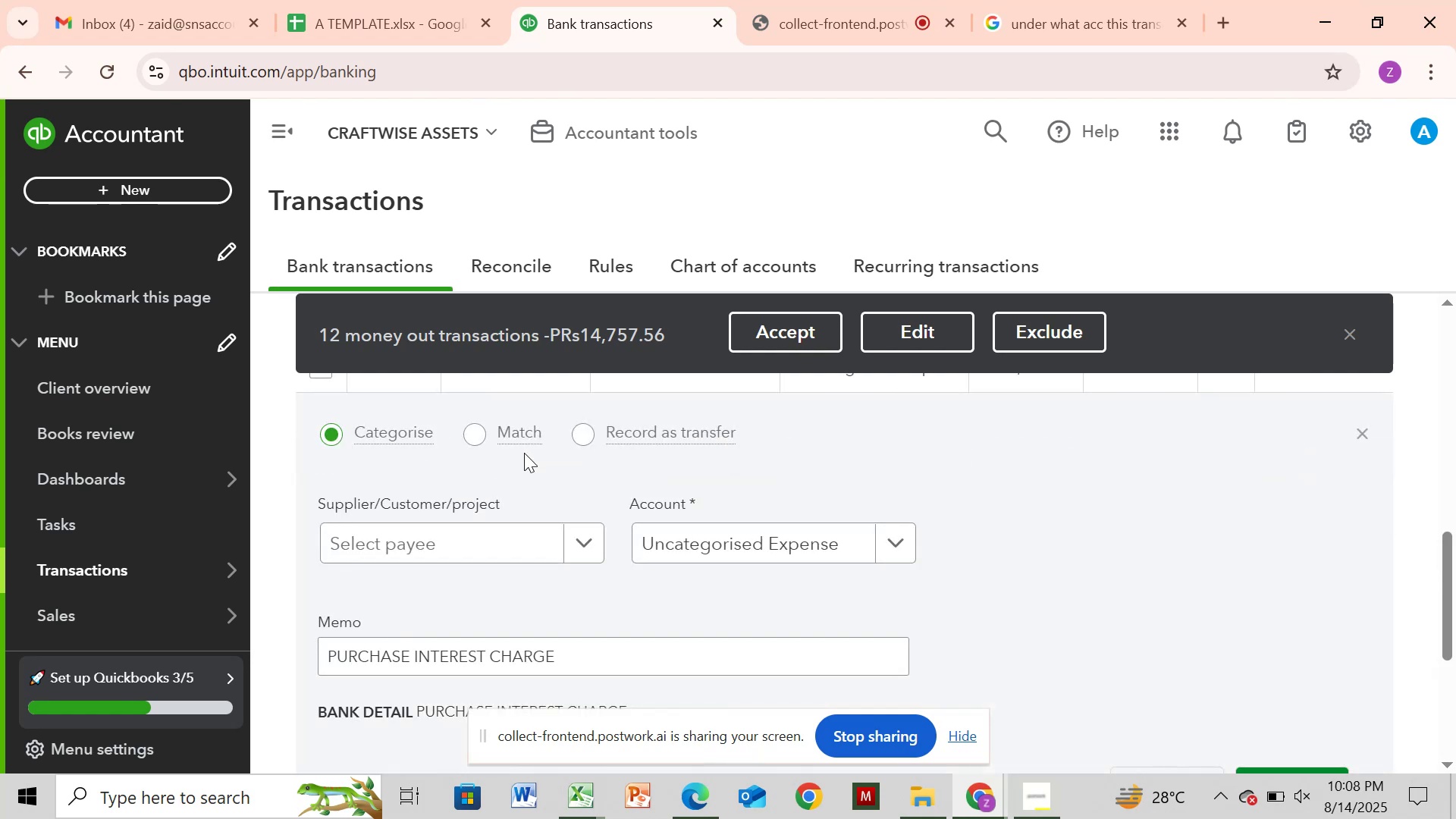 
left_click([925, 326])
 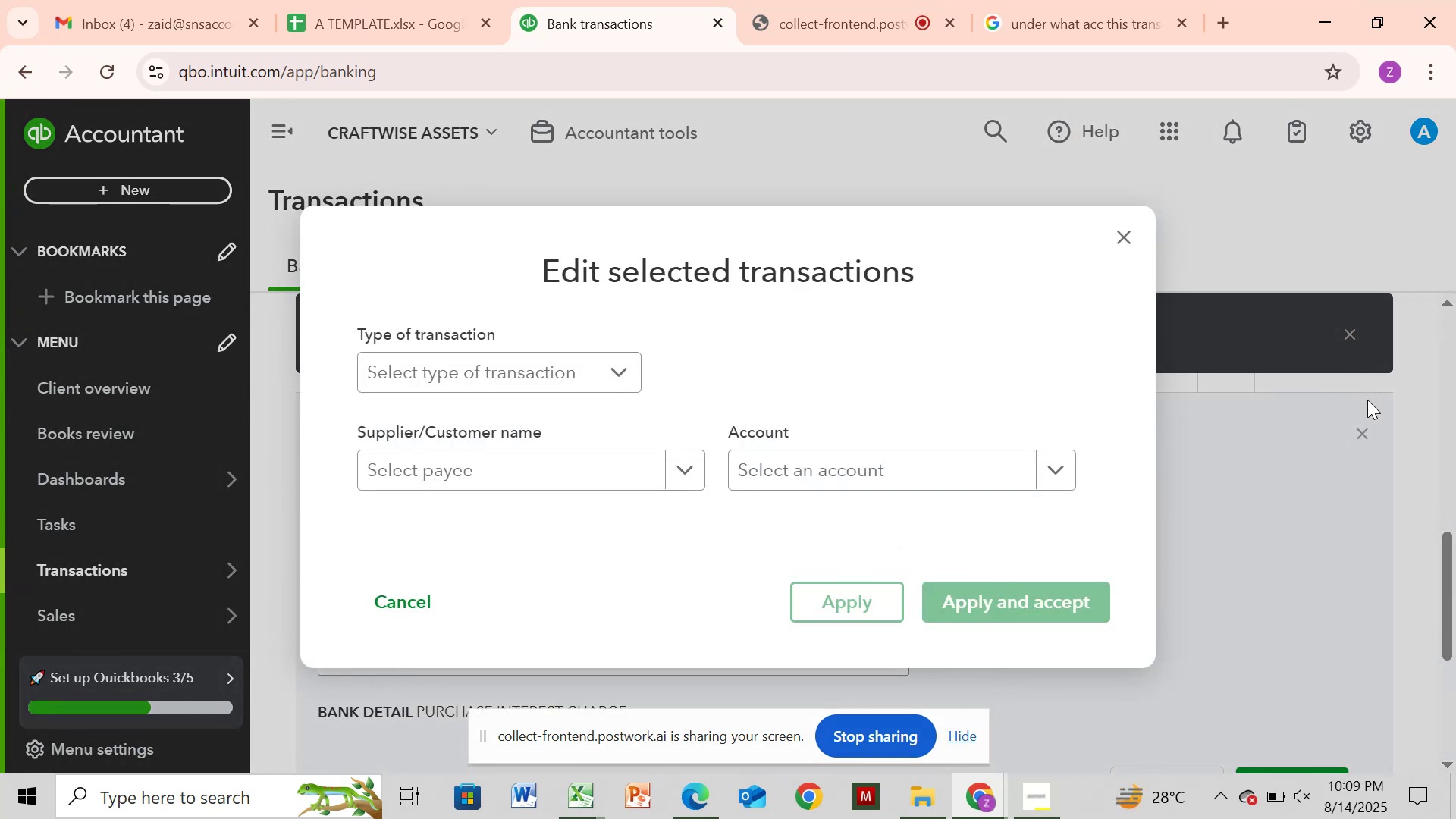 
left_click([1285, 502])
 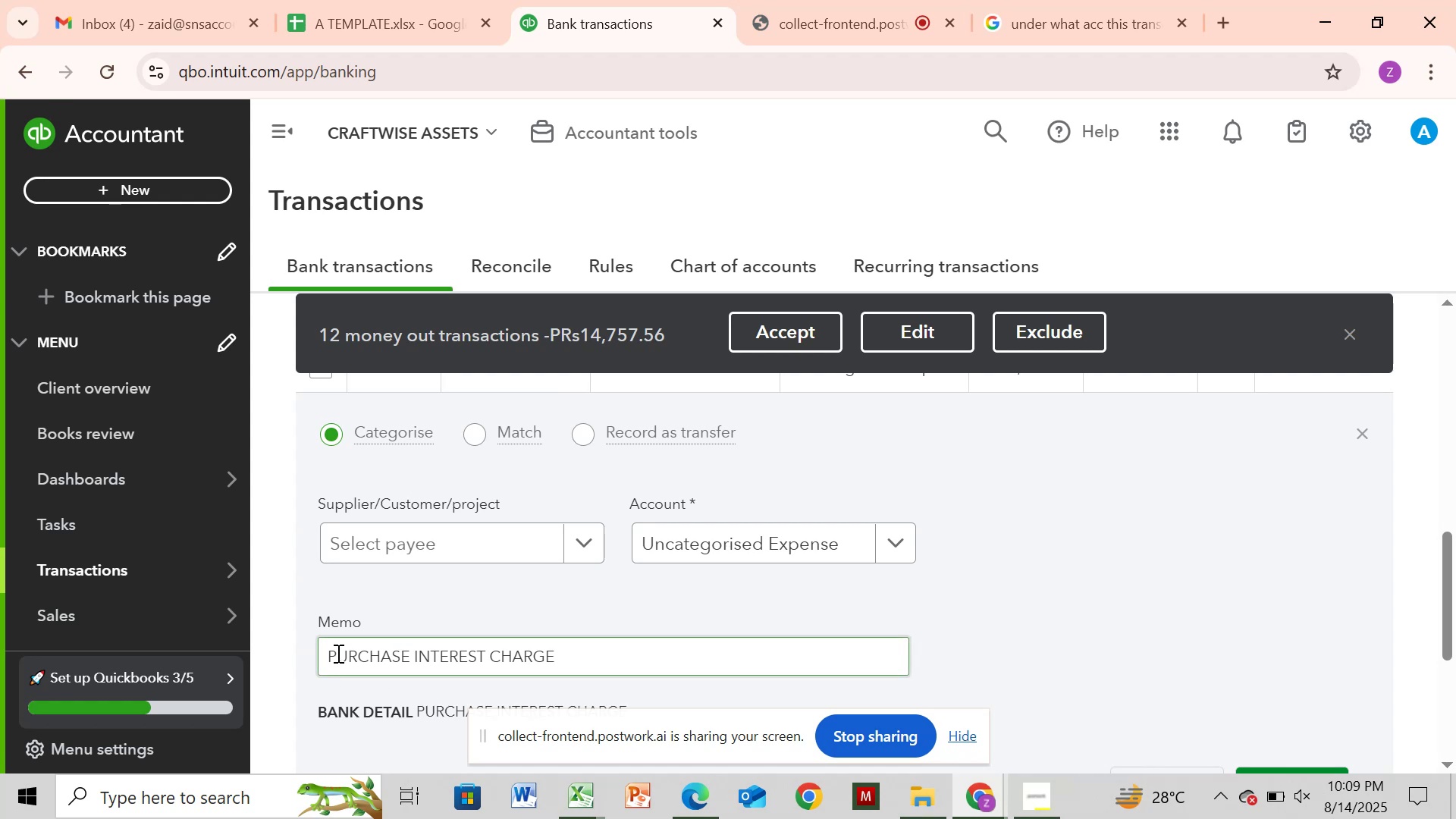 
left_click_drag(start_coordinate=[327, 654], to_coordinate=[602, 651])
 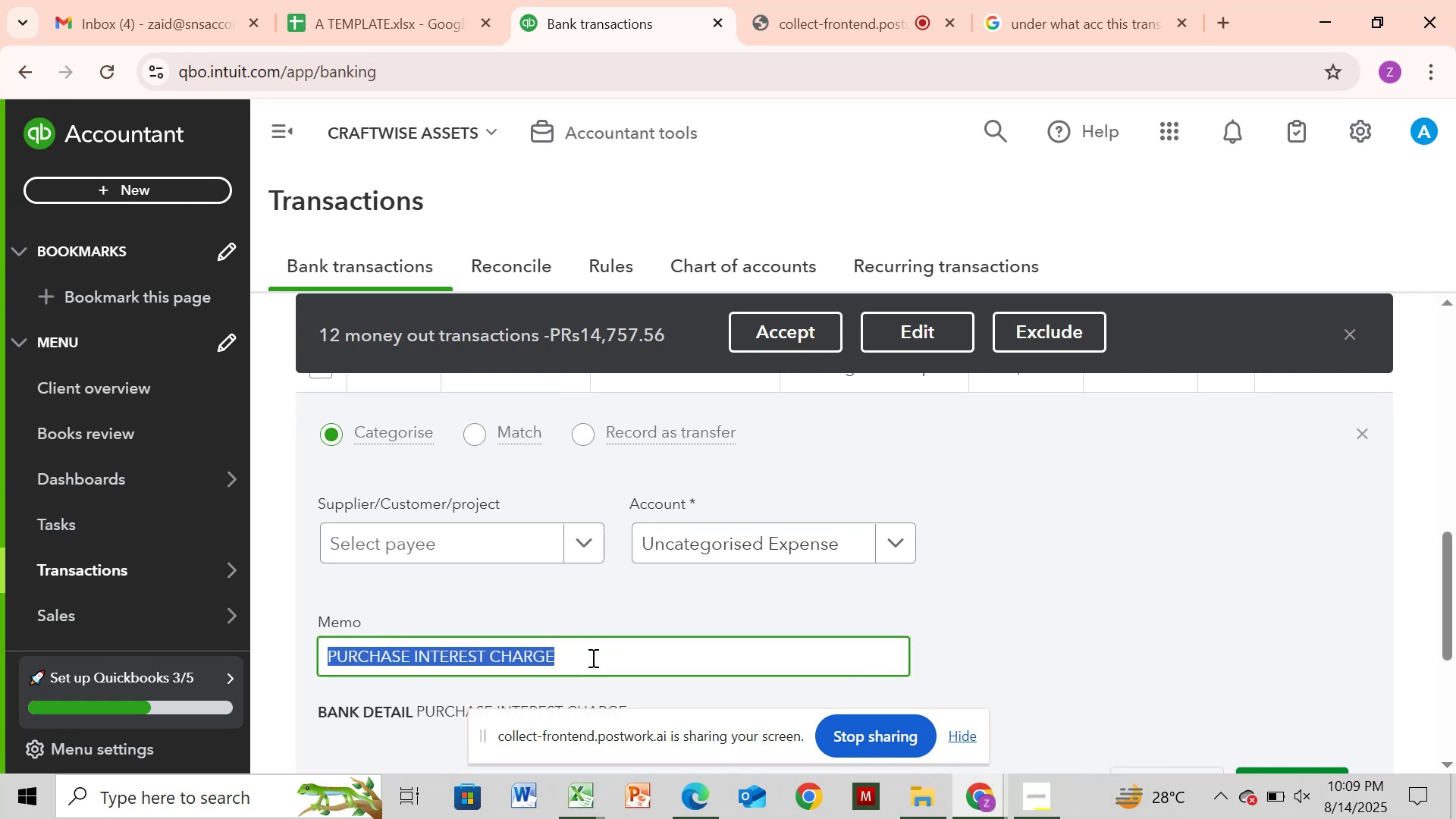 
key(Control+C)
 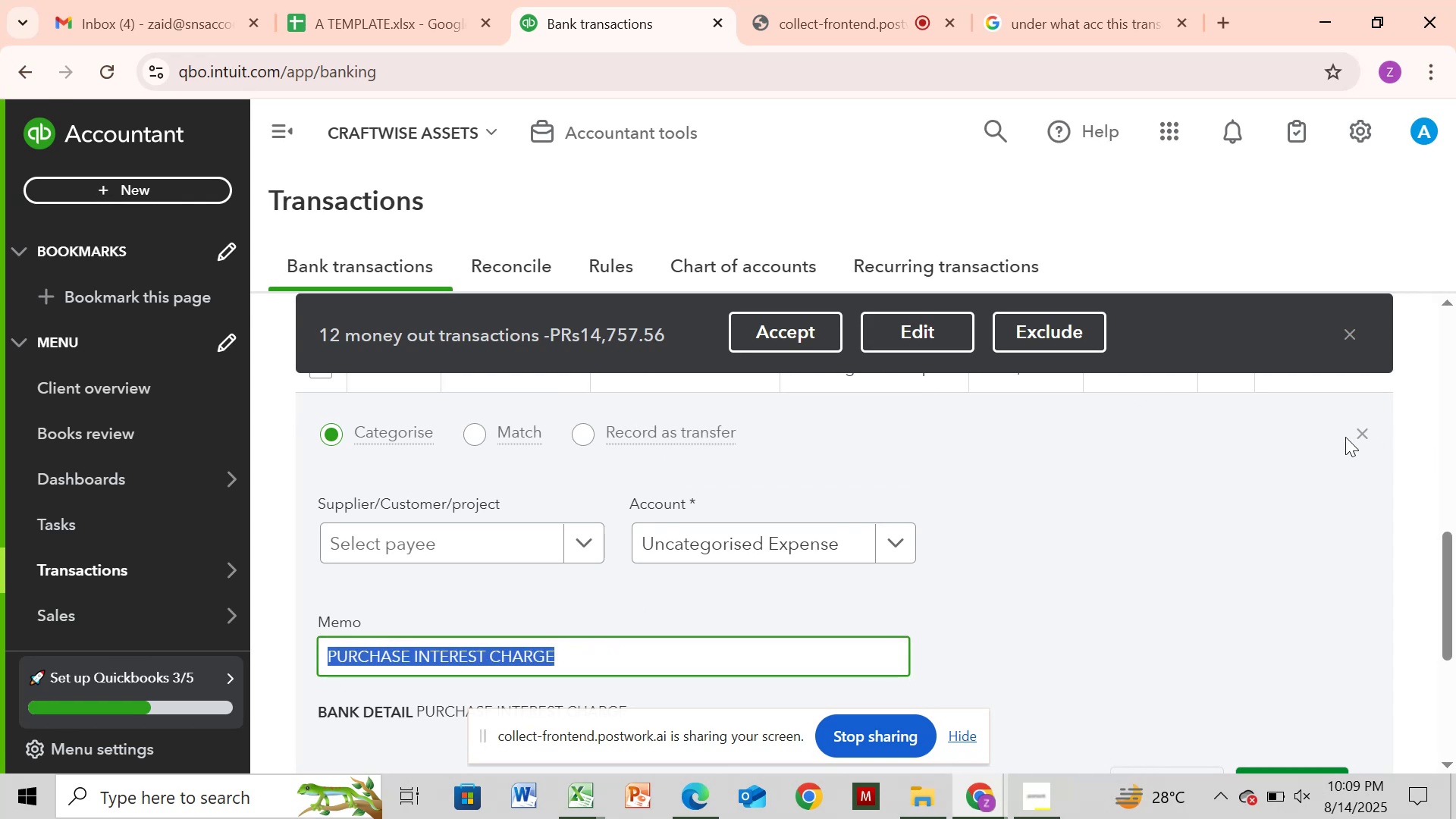 
left_click([1364, 433])
 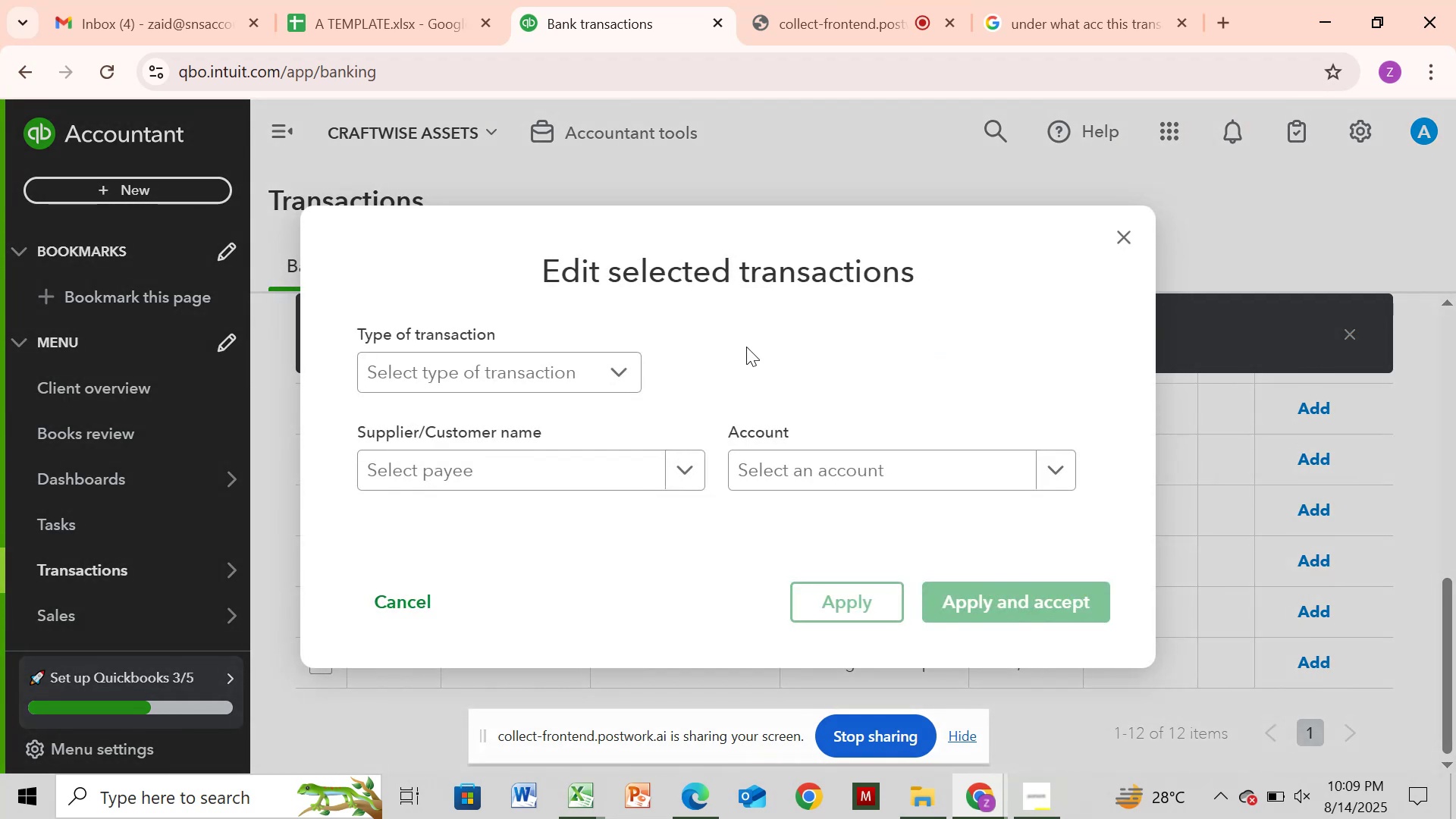 
left_click([547, 367])
 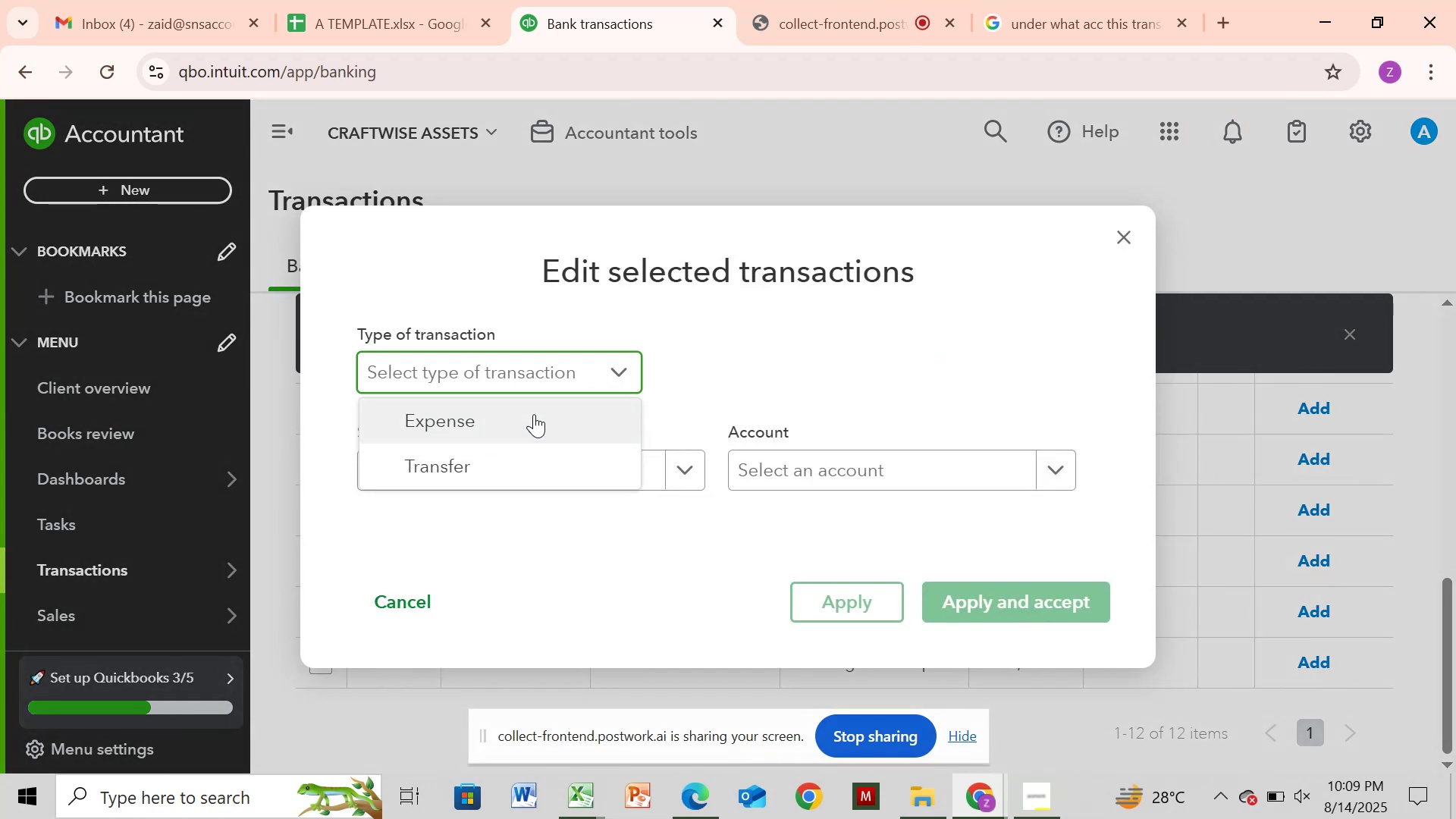 
left_click([534, 416])
 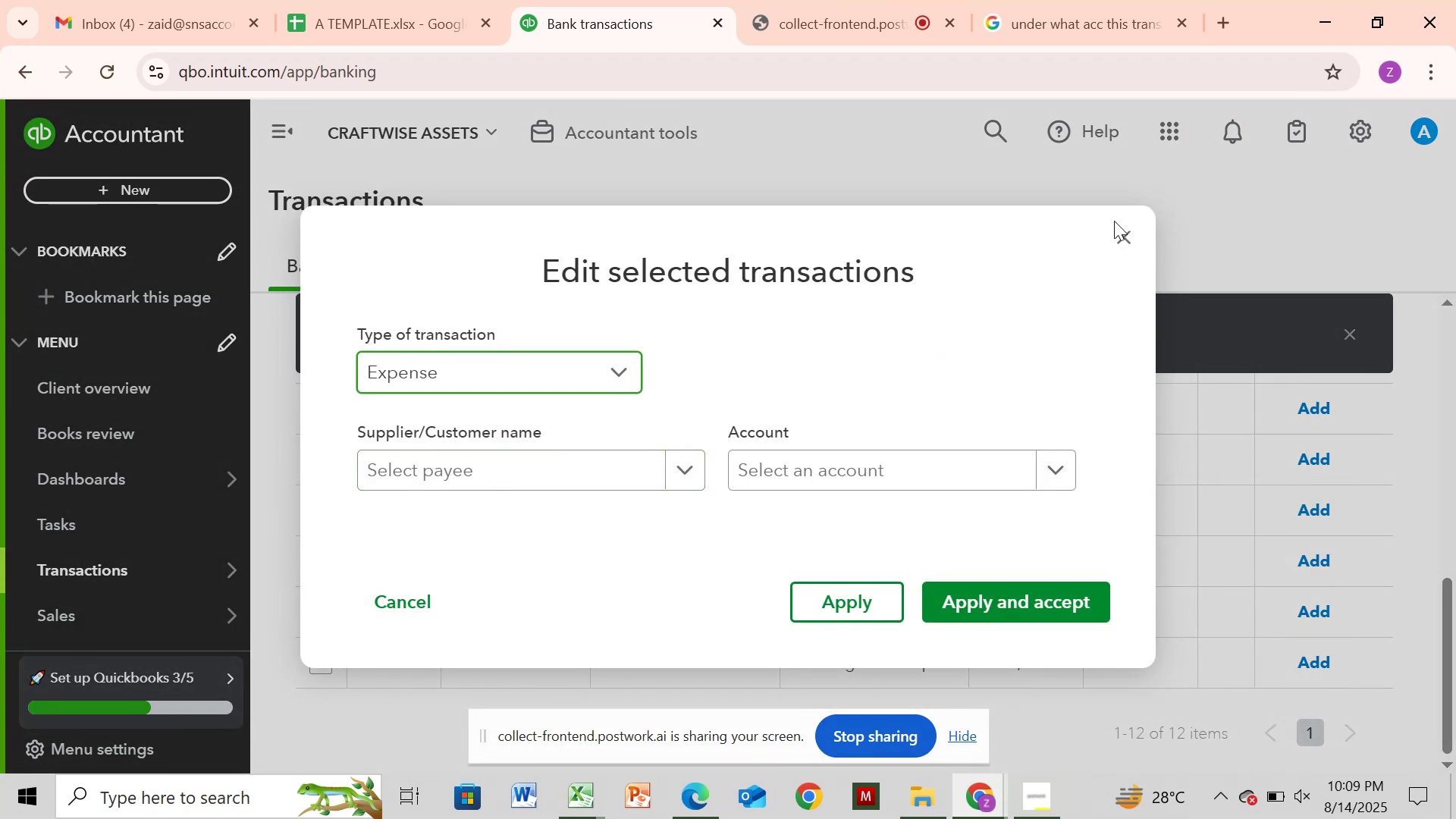 
left_click([1120, 234])
 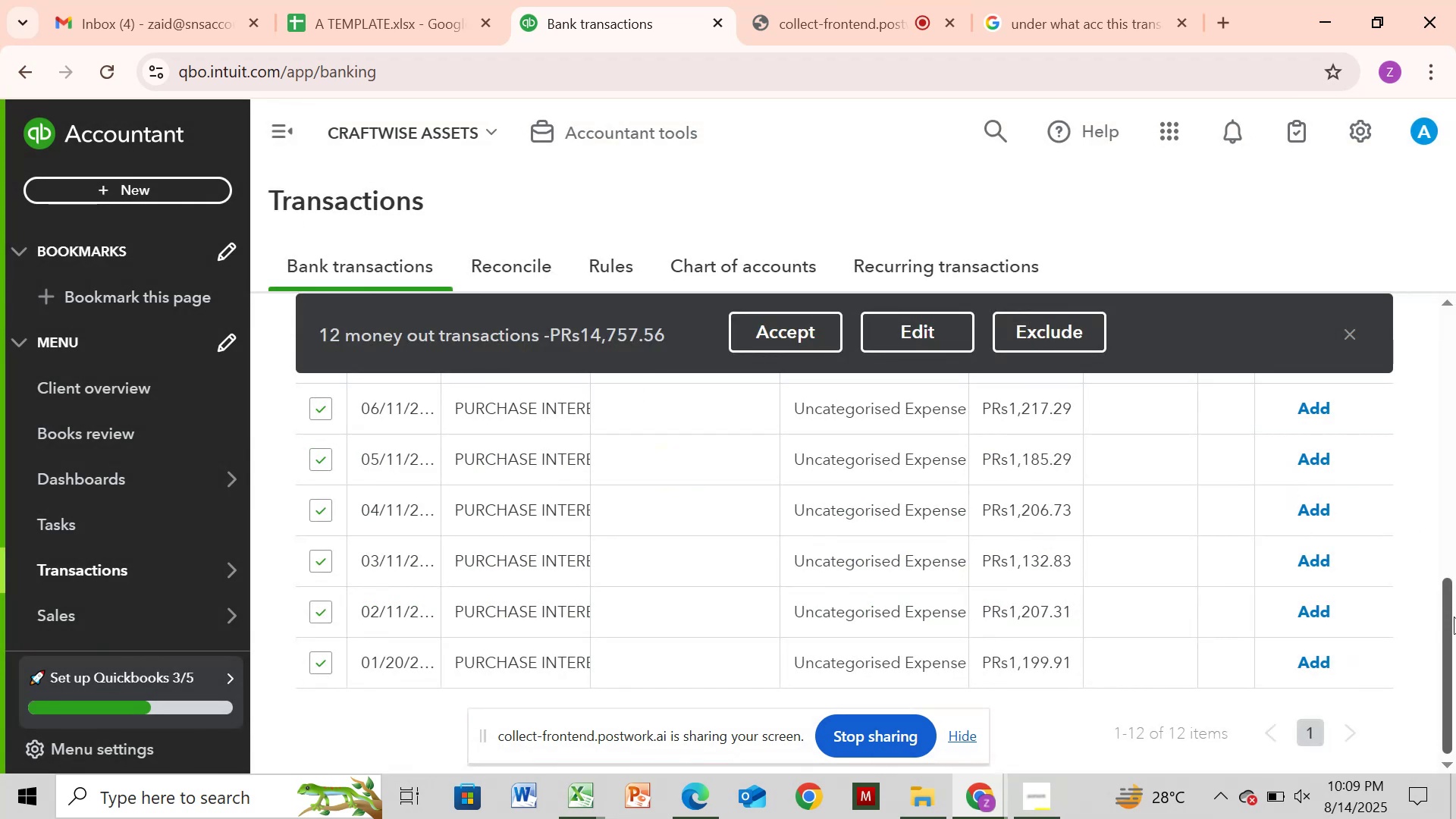 
left_click_drag(start_coordinate=[1453, 620], to_coordinate=[1455, 285])
 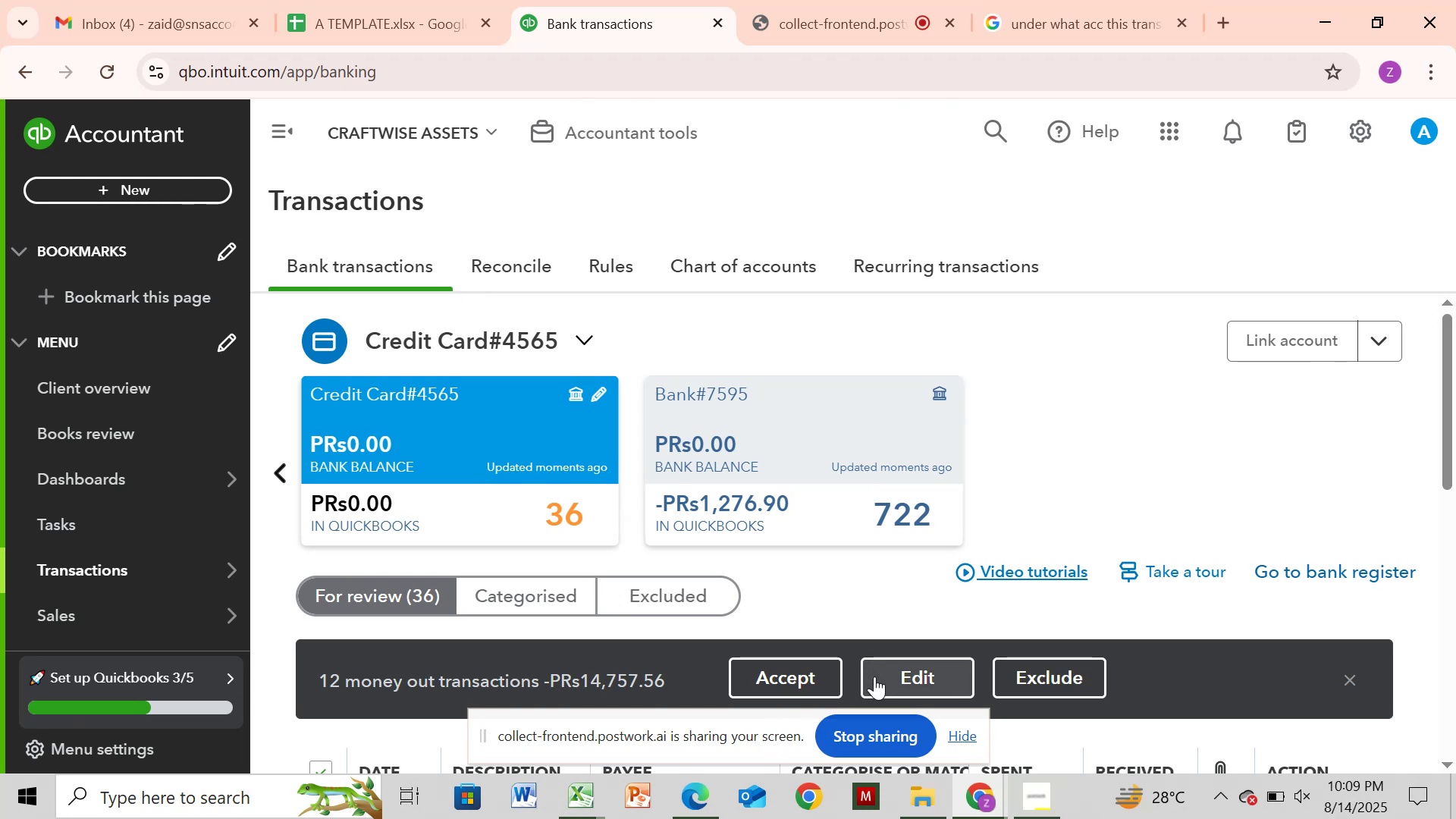 
left_click([876, 676])
 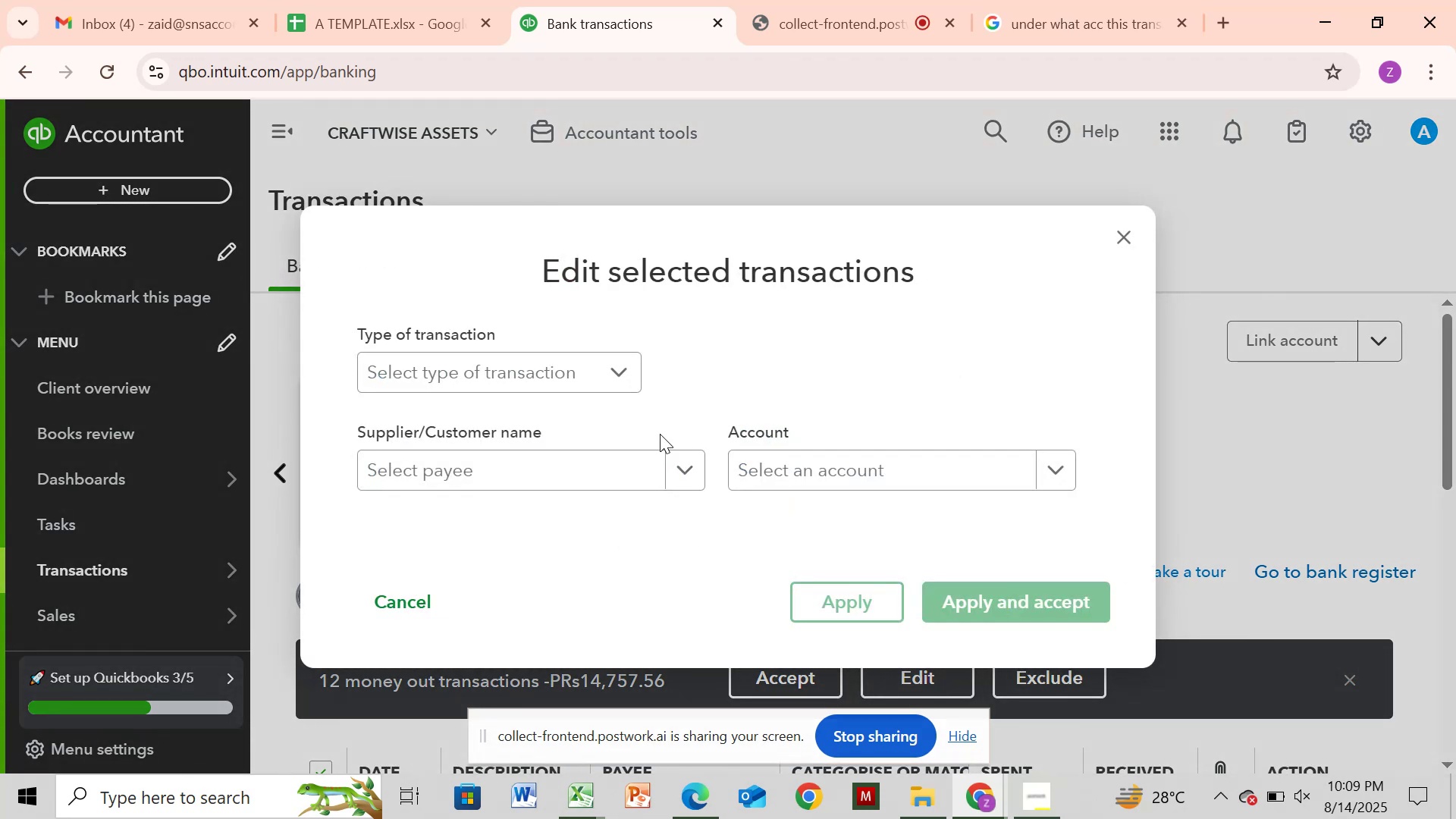 
left_click_drag(start_coordinate=[567, 379], to_coordinate=[567, 384])
 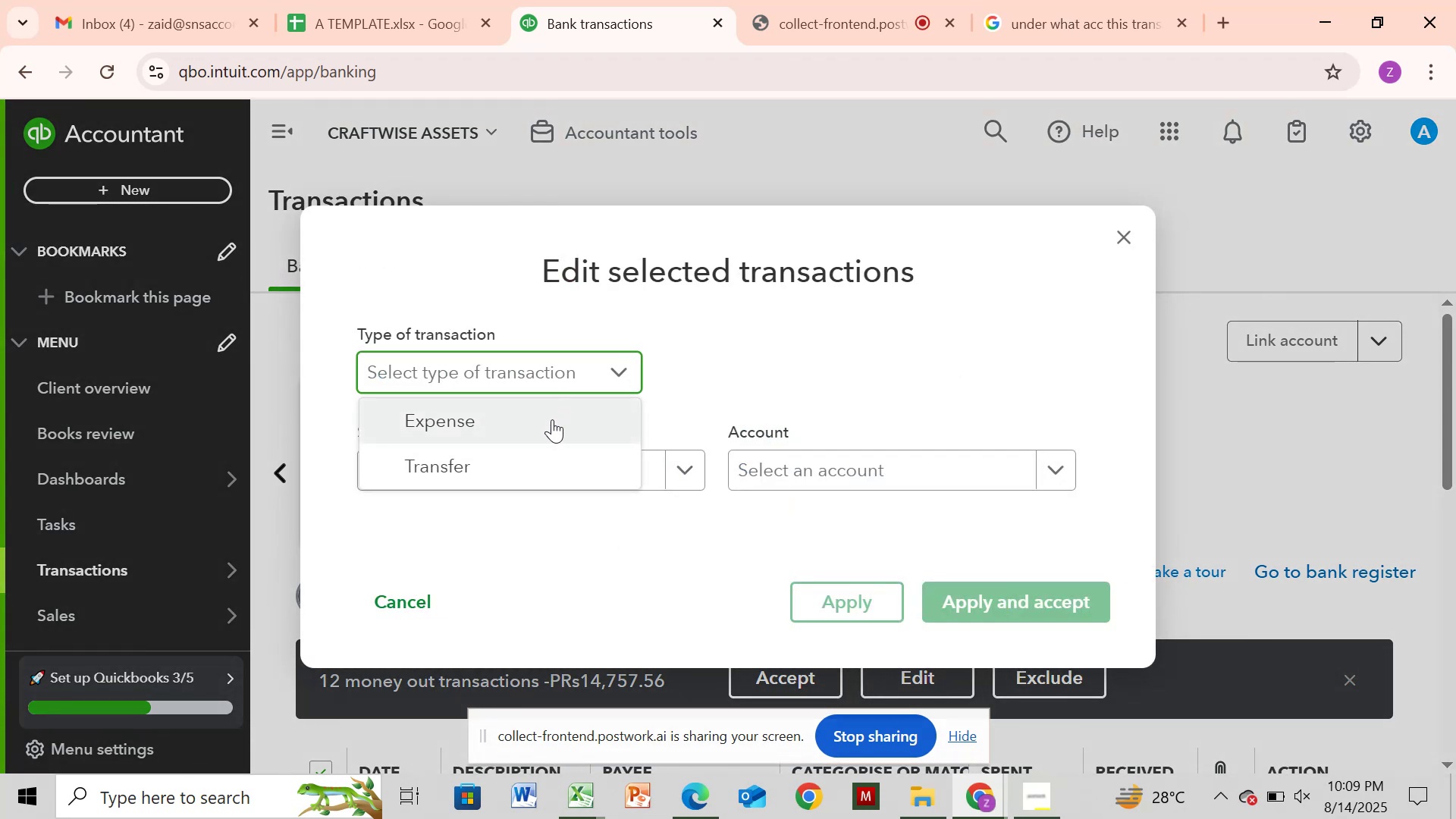 
left_click([552, 420])
 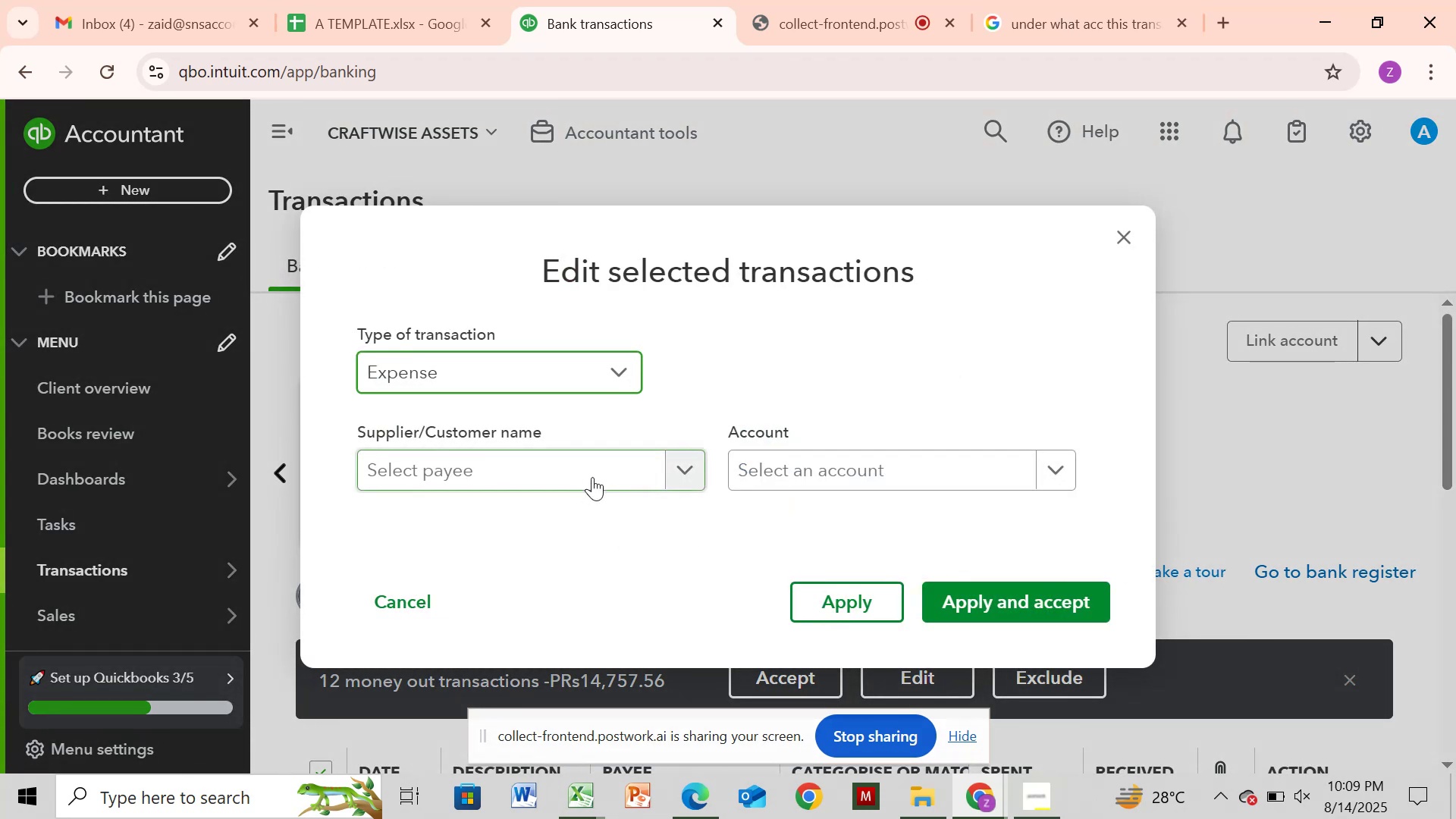 
left_click([593, 477])
 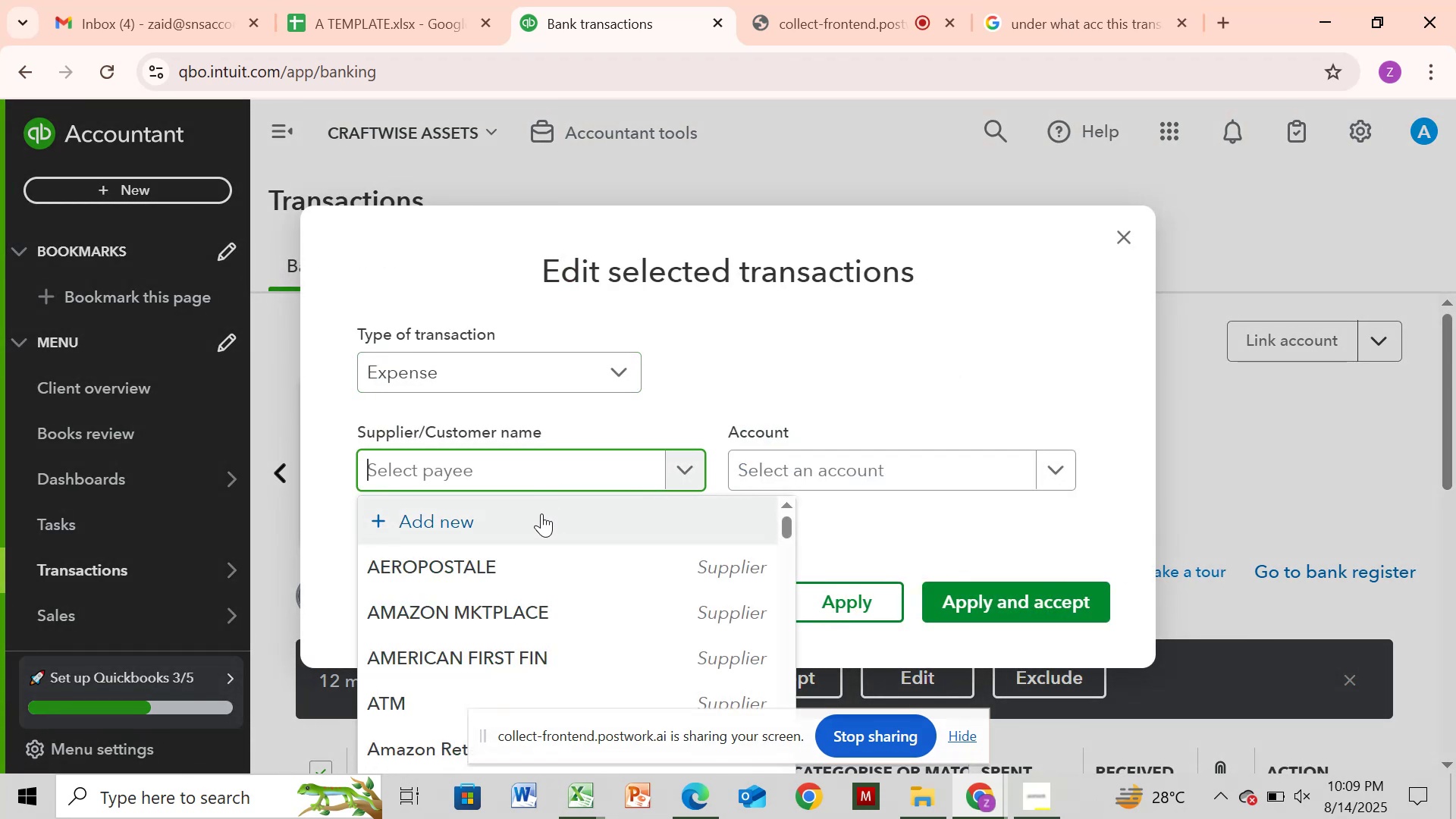 
left_click([541, 513])
 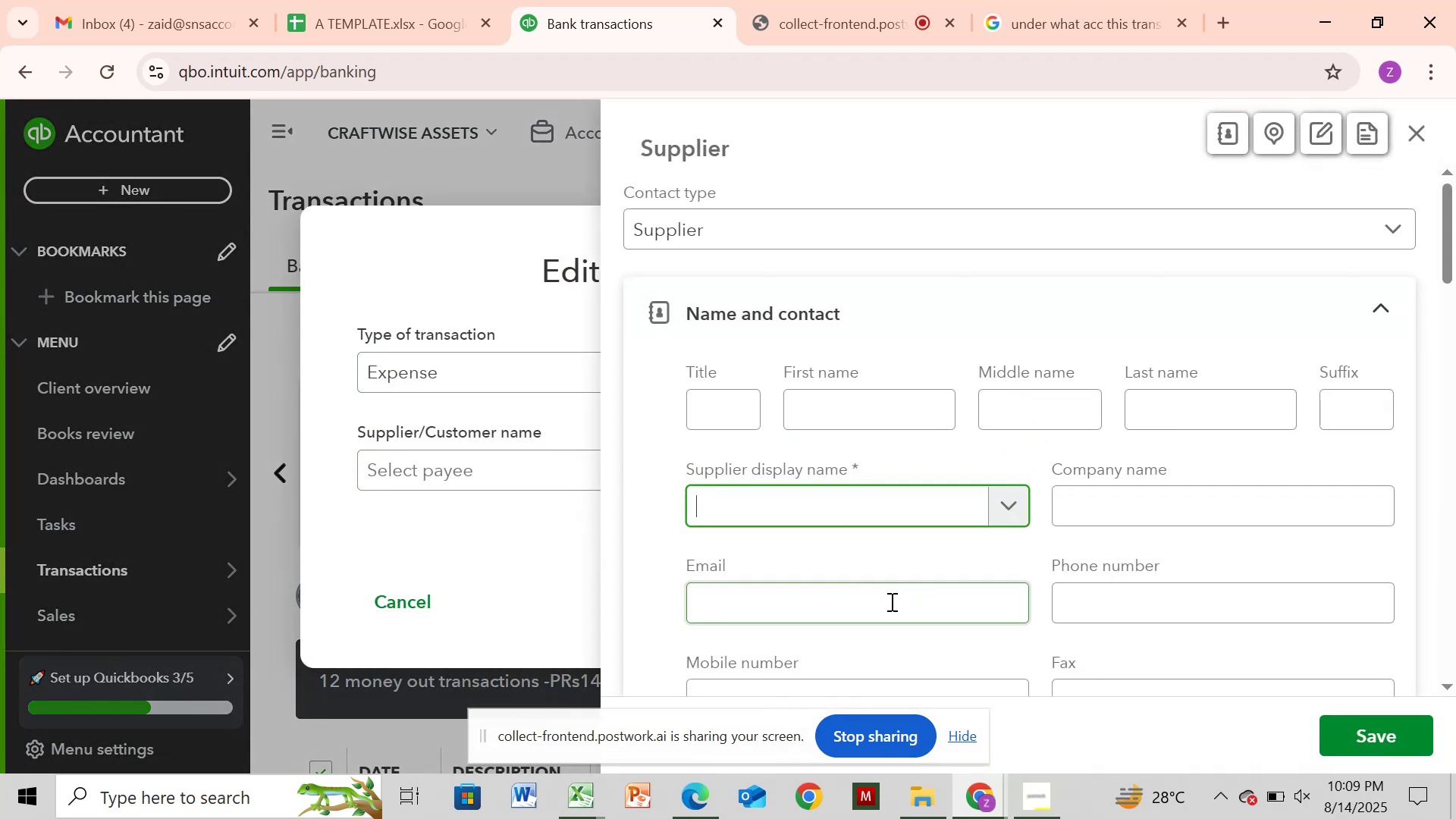 
key(Control+V)
 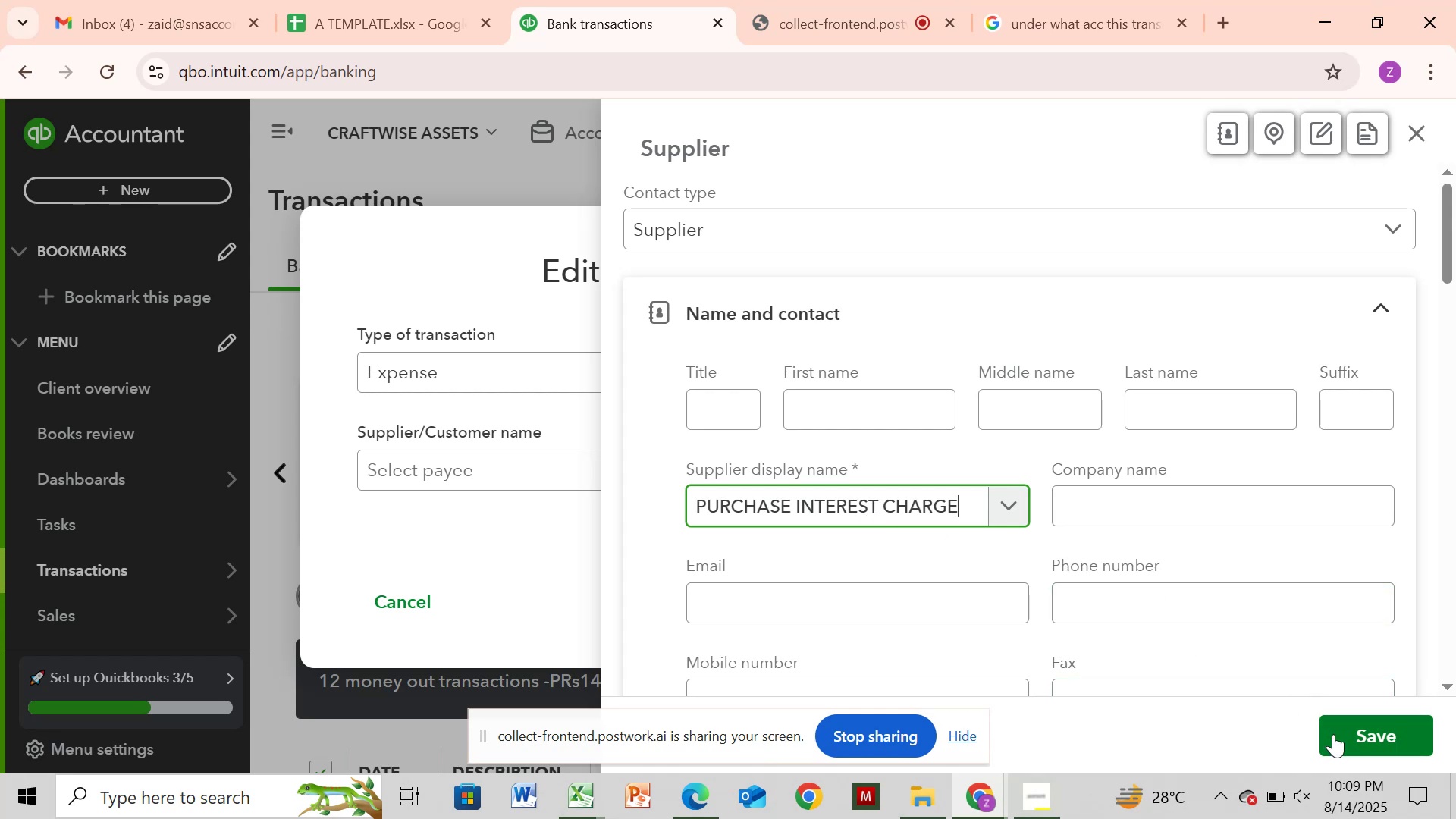 
left_click([1334, 734])
 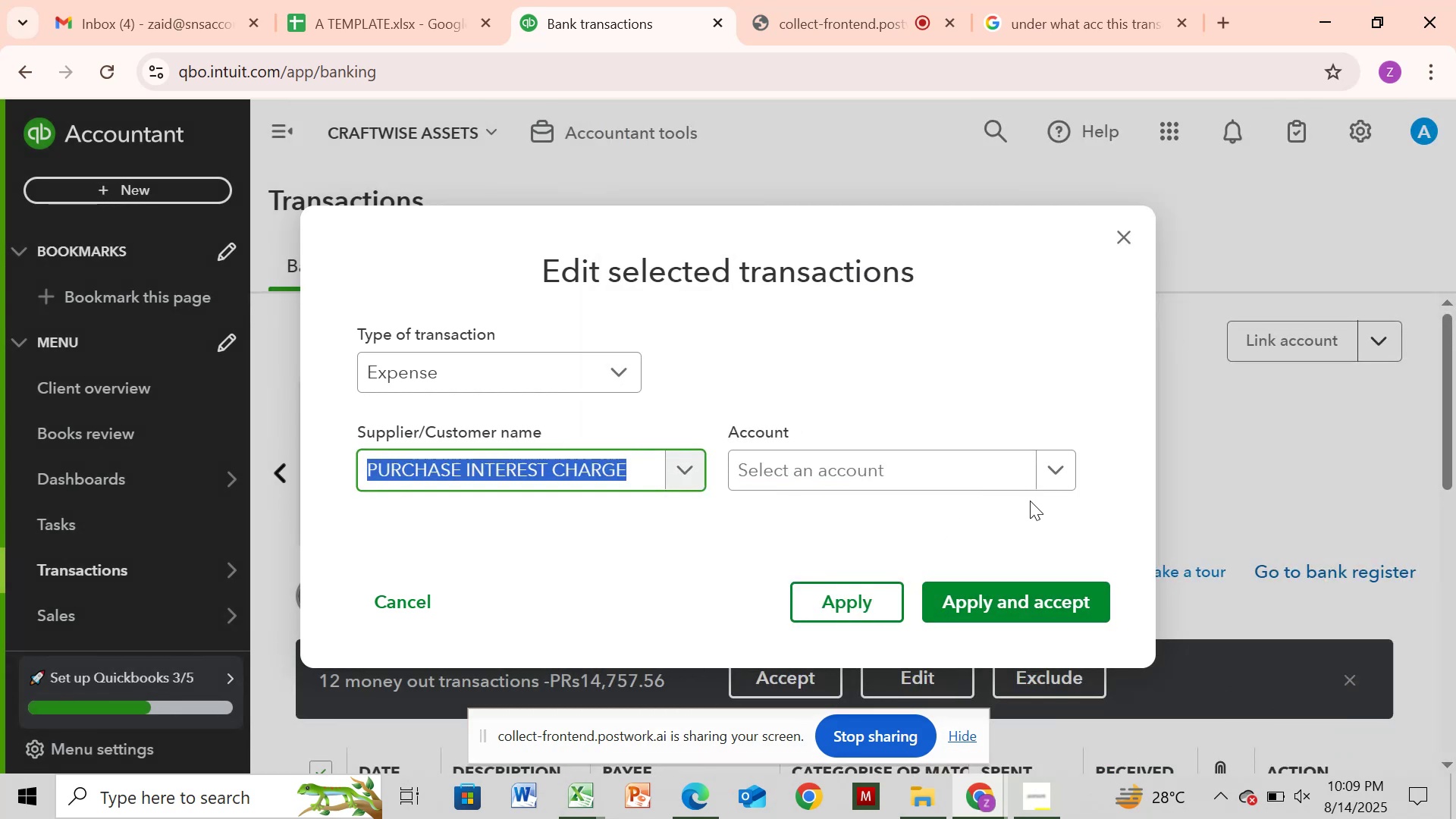 
wait(8.12)
 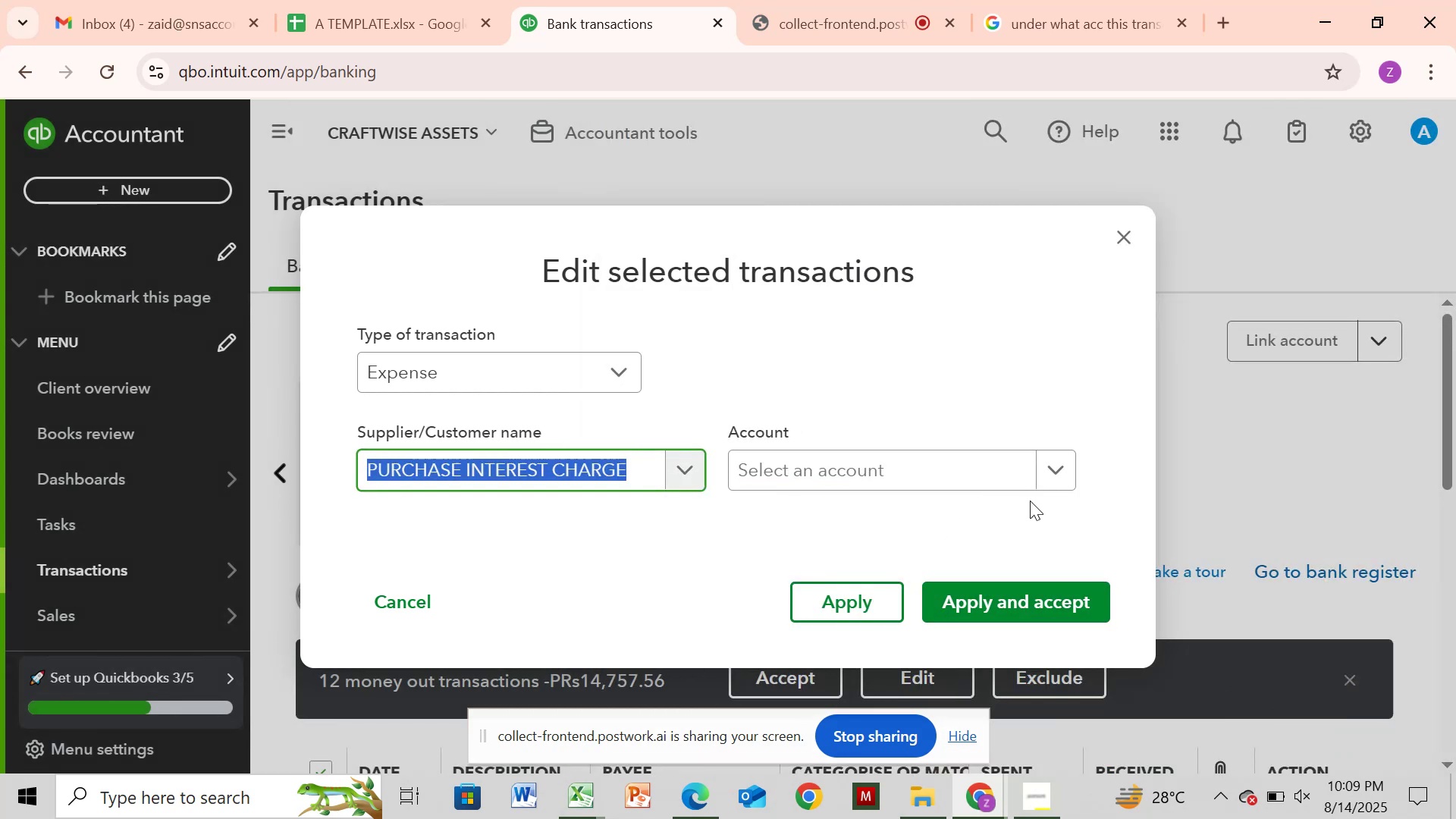 
left_click([678, 467])
 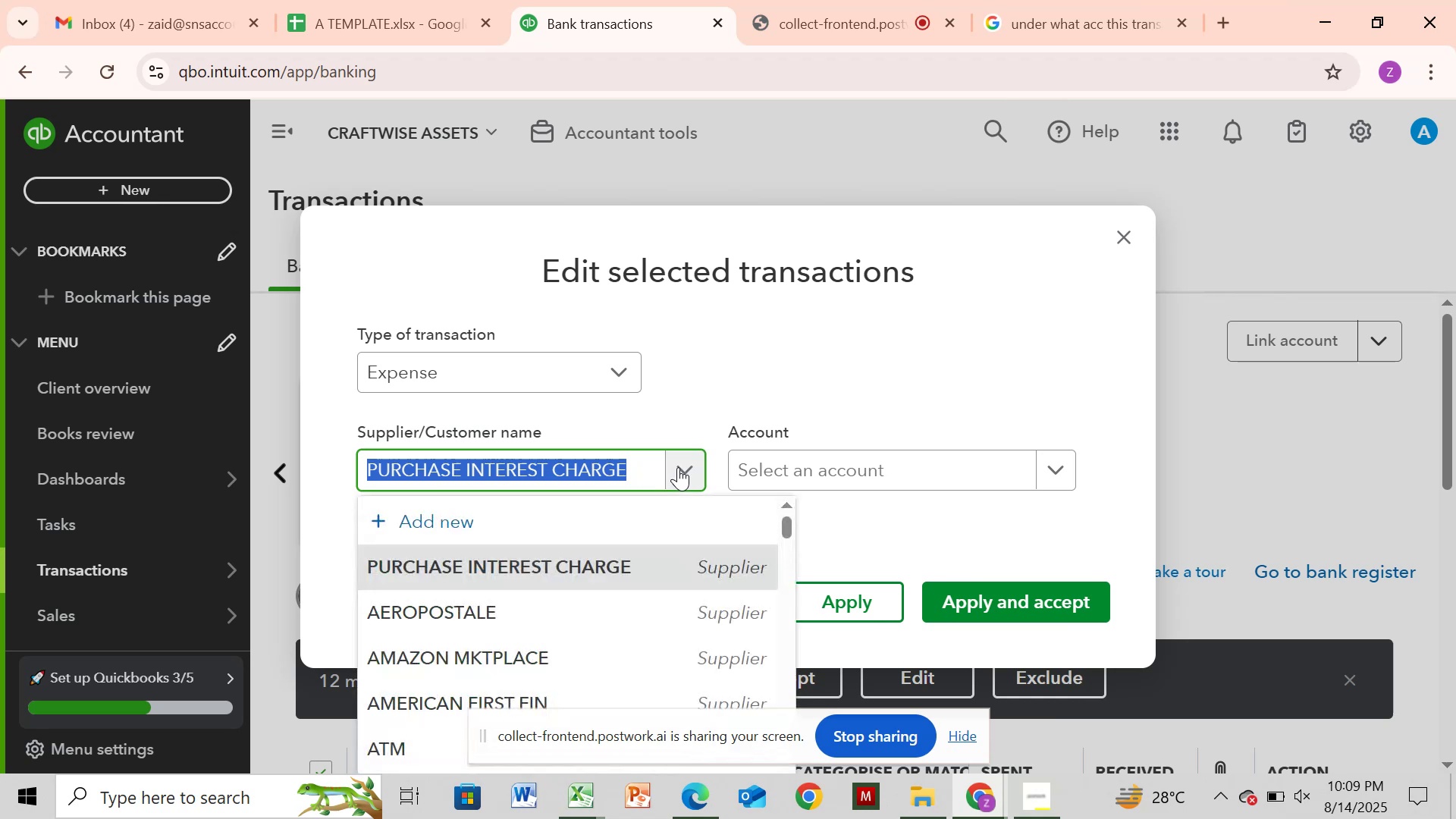 
mouse_move([884, 469])
 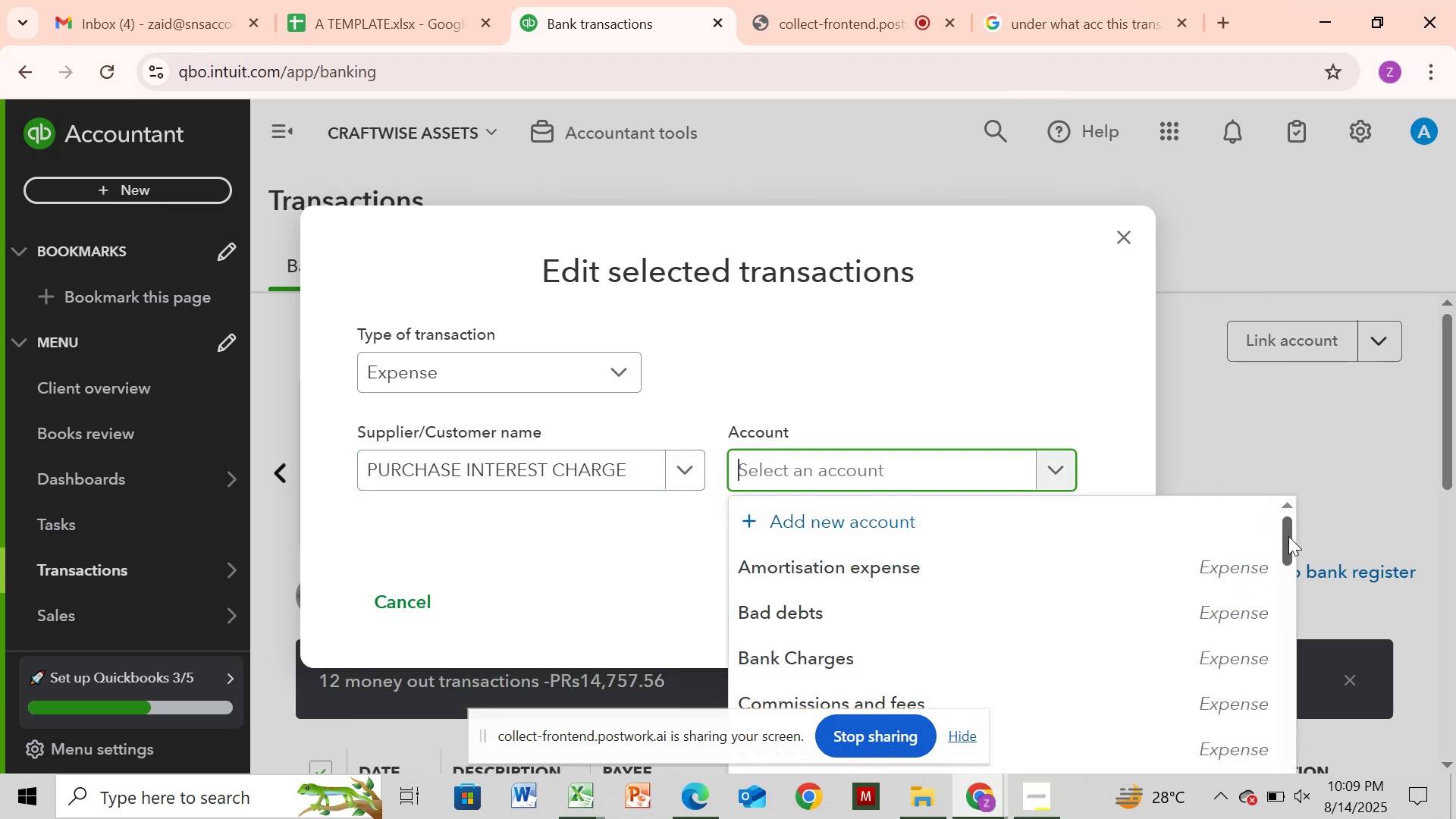 
left_click_drag(start_coordinate=[1288, 536], to_coordinate=[1312, 600])
 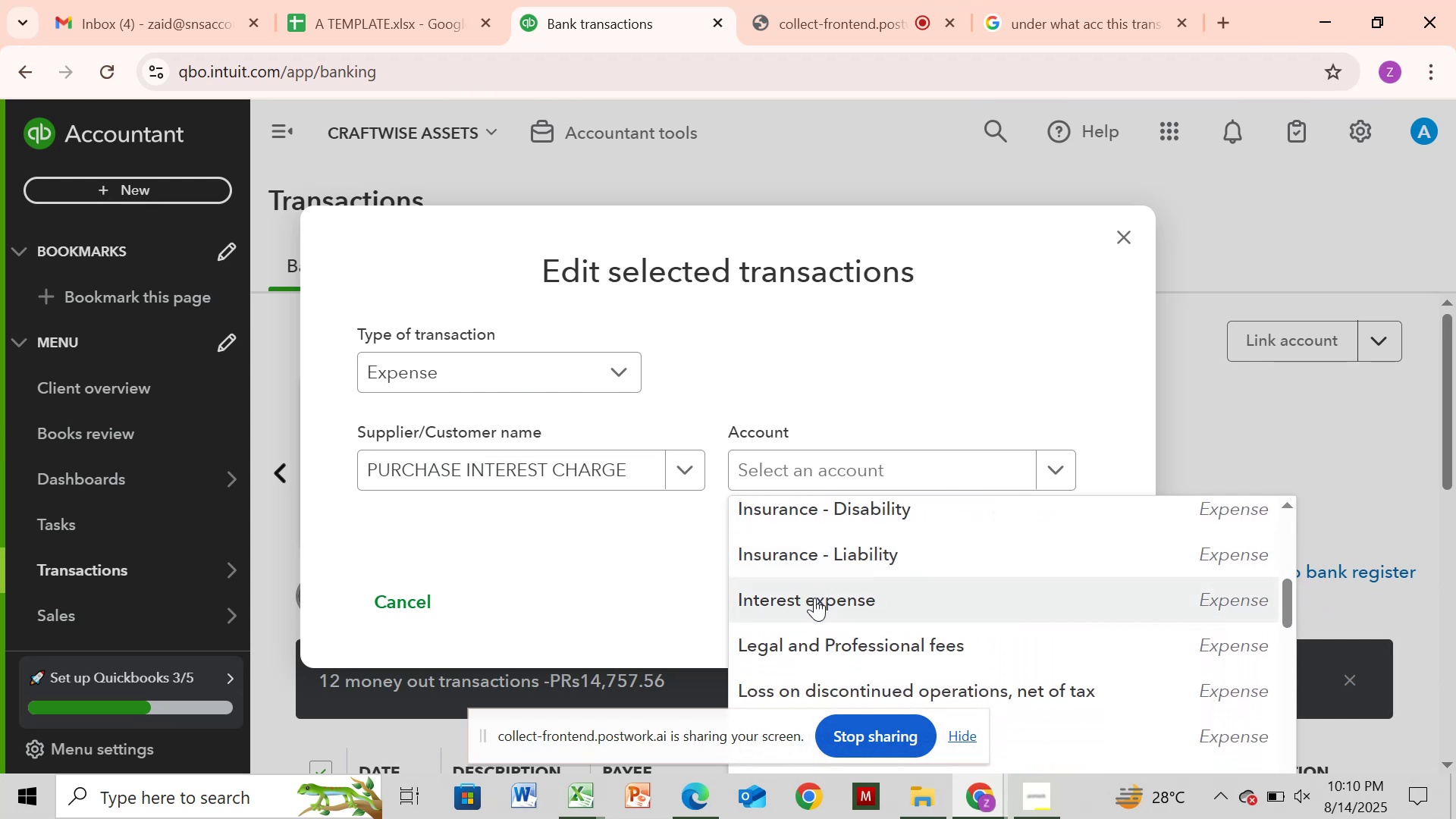 
left_click([814, 598])
 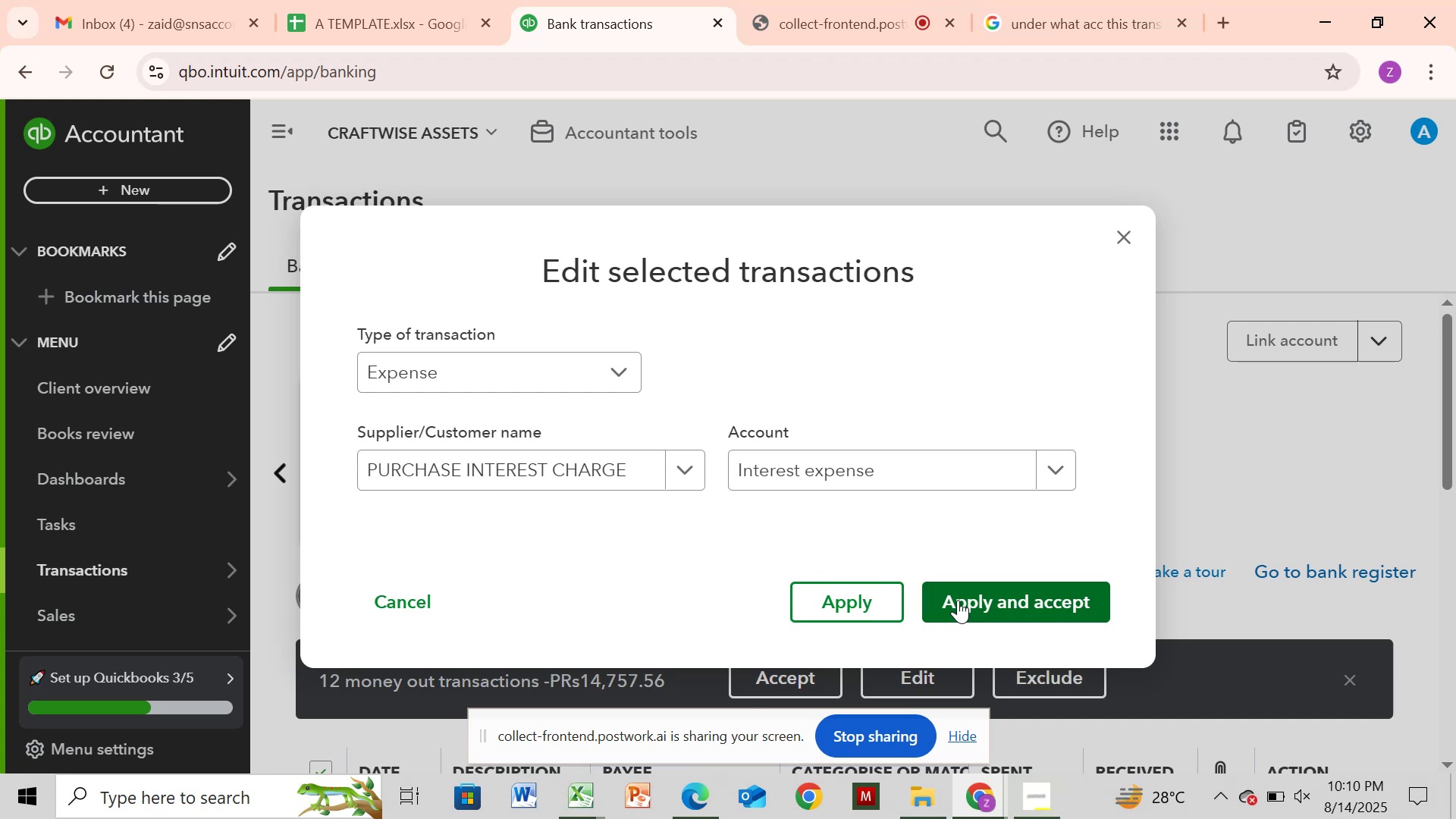 
wait(5.15)
 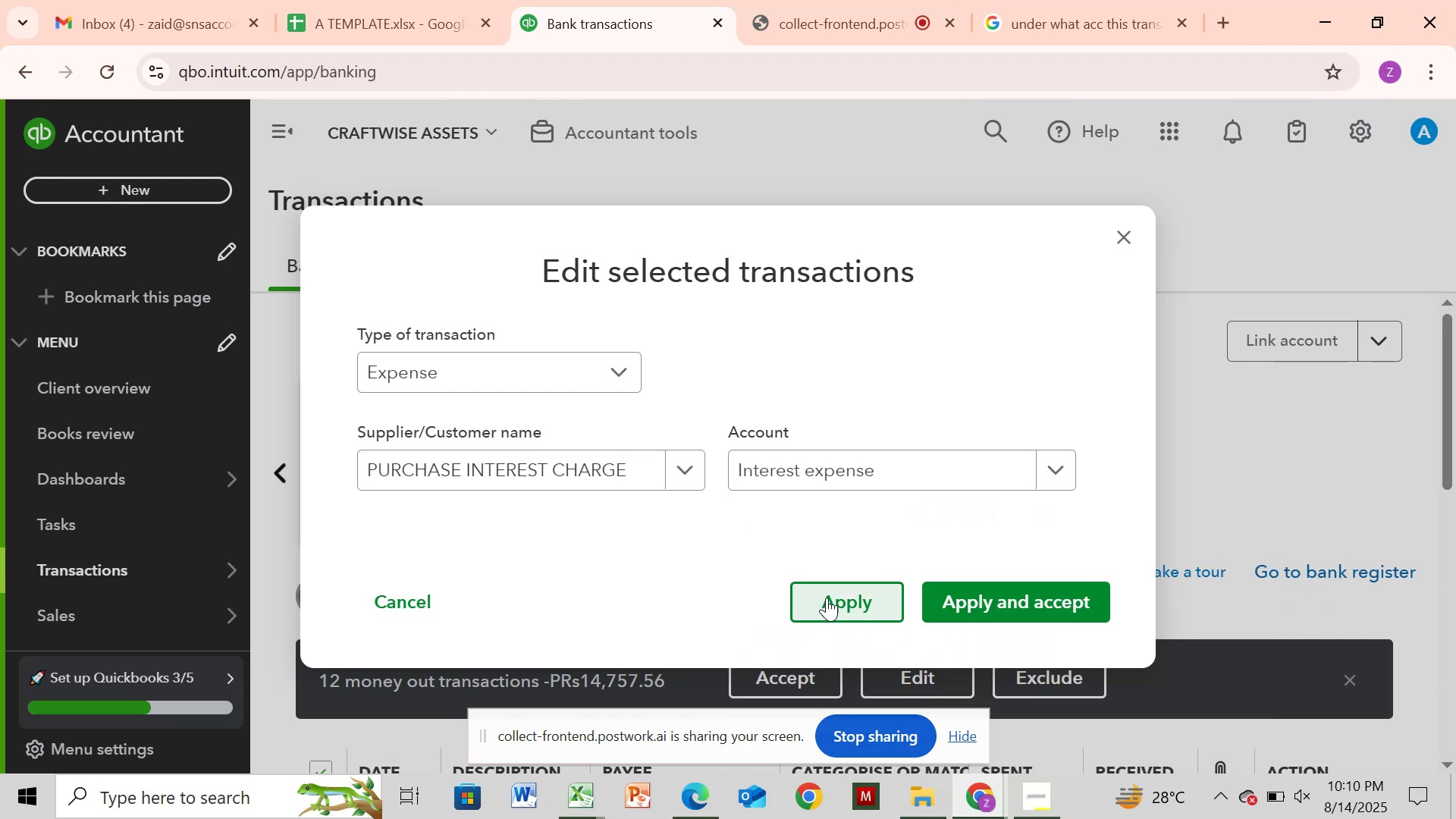 
left_click([958, 600])
 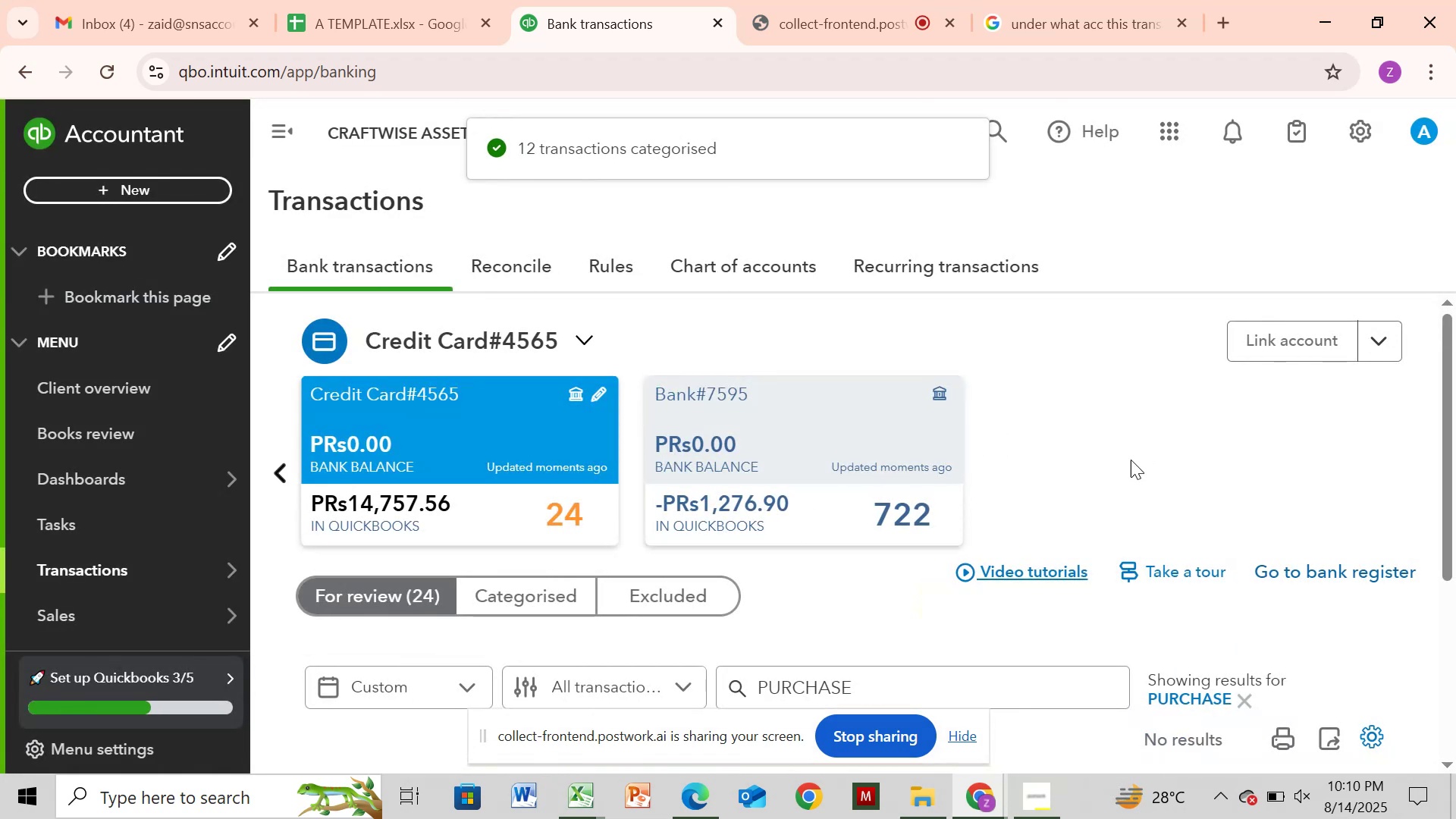 
wait(7.05)
 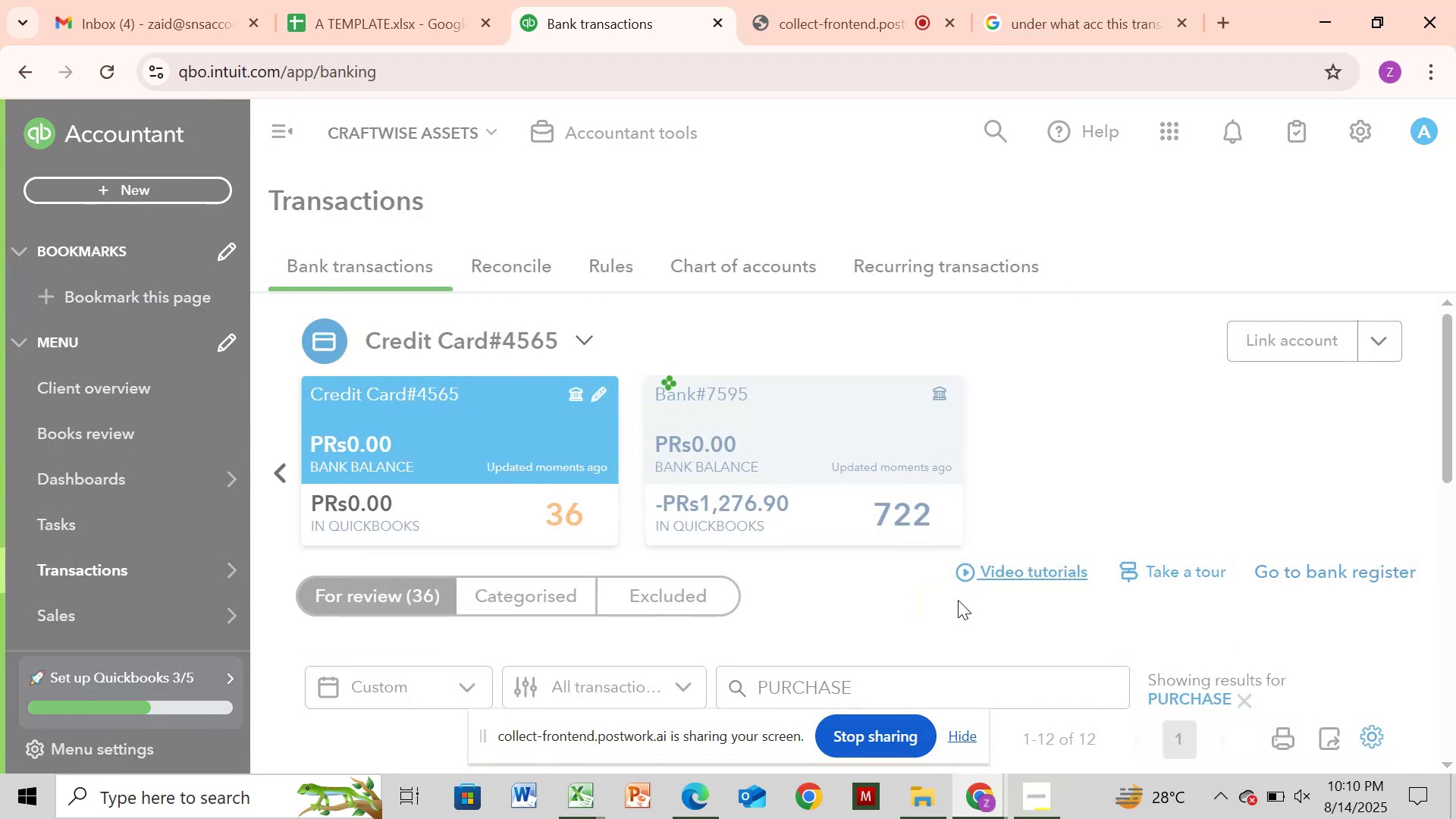 
left_click([1249, 696])
 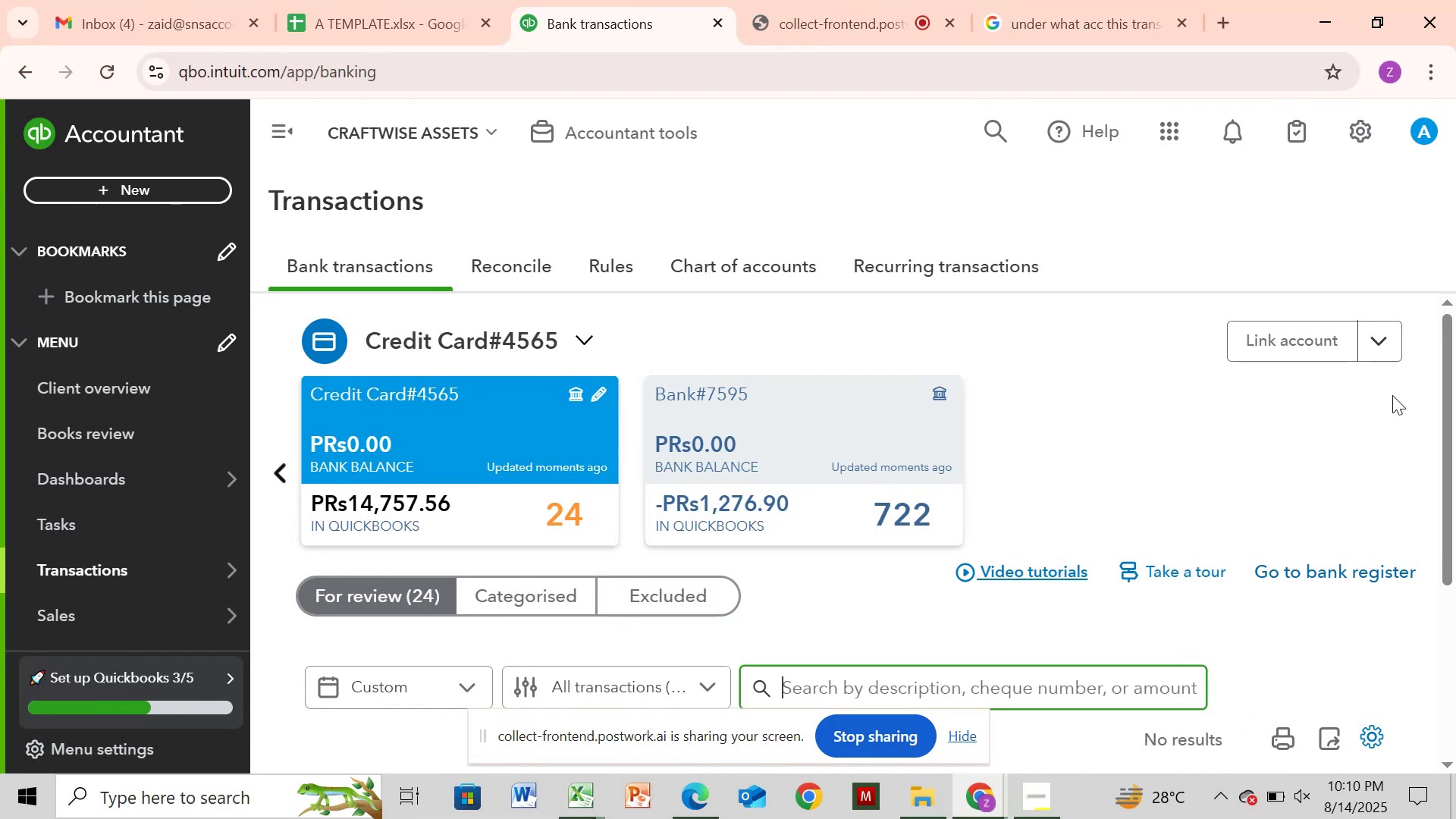 
left_click_drag(start_coordinate=[1449, 410], to_coordinate=[1455, 605])
 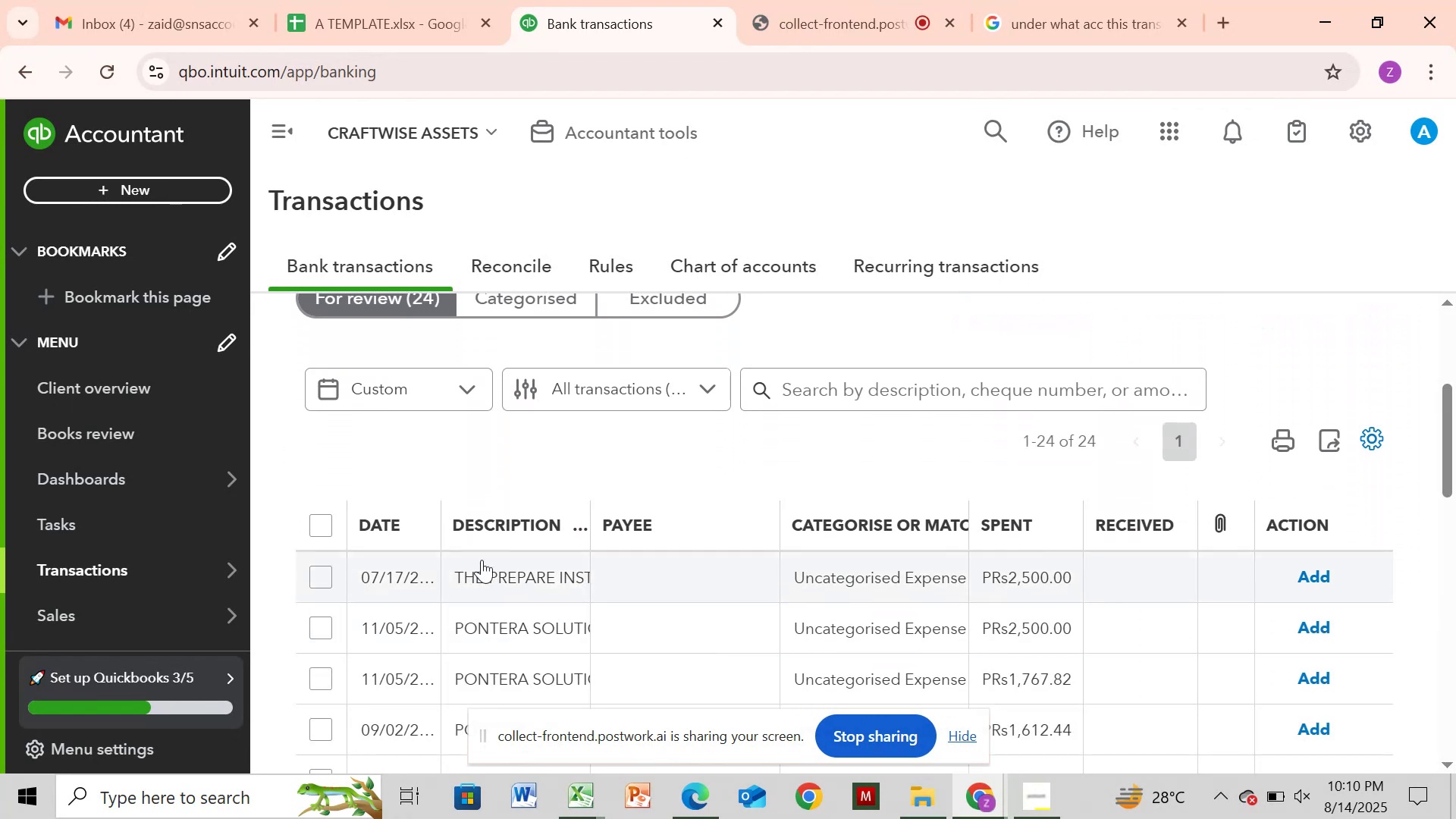 
left_click([533, 575])
 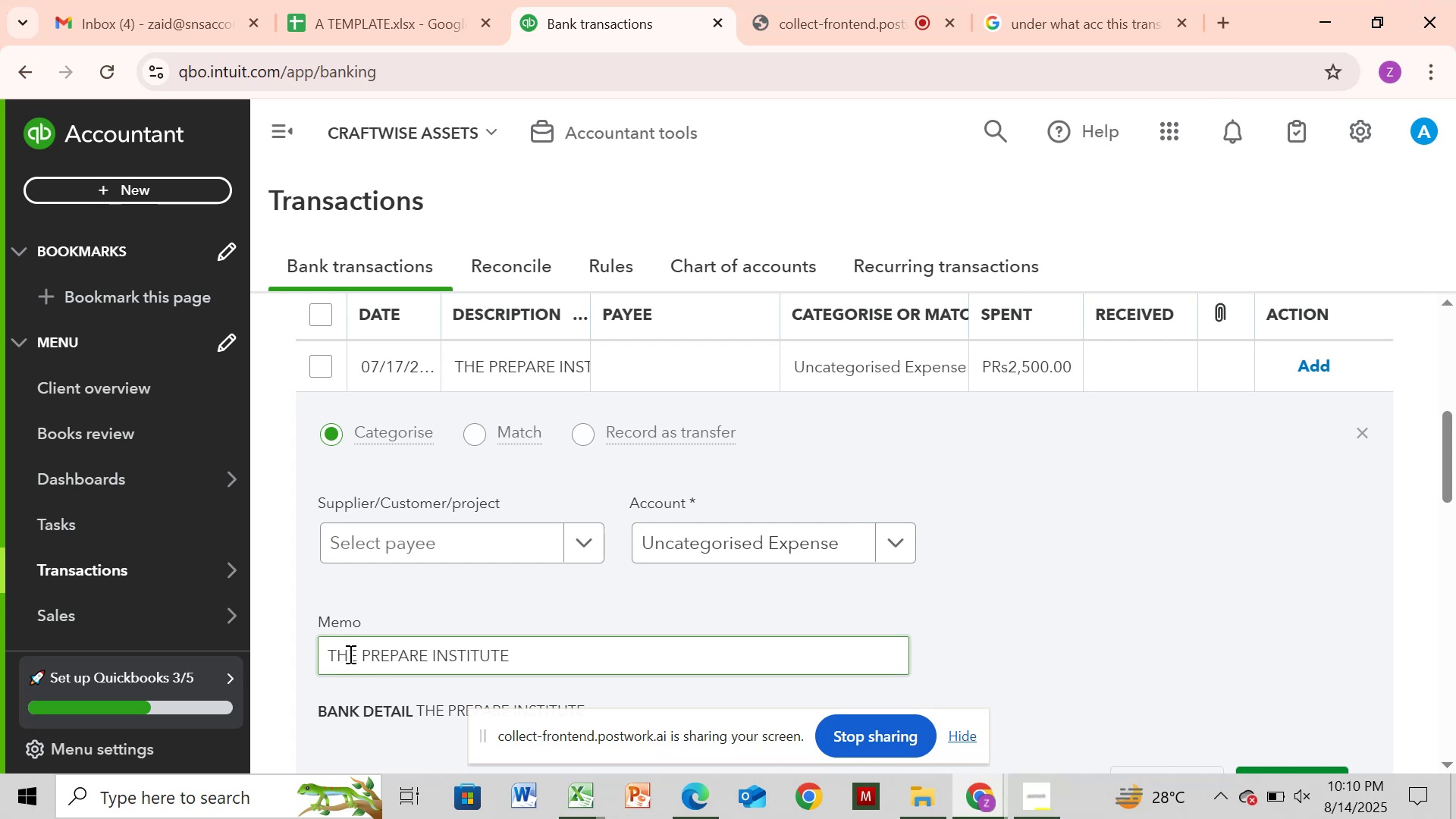 
left_click_drag(start_coordinate=[322, 654], to_coordinate=[518, 677])
 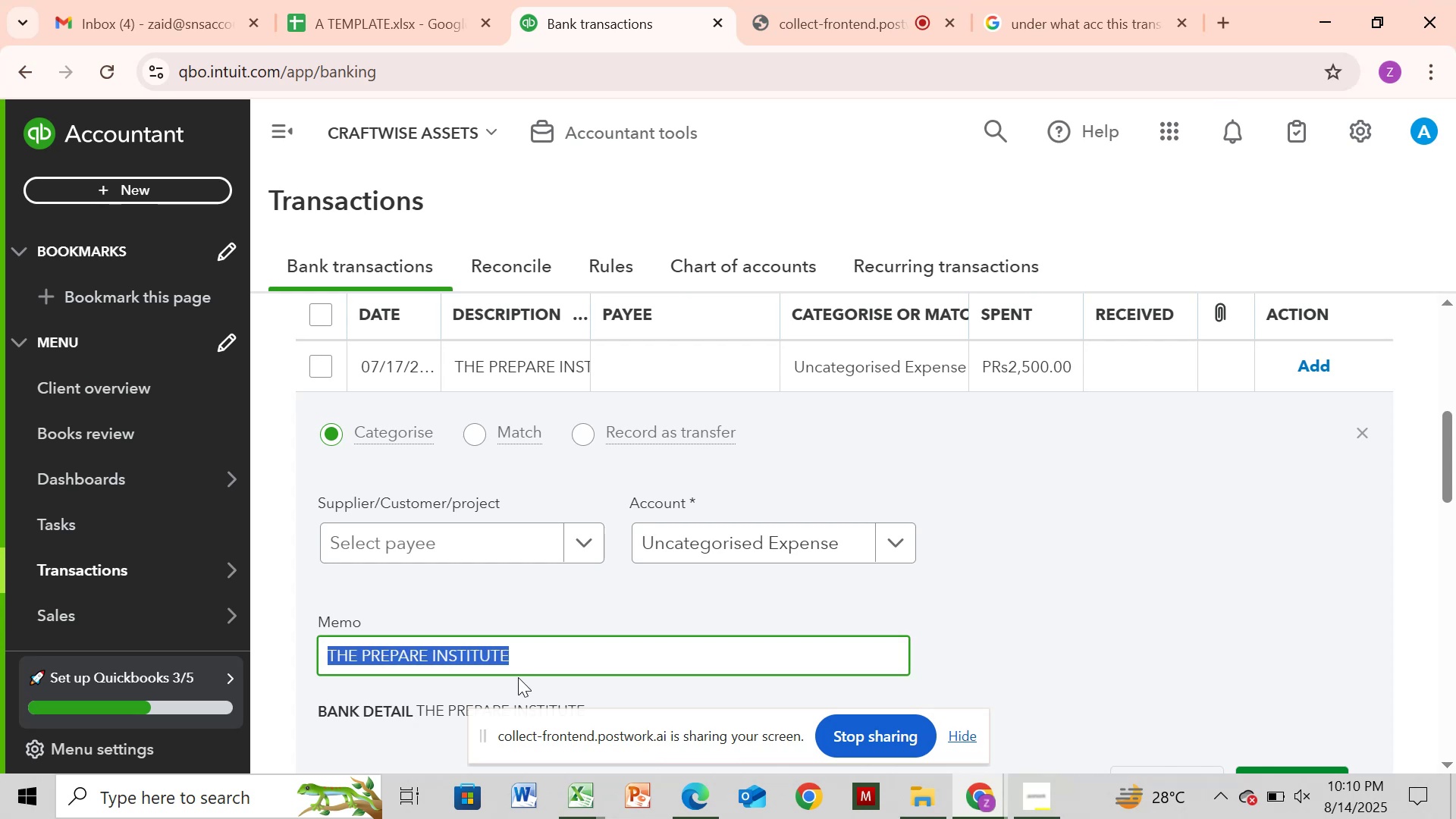 
key(Control+C)
 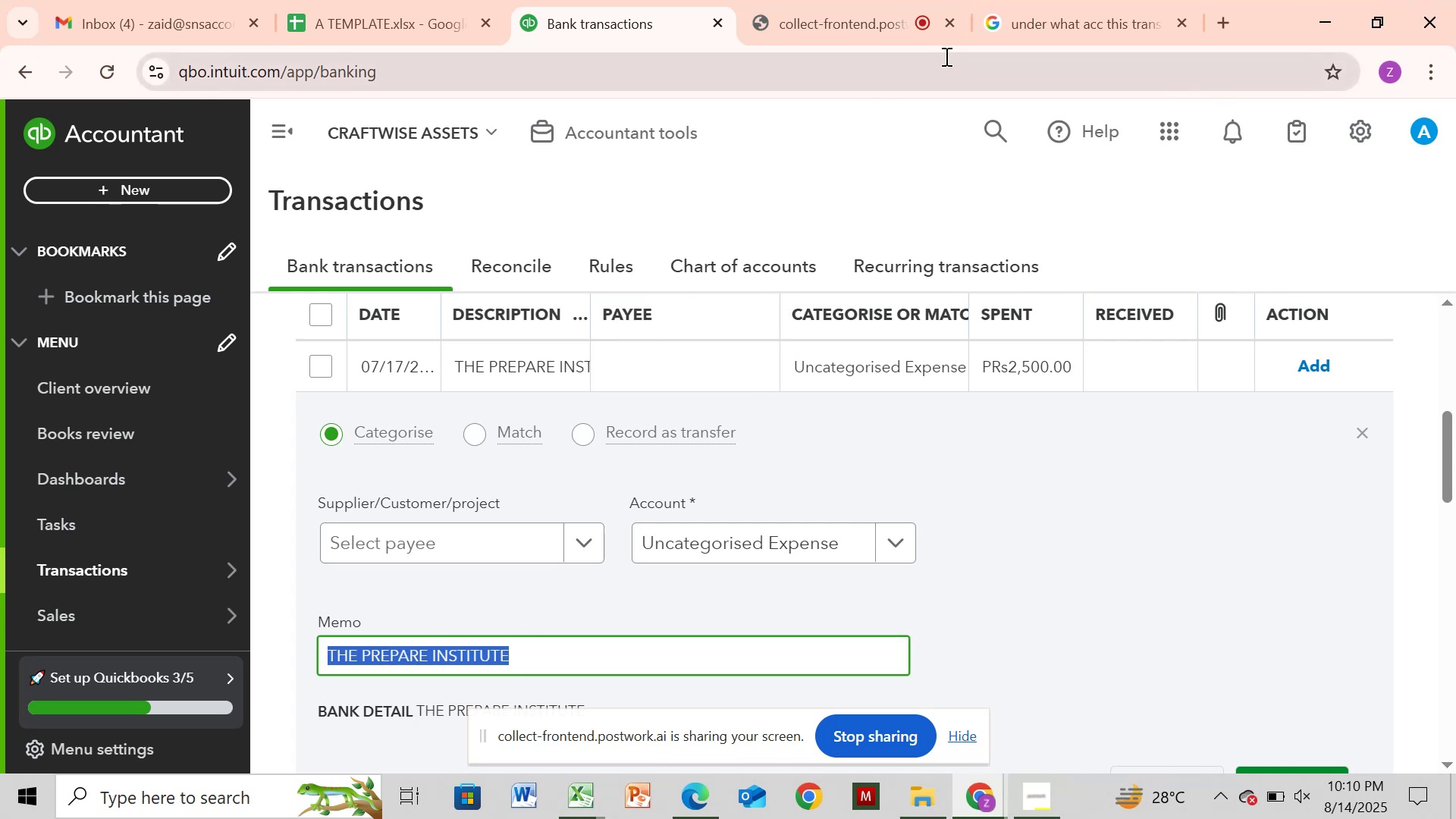 
left_click_drag(start_coordinate=[1078, 11], to_coordinate=[1078, 14])
 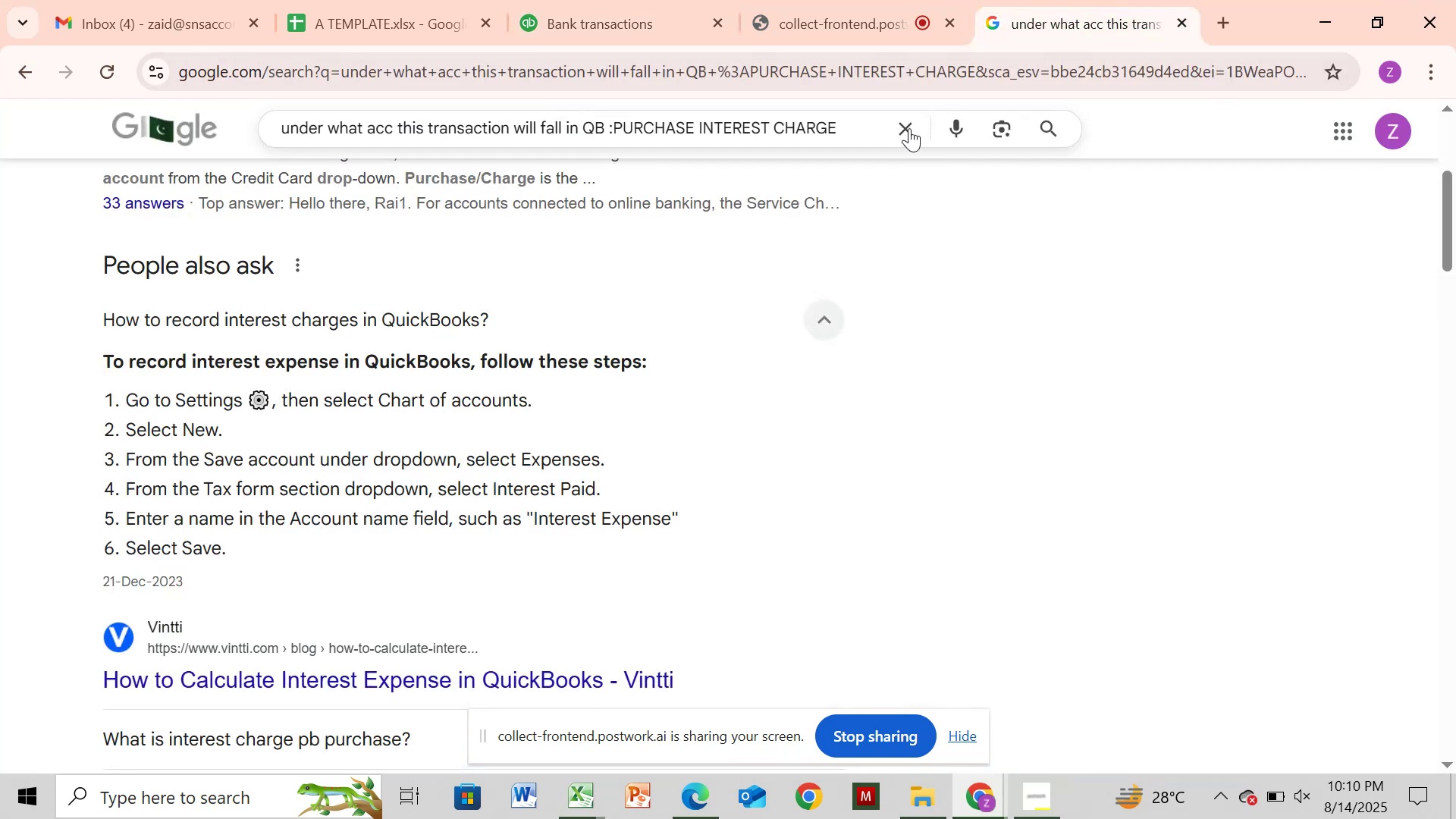 
left_click([909, 128])
 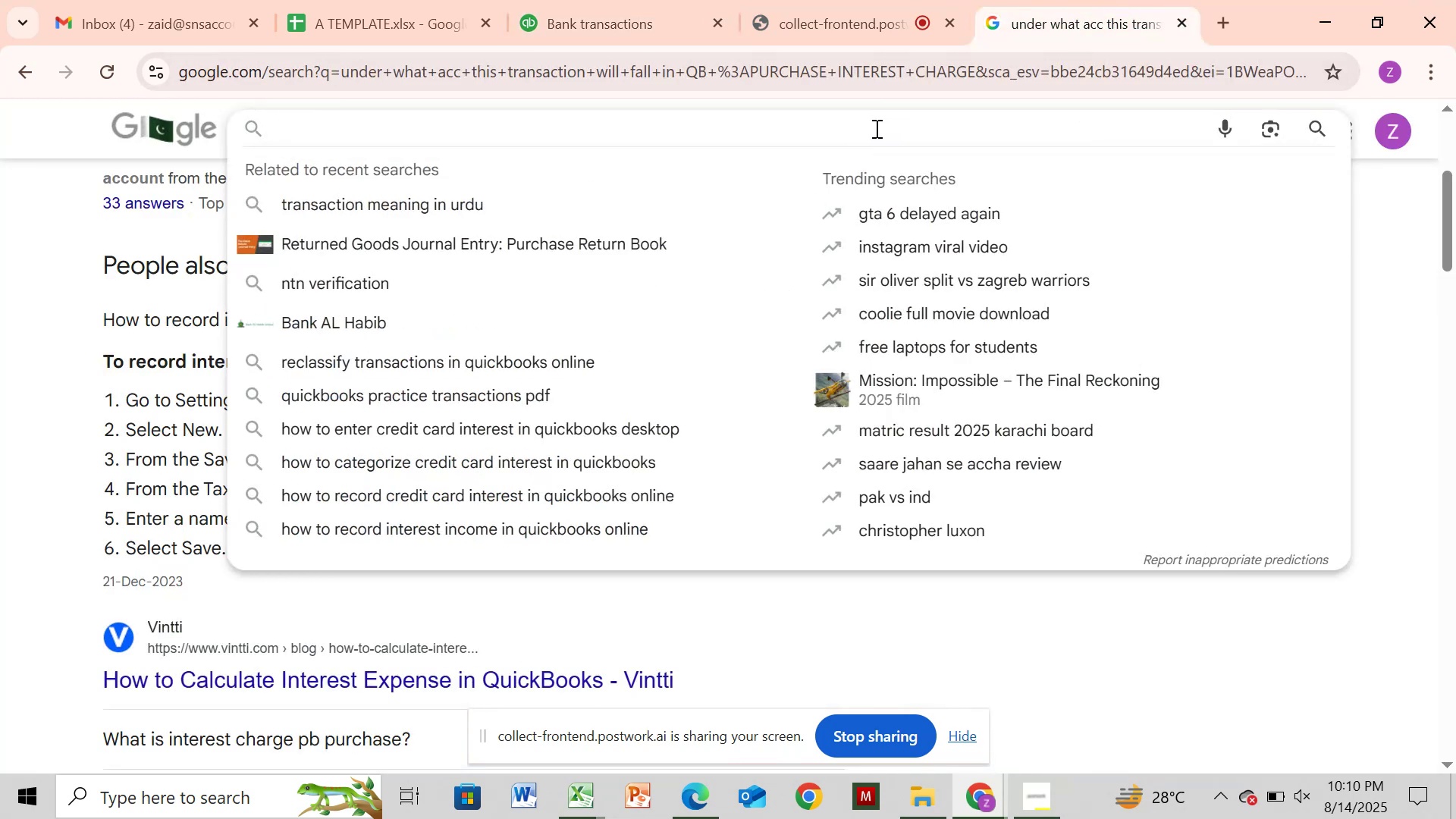 
type(WHAT IS )
 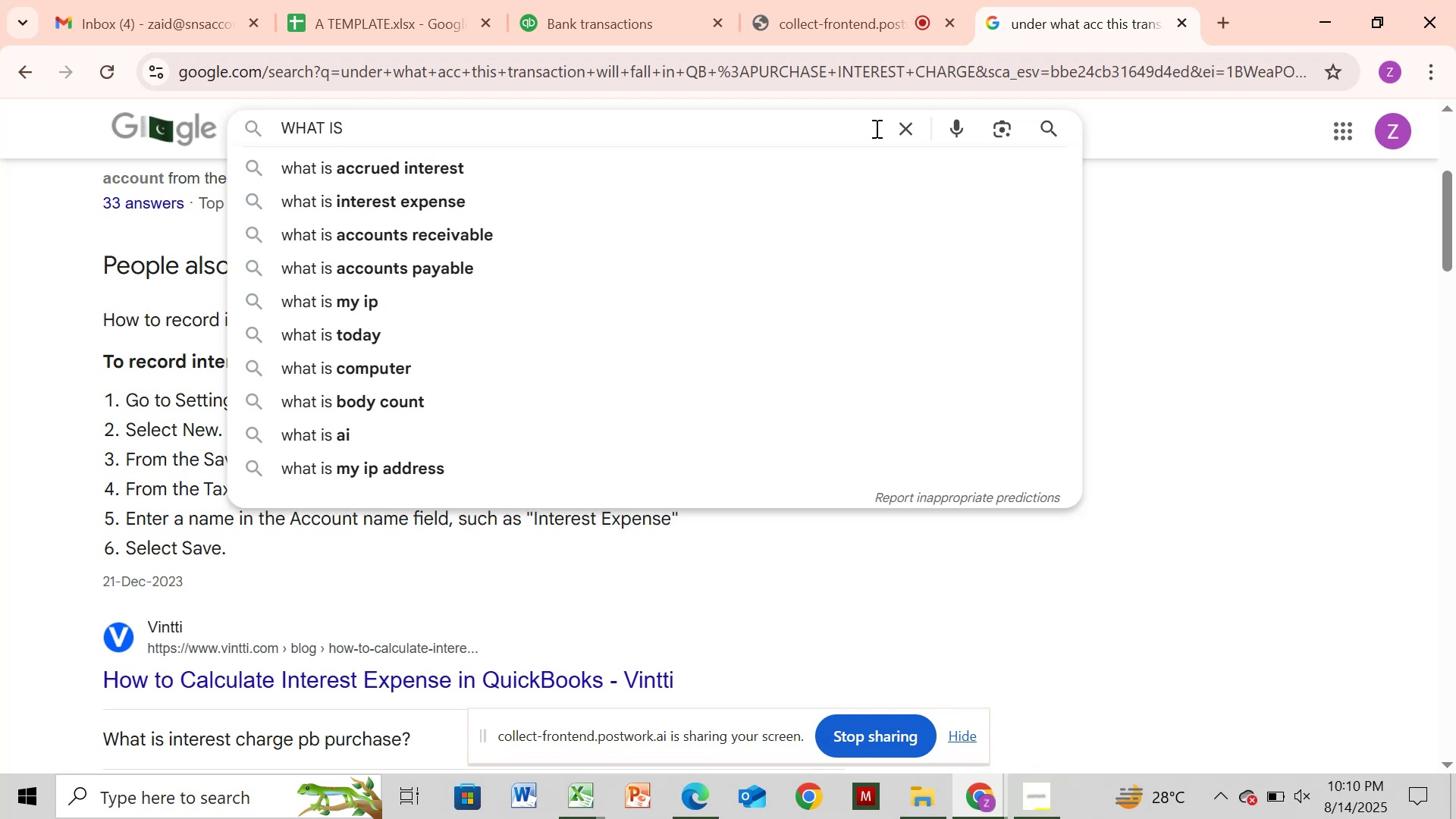 
key(Control+V)
 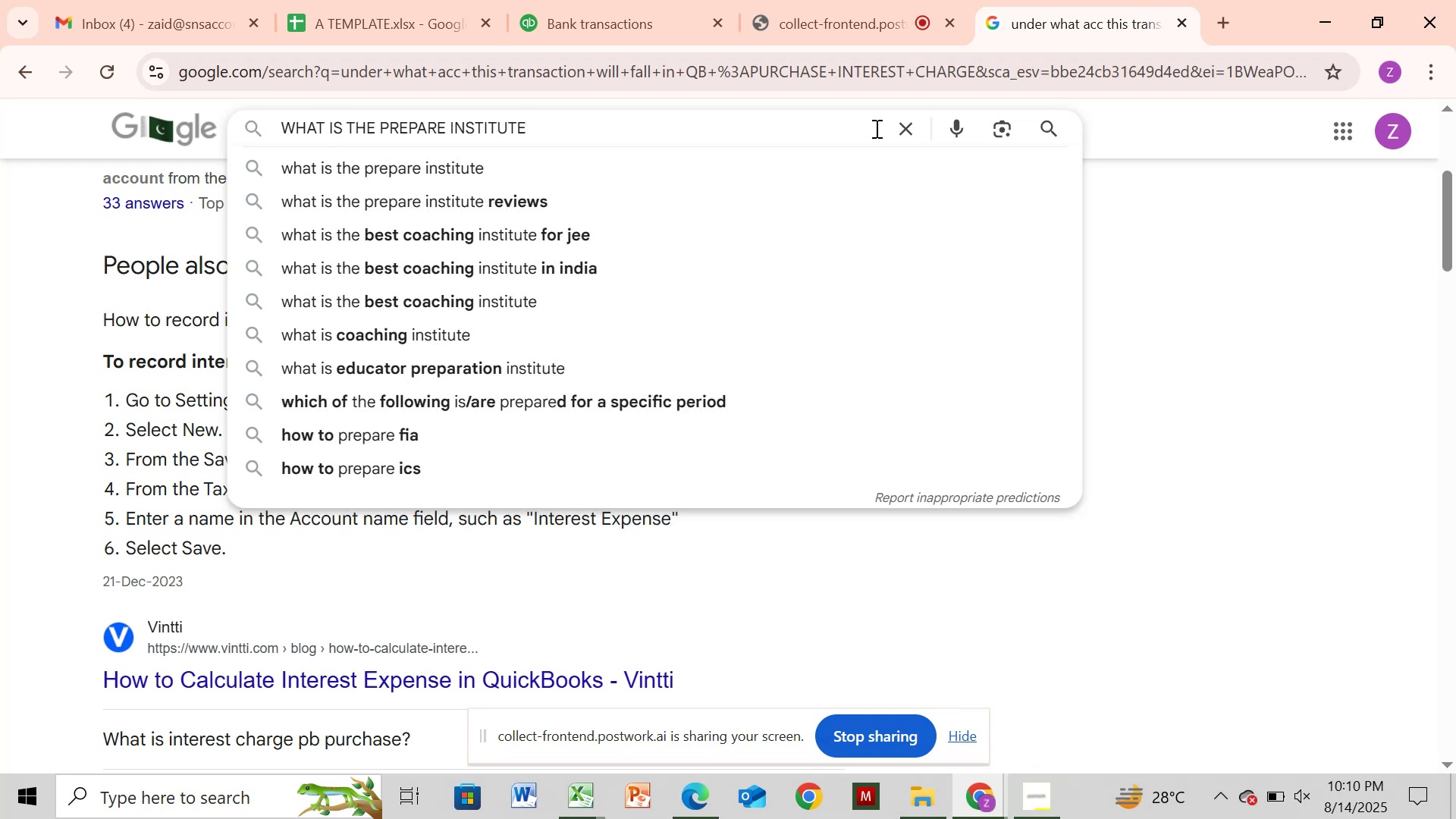 
key(Enter)
 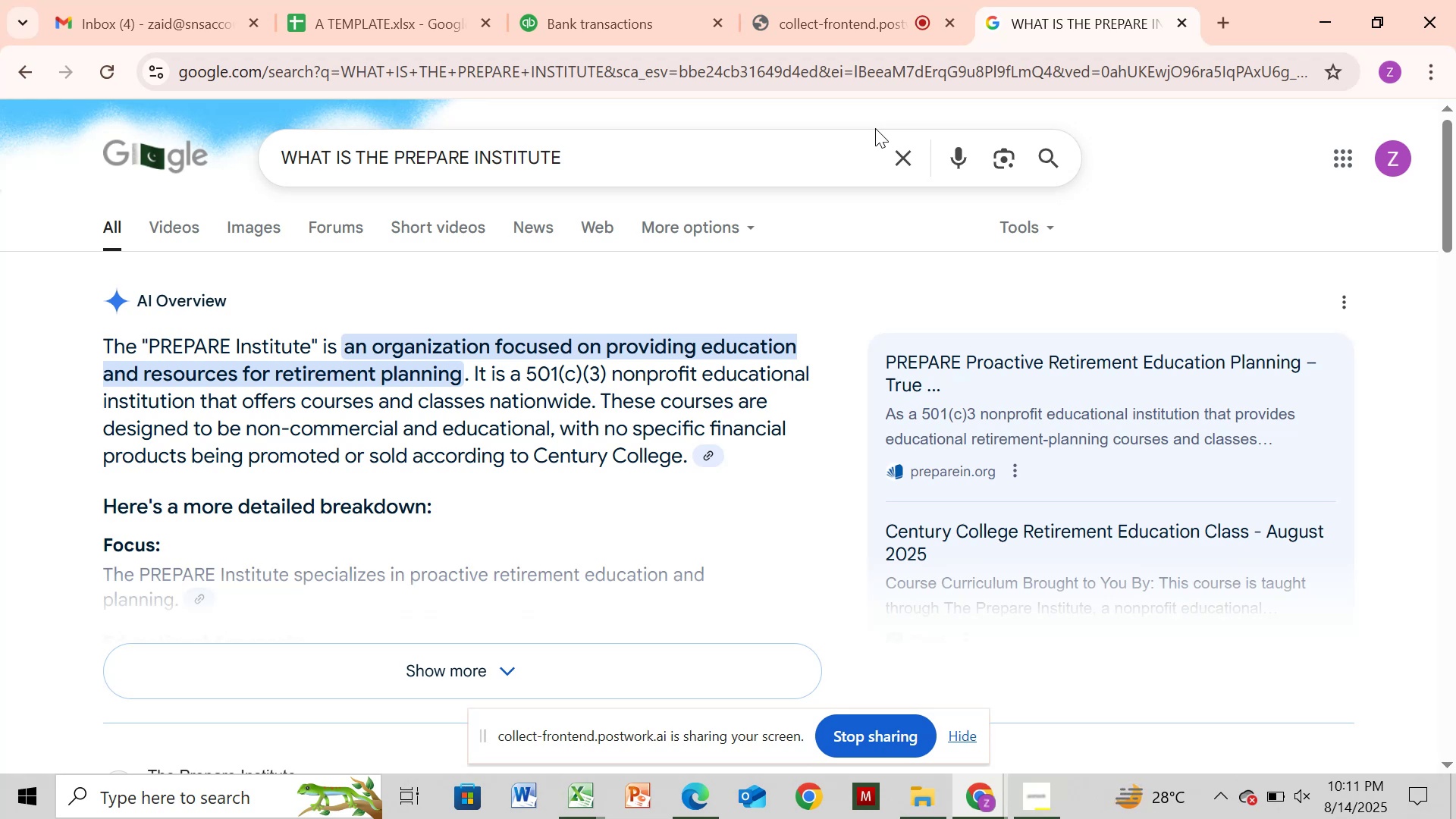 
wait(38.75)
 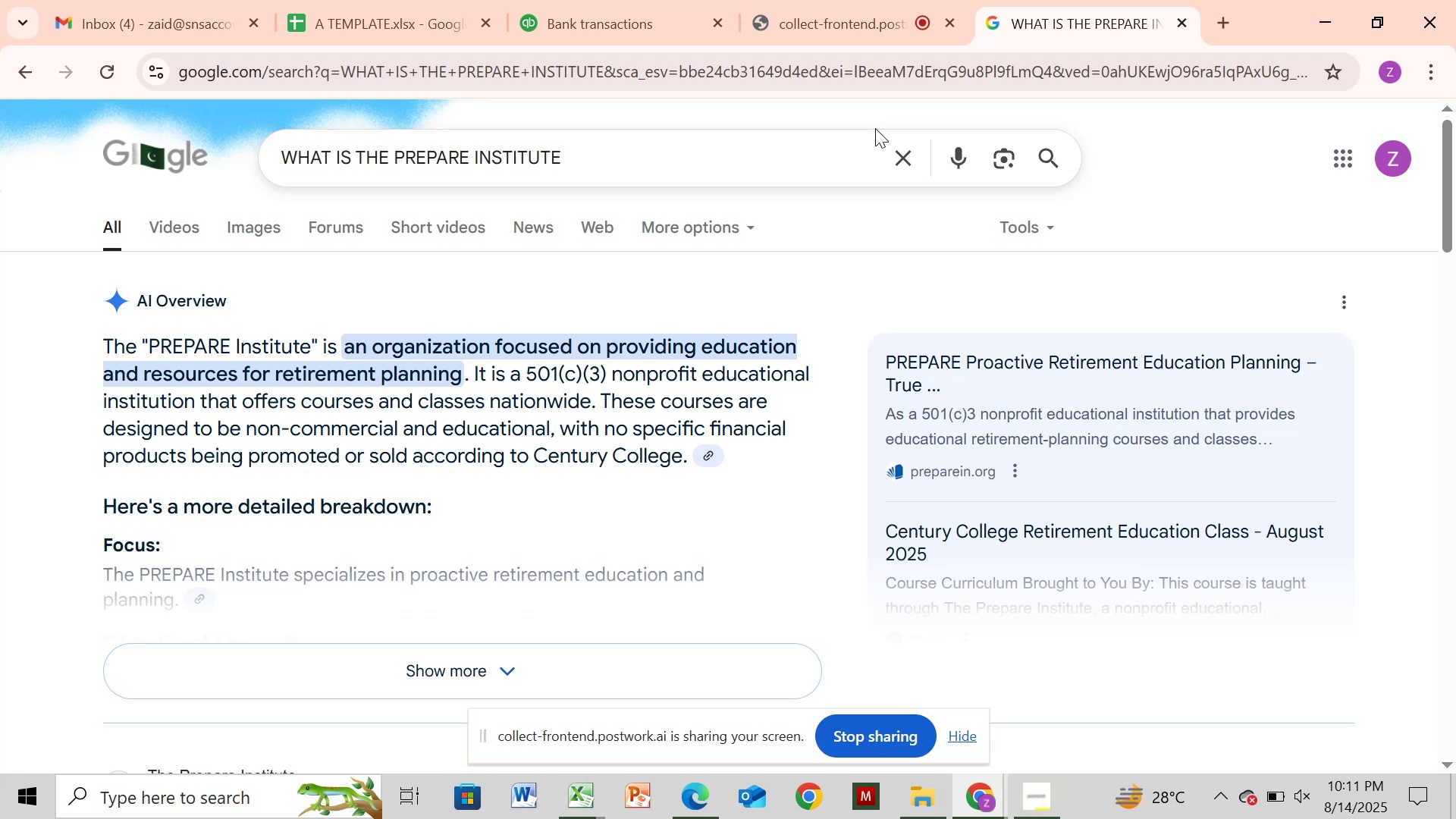 
left_click([1177, 55])
 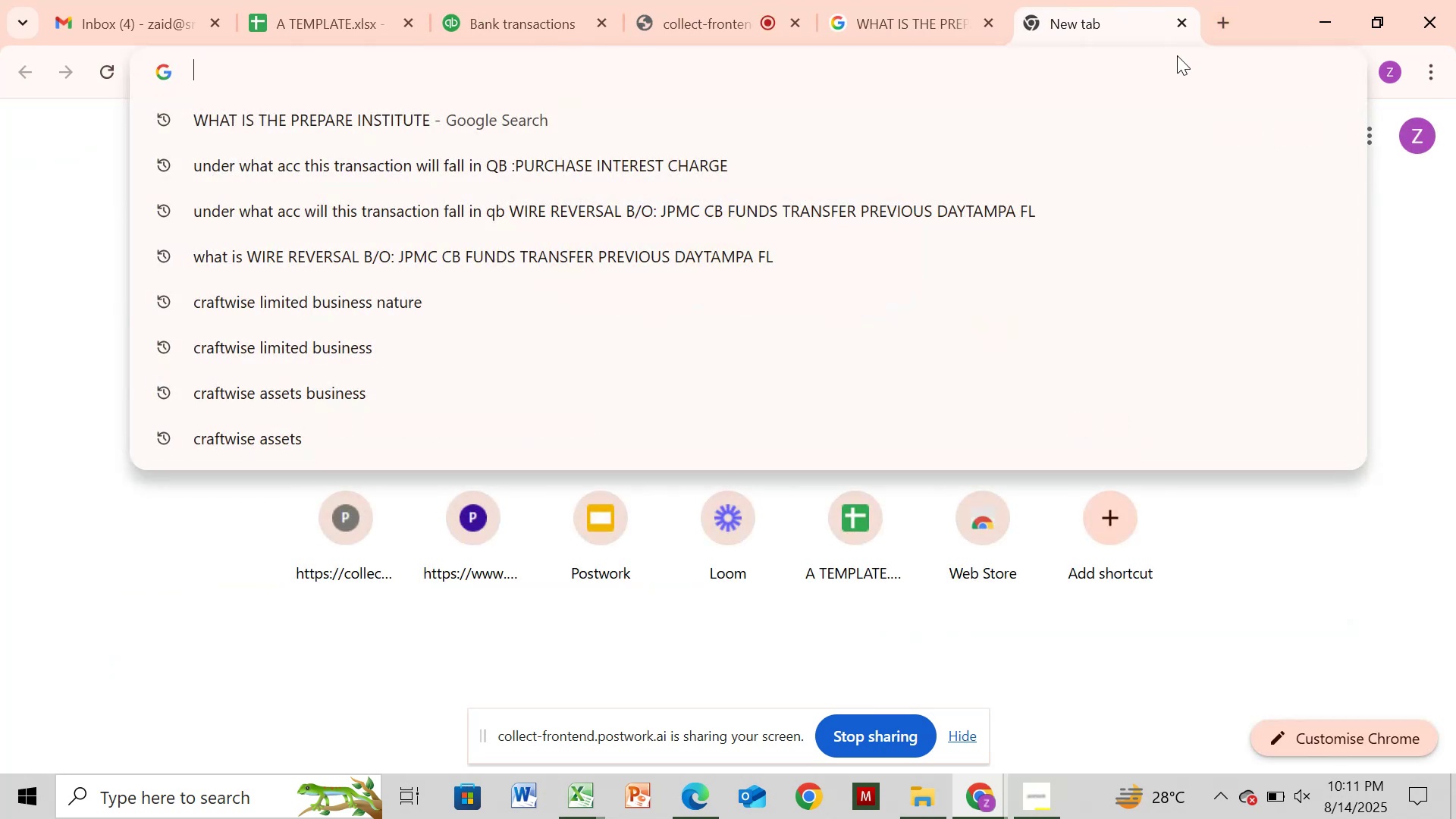 
type(CH)
 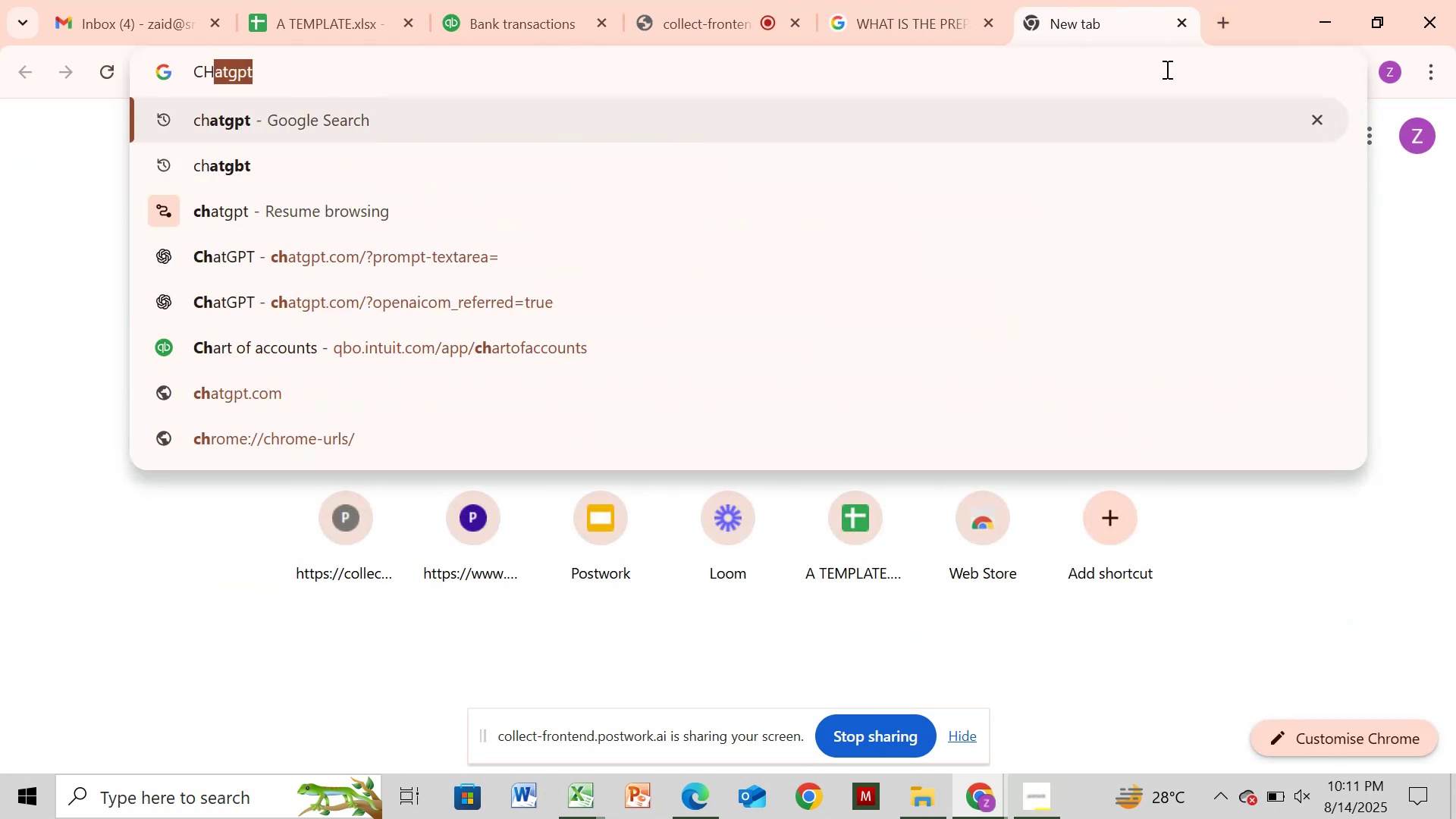 
mouse_move([906, 133])
 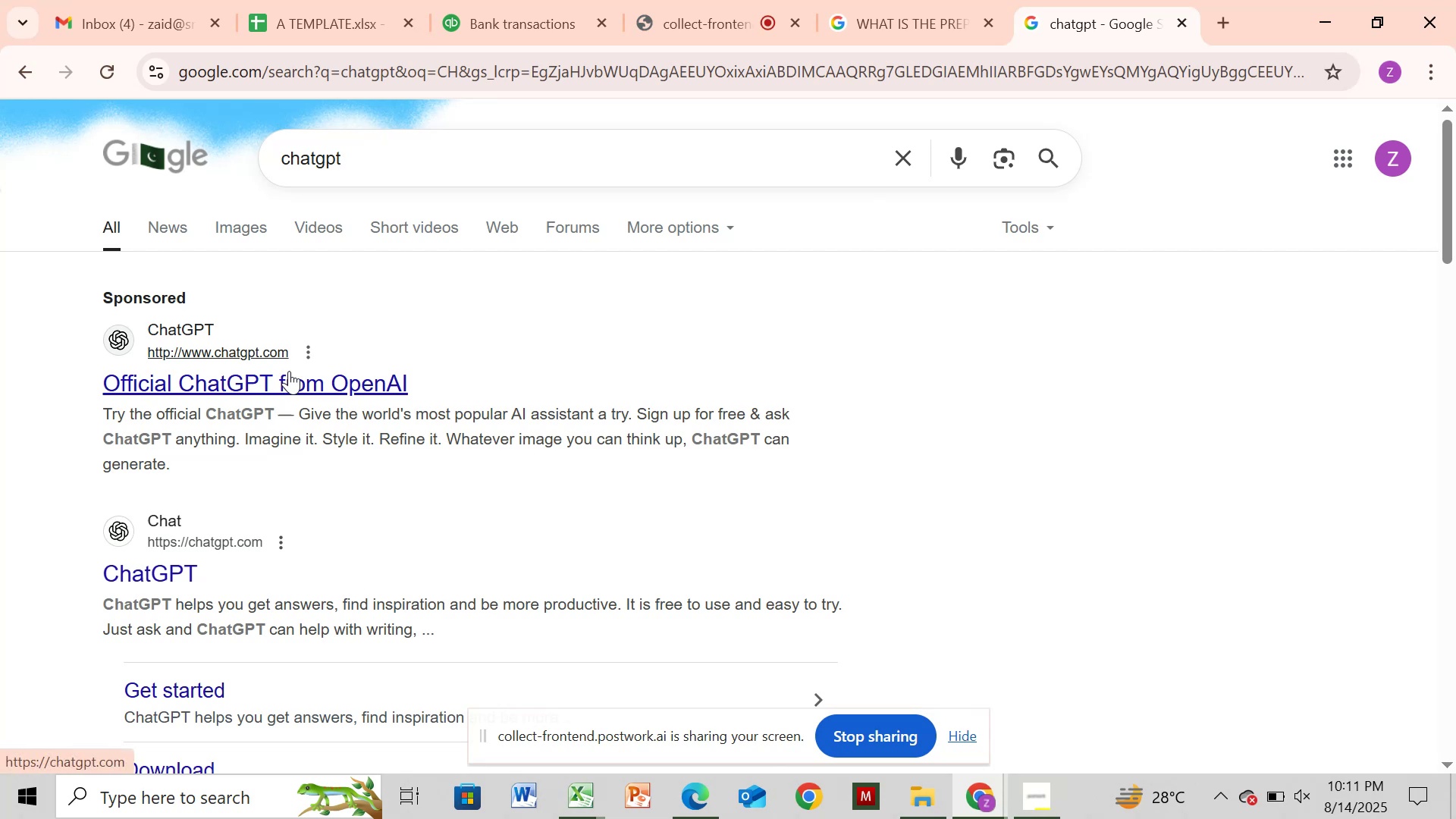 
left_click([289, 371])
 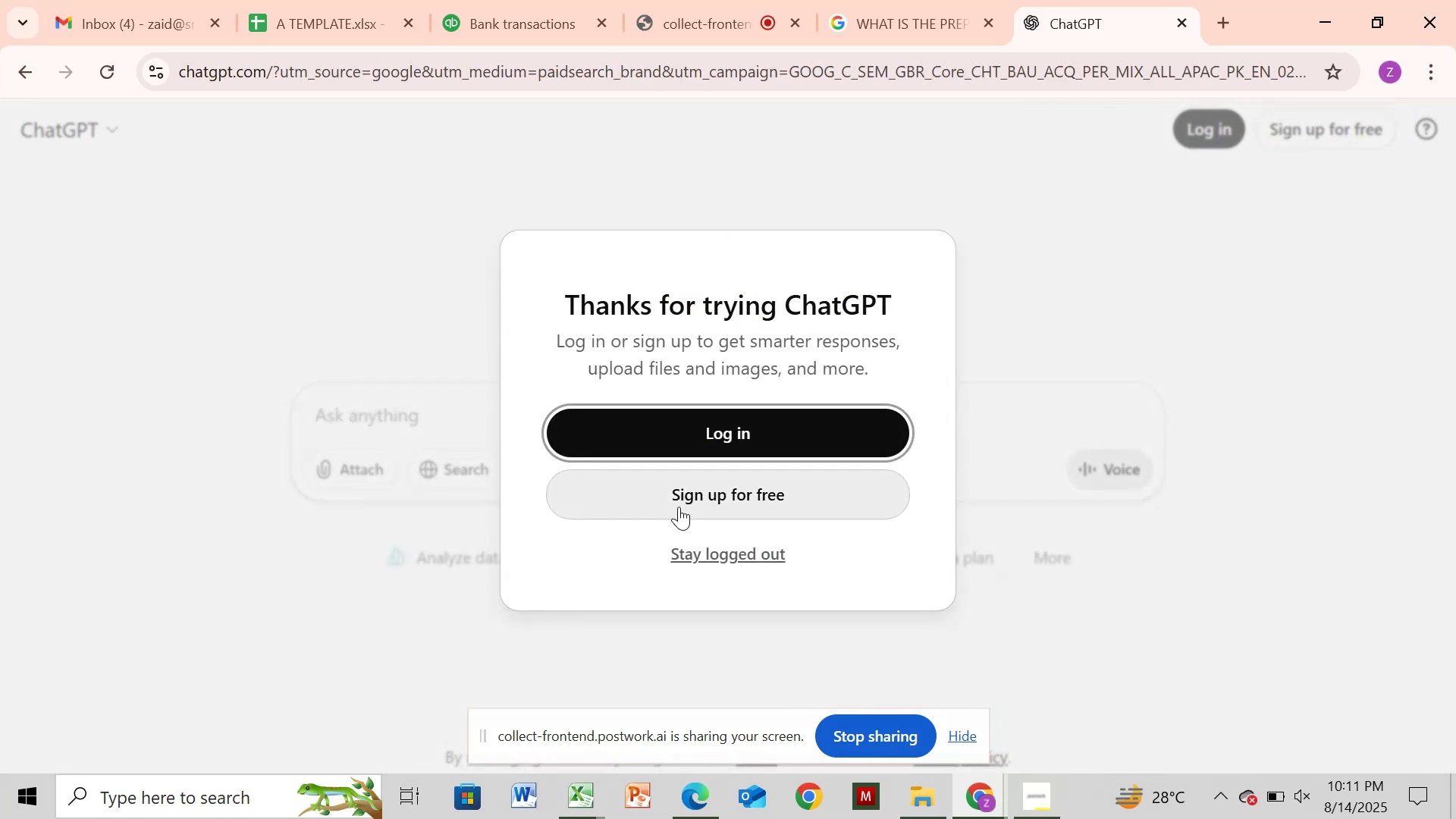 
left_click([724, 554])
 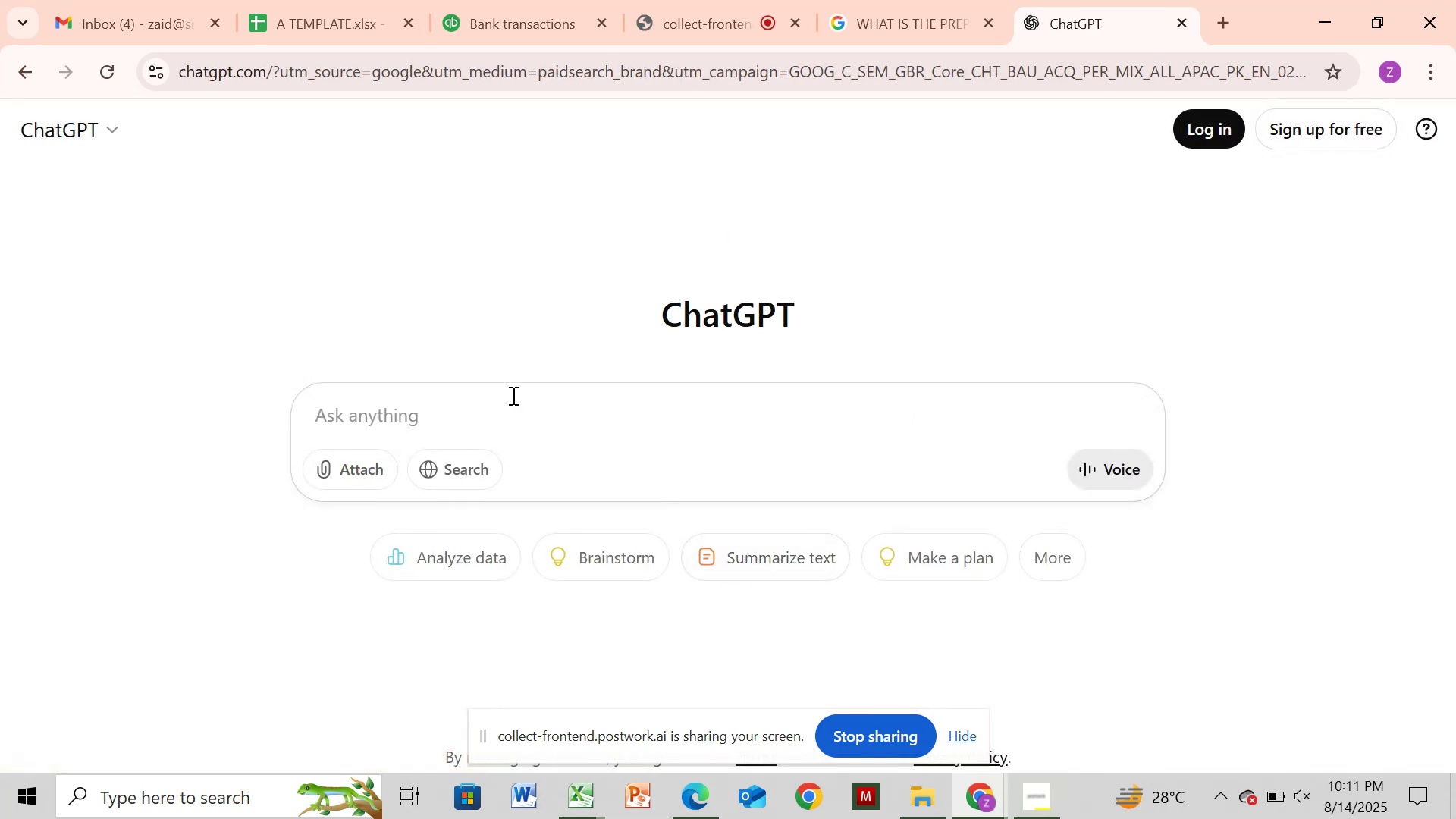 
left_click_drag(start_coordinate=[512, 396], to_coordinate=[516, 402])
 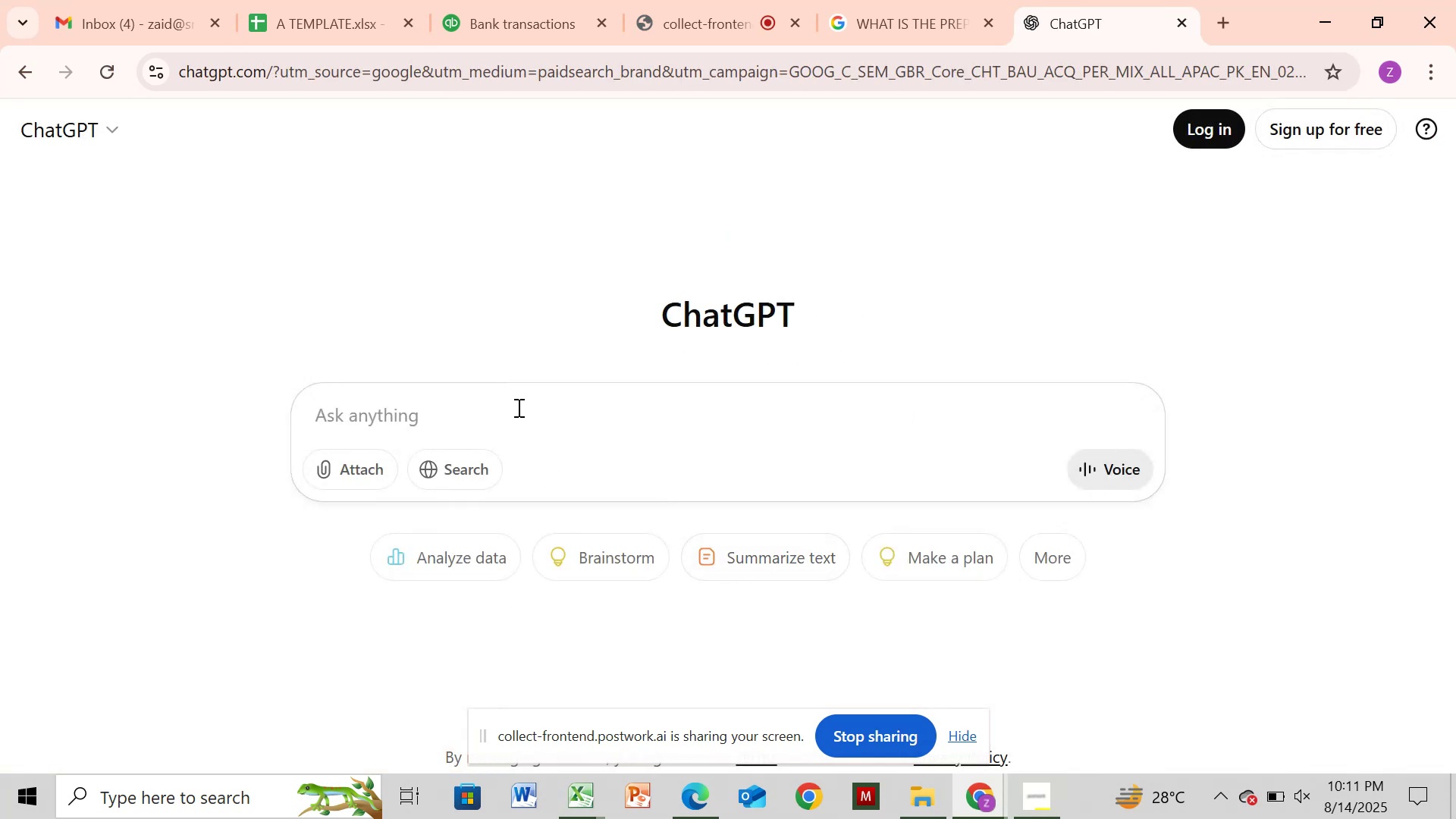 
type(UNDER WHAT HEAD )
key(Backspace)
key(Backspace)
key(Backspace)
key(Backspace)
key(Backspace)
type(ACC WILL THIS TRANSACTION FALL IN QB :)
 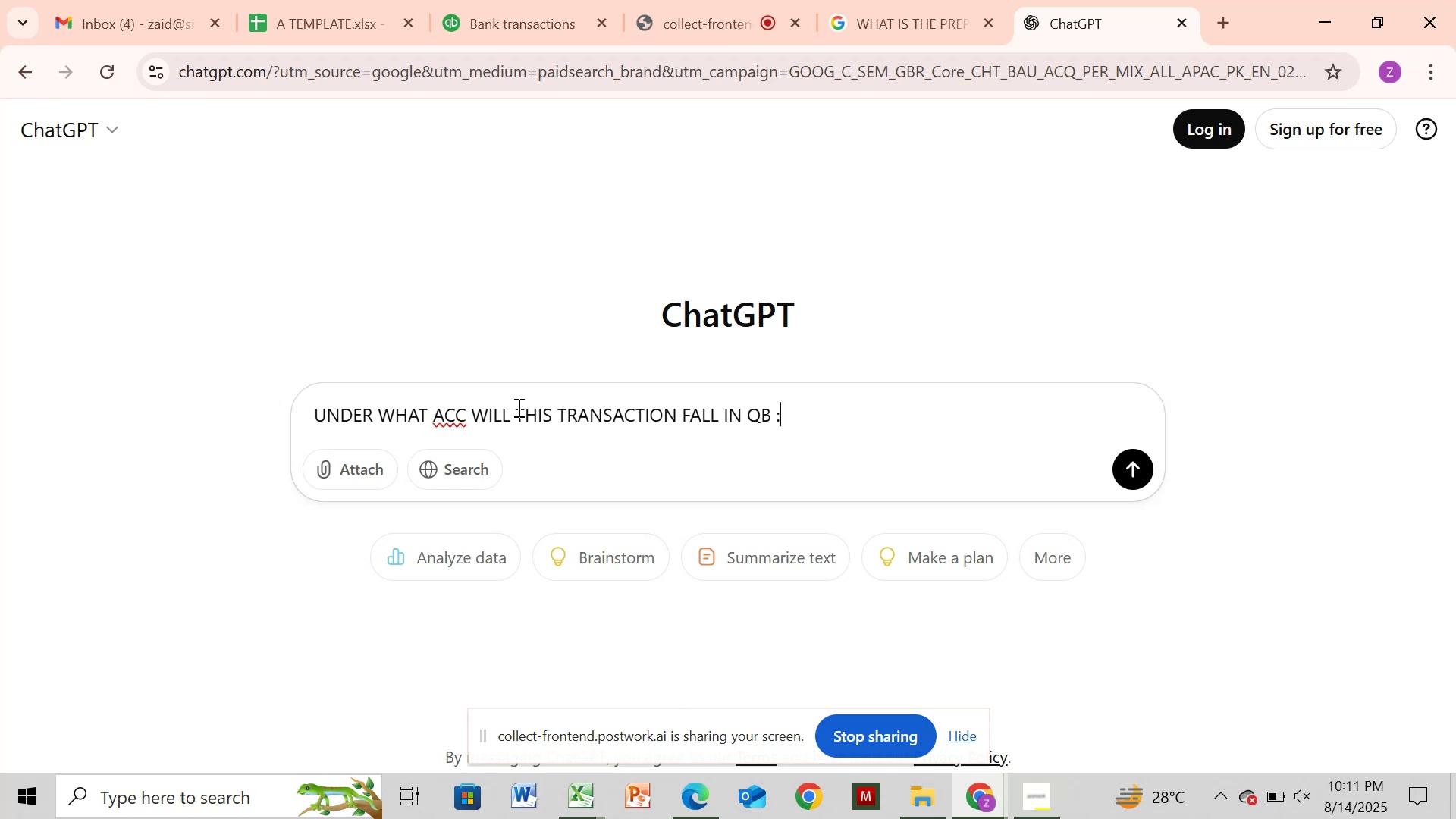 
key(Control+C)
 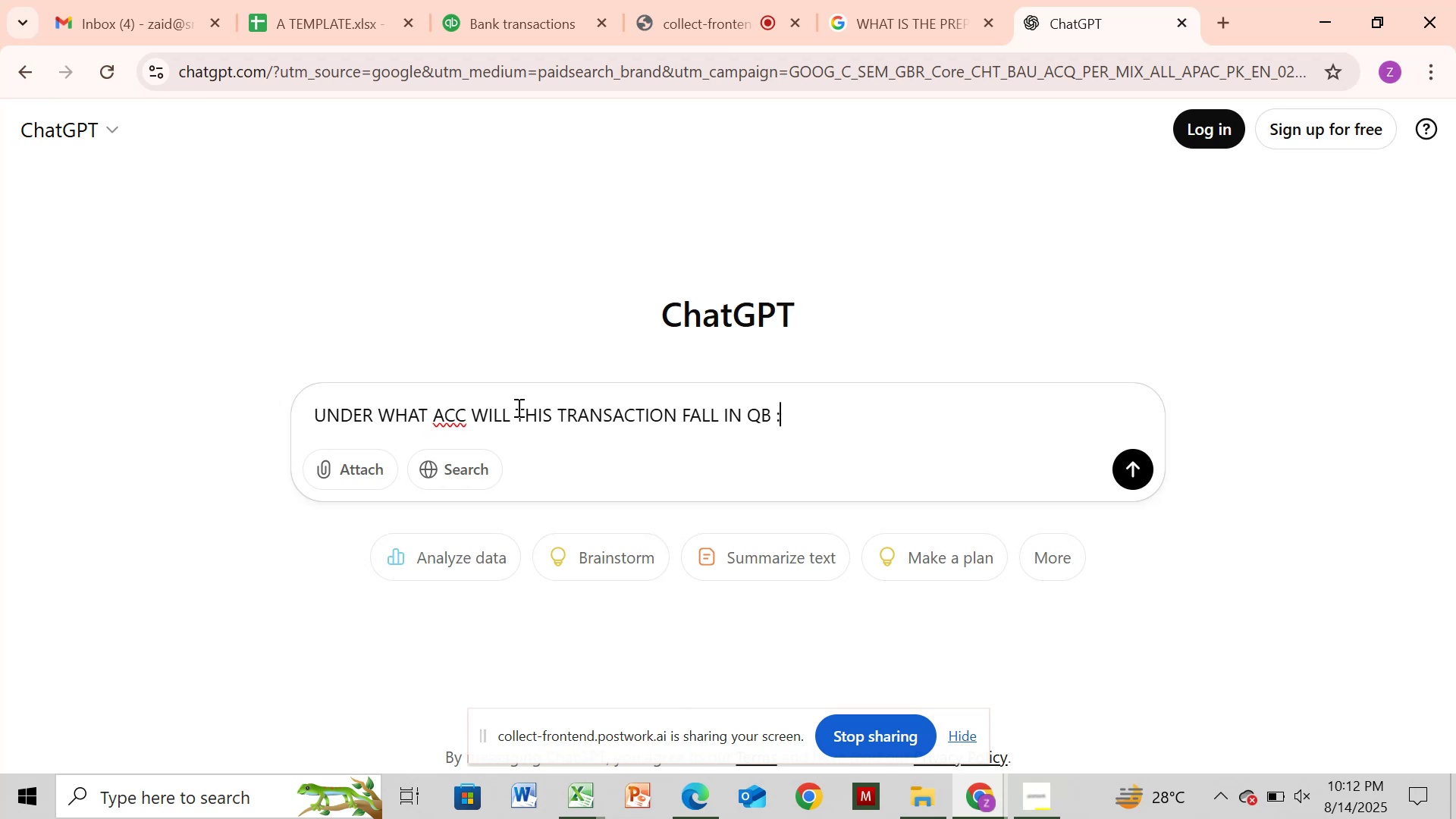 
key(Control+V)
 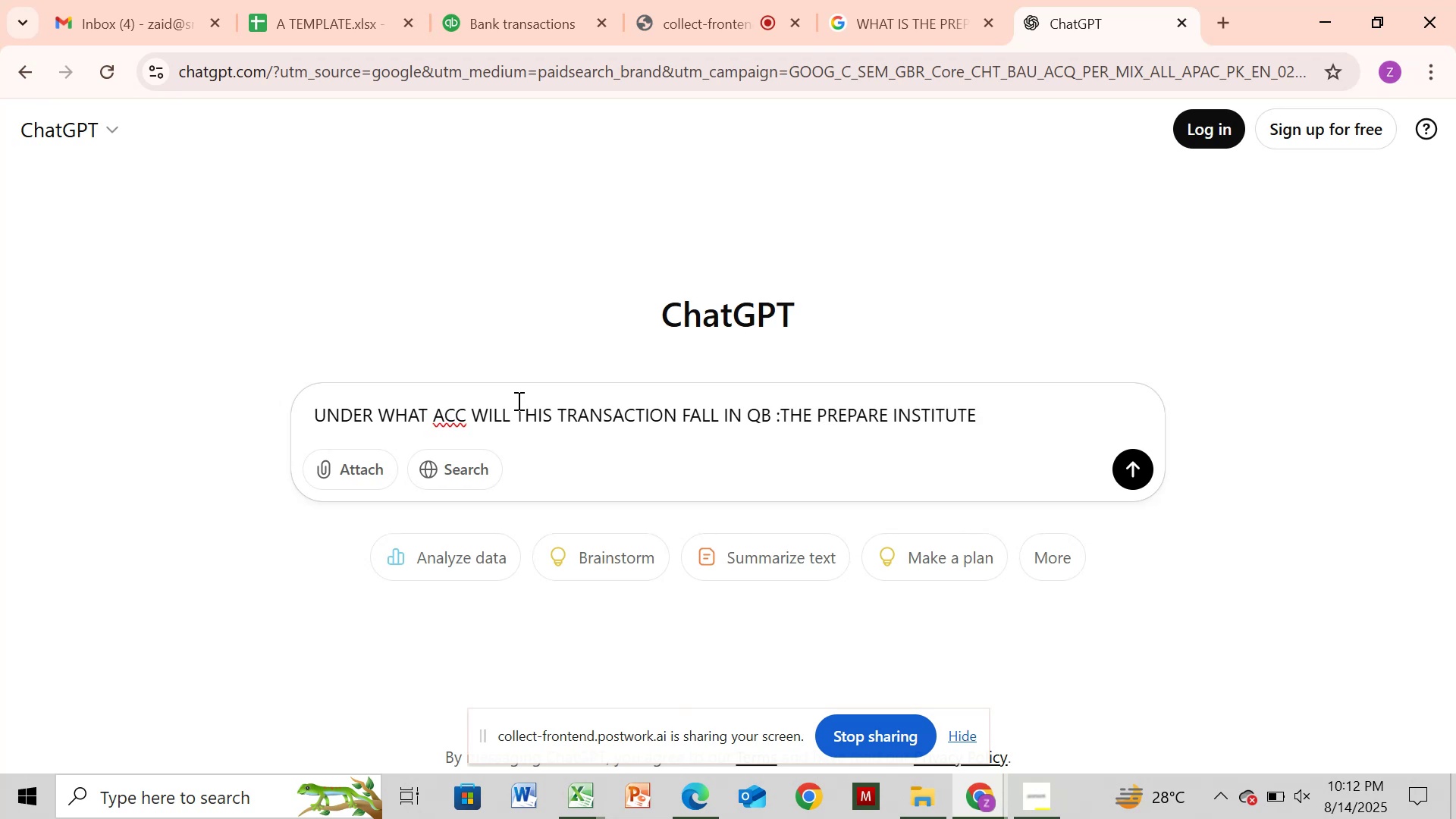 
left_click([550, 1])
 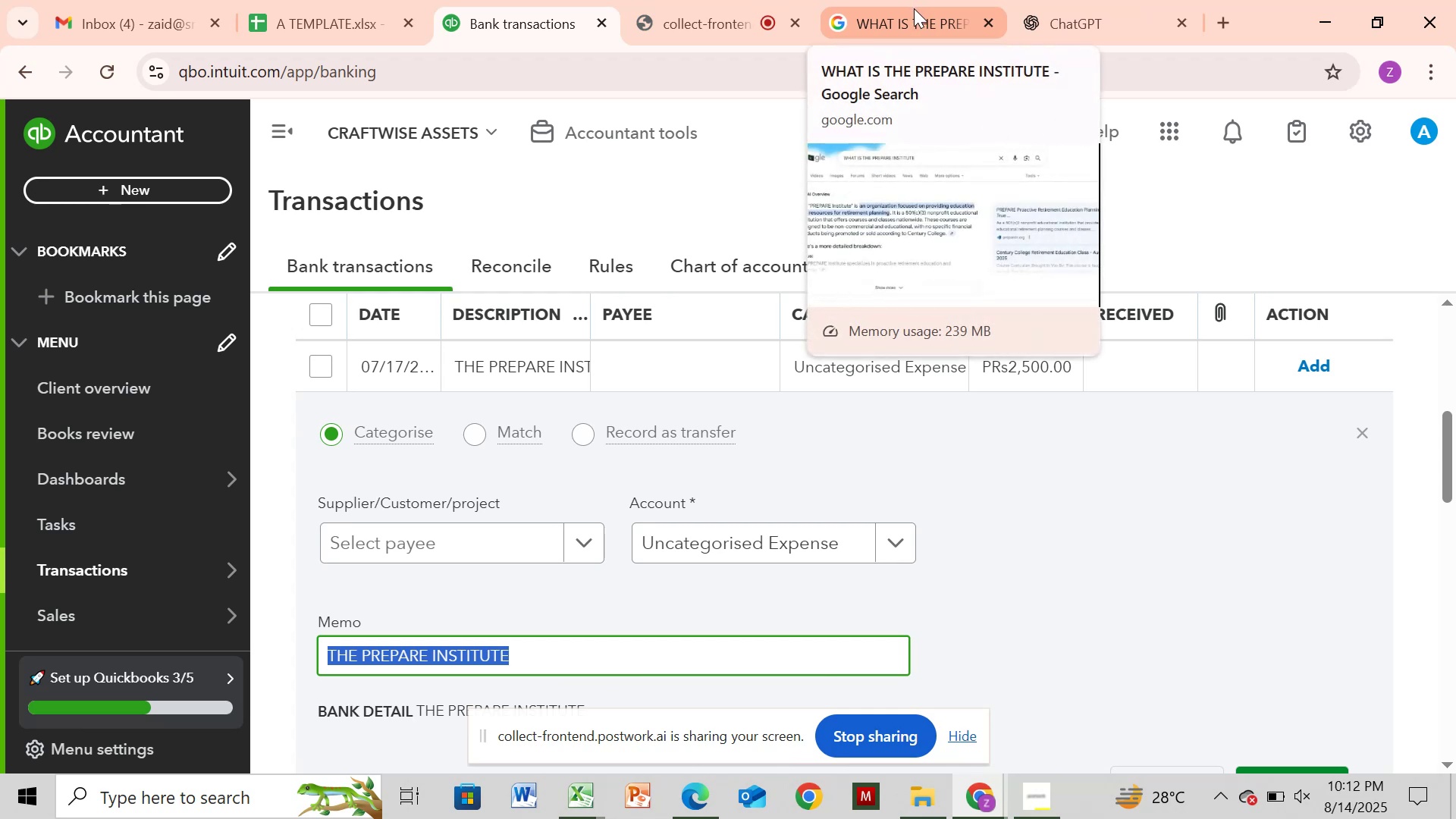 
left_click([914, 8])
 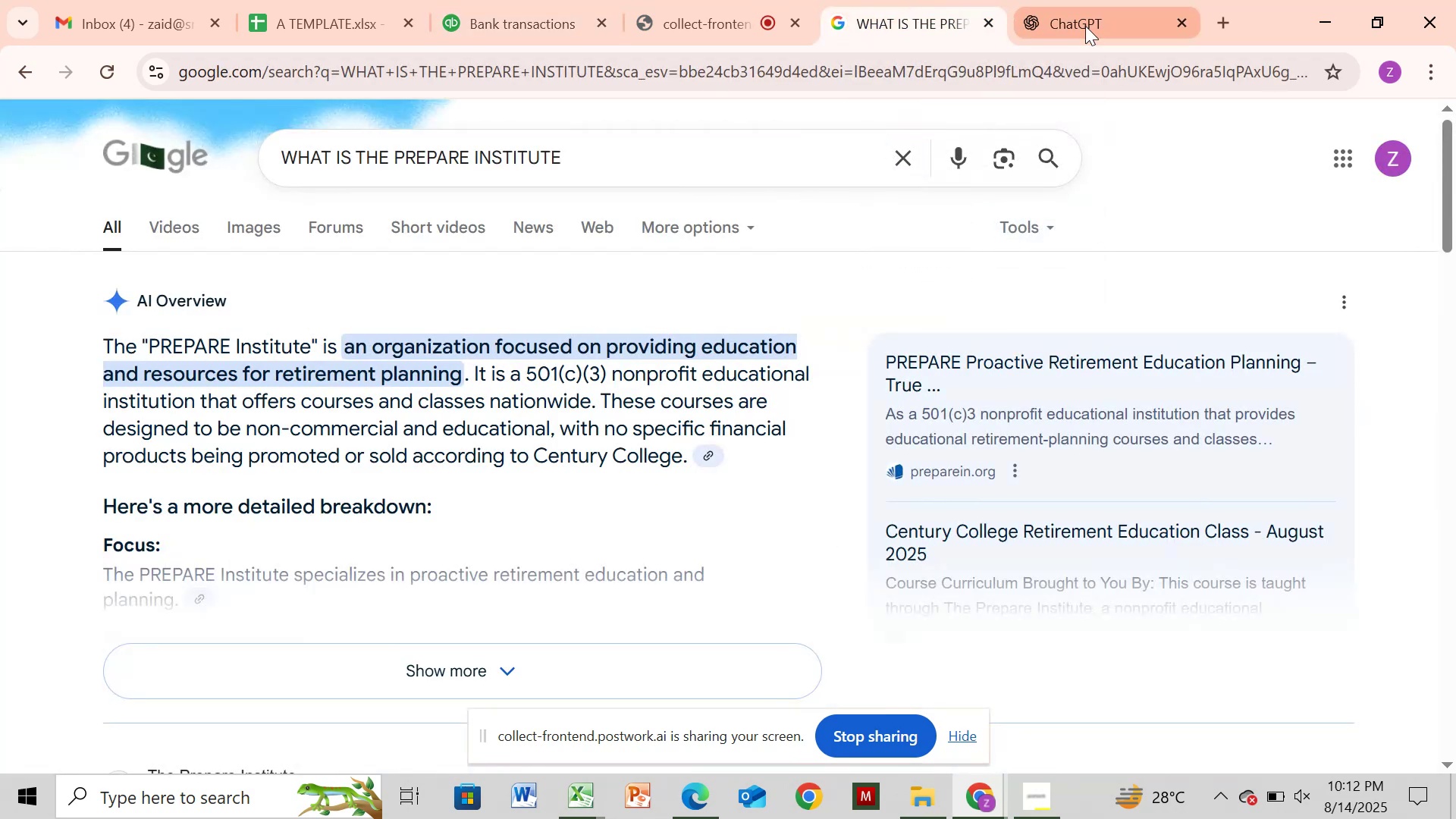 
left_click([1108, 29])
 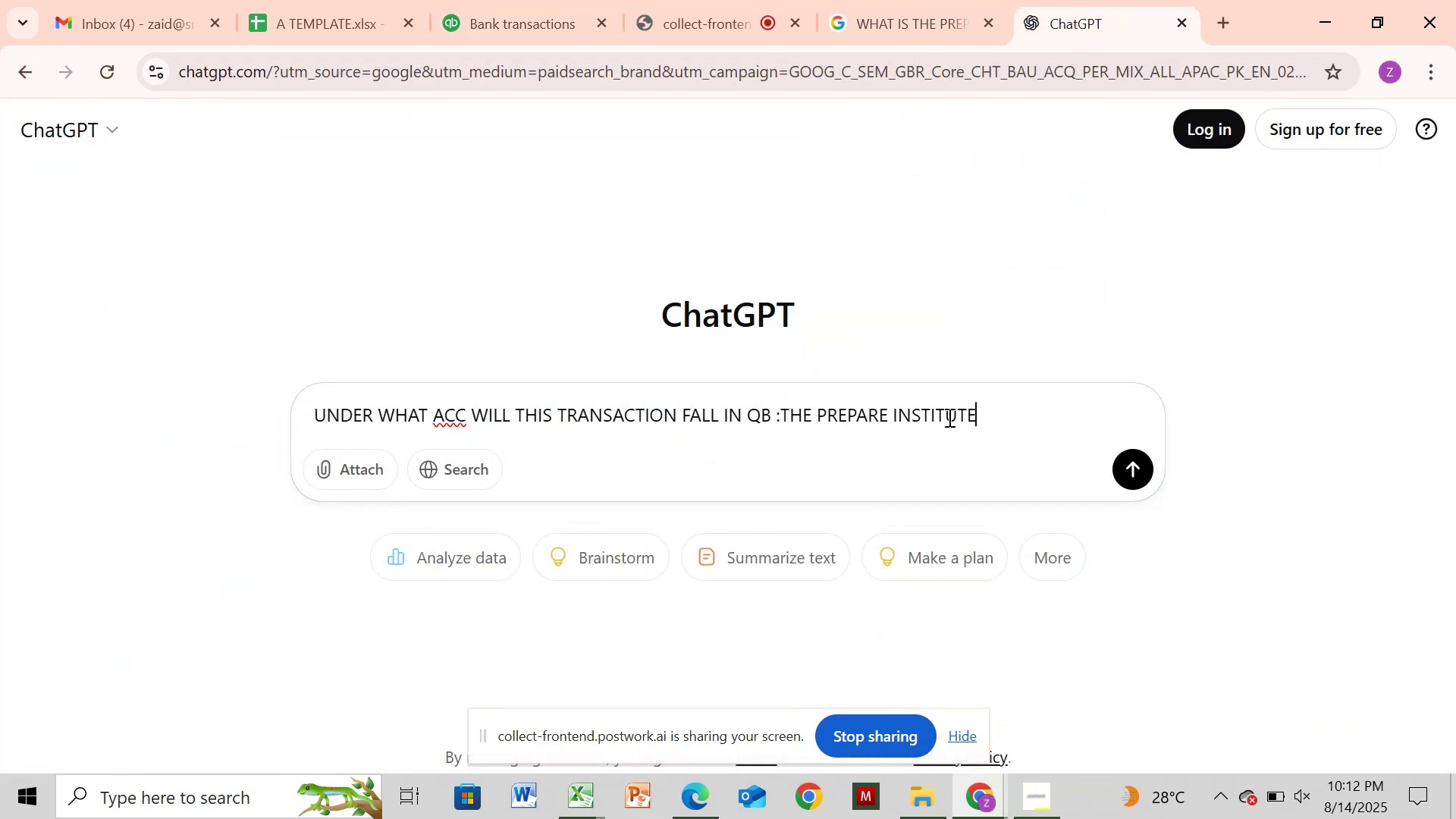 
type( EXPENSE)
 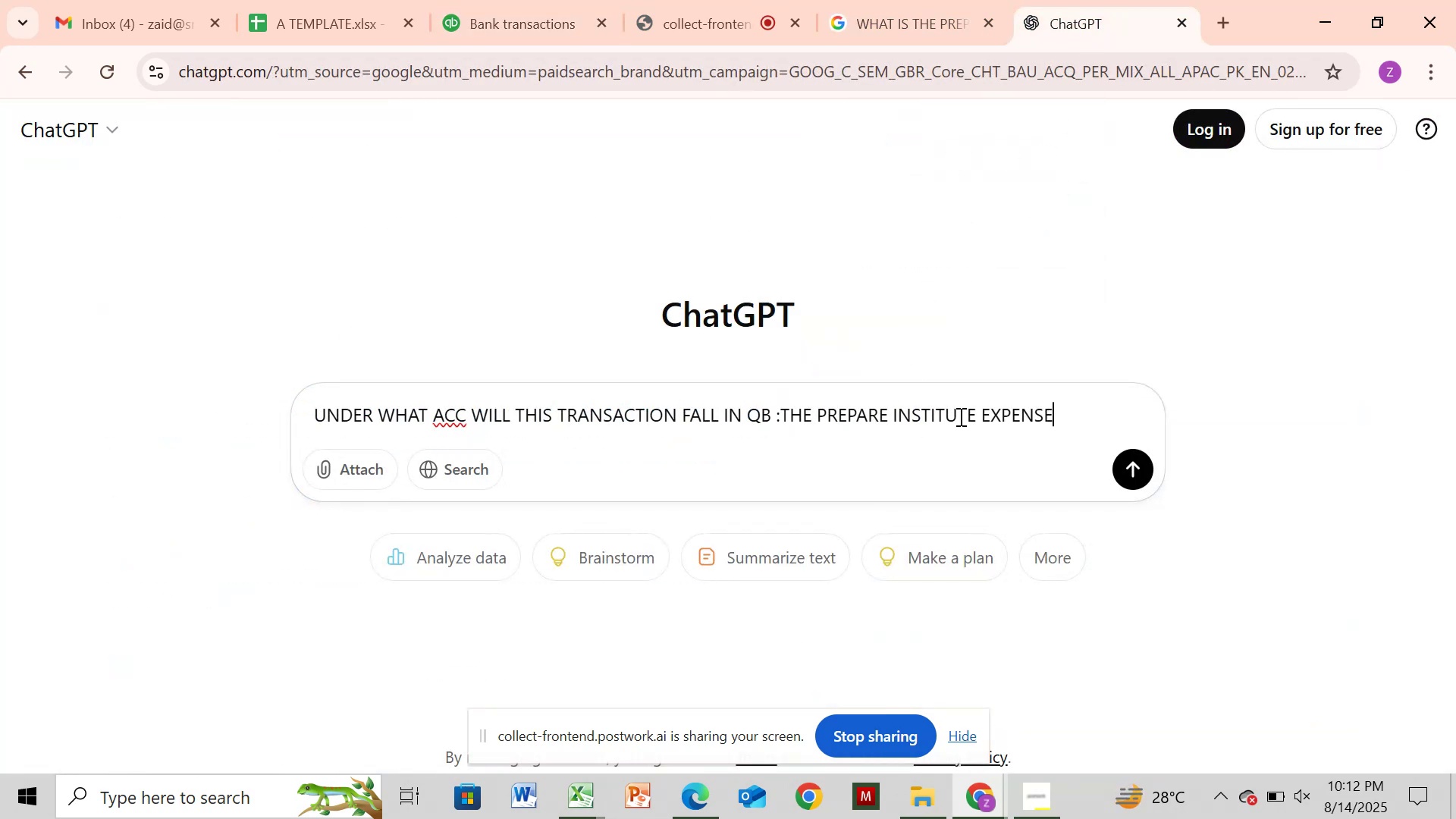 
key(Enter)
 